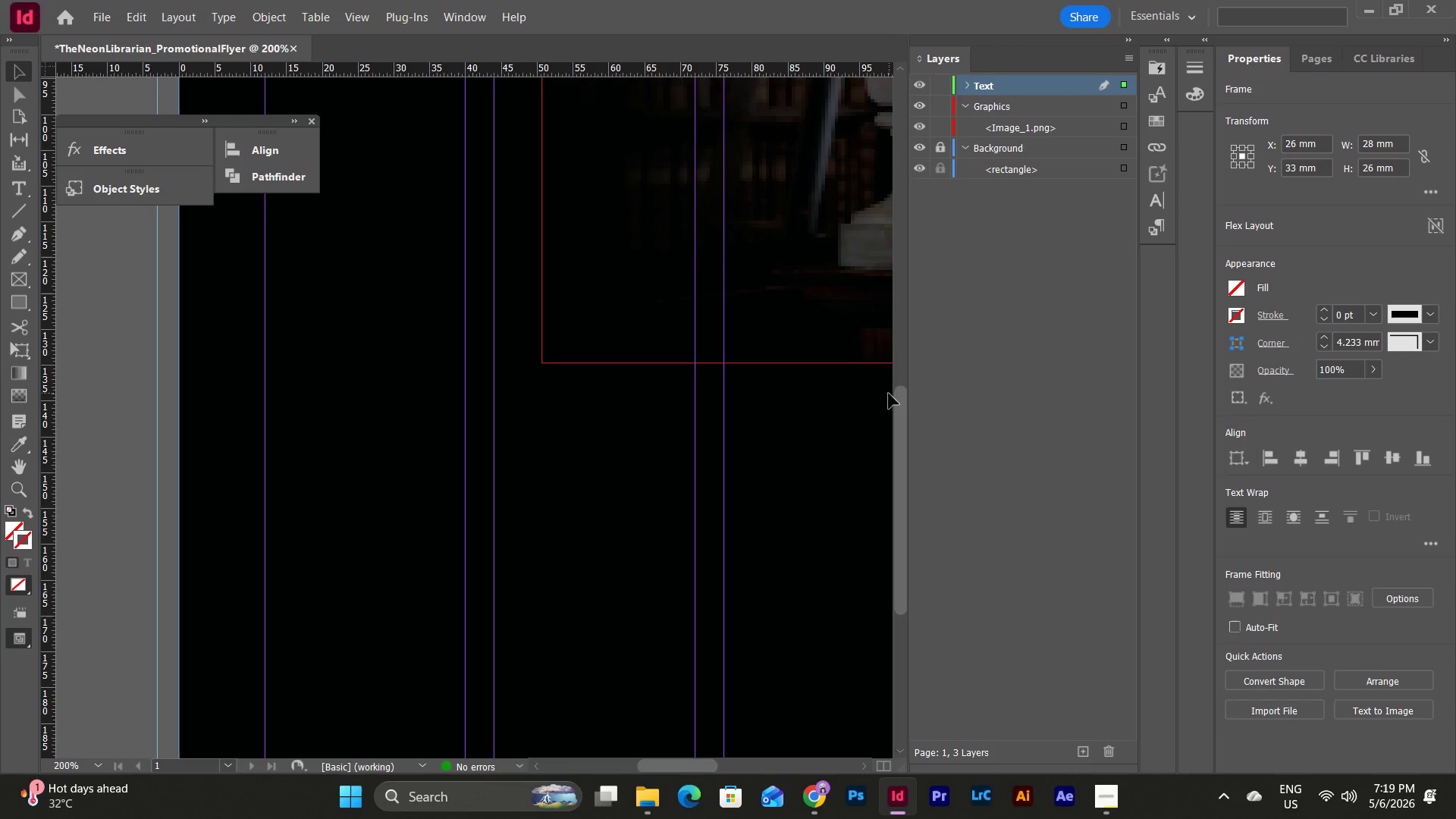 
scroll: coordinate [603, 490], scroll_direction: down, amount: 4.0
 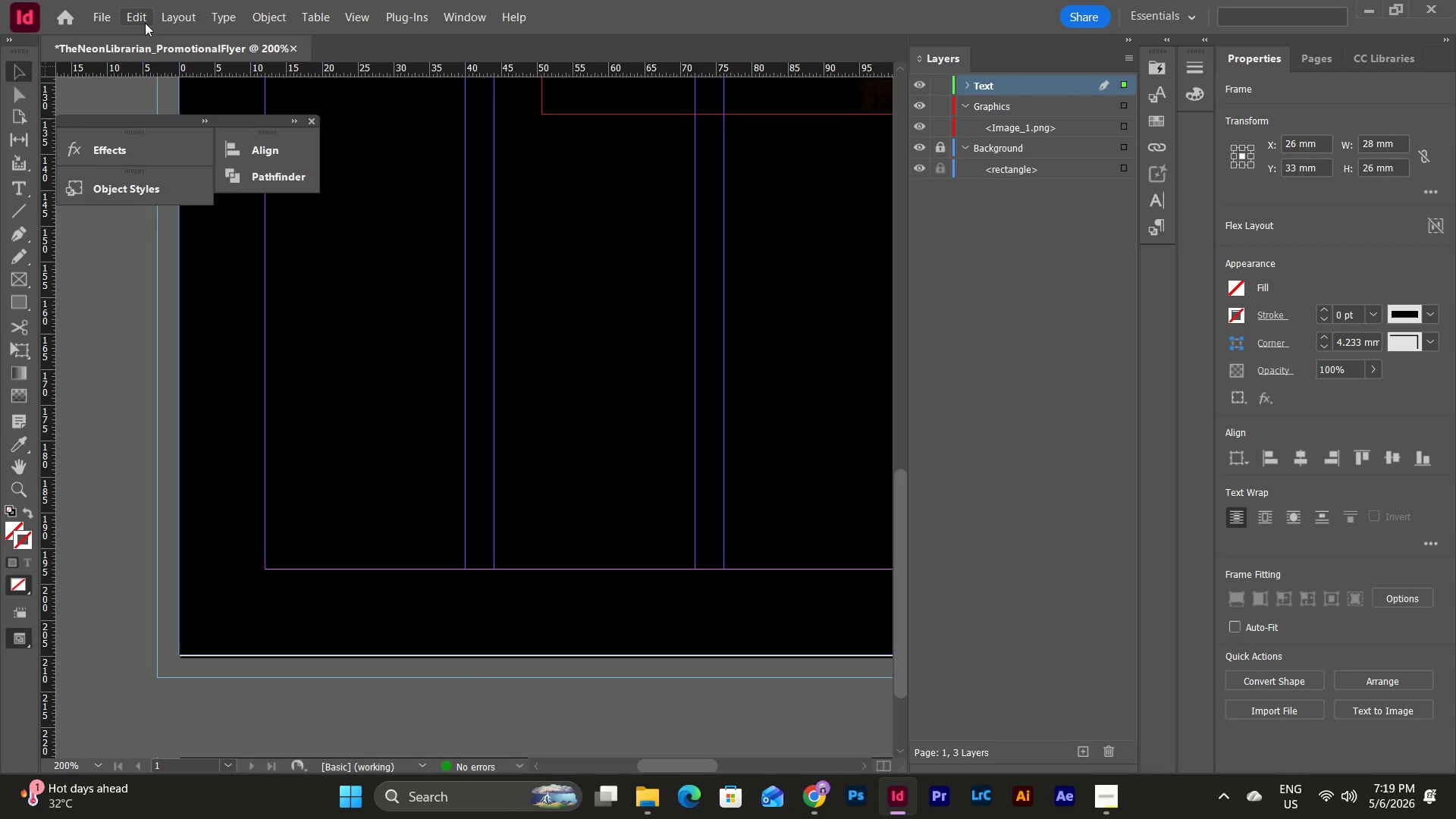 
left_click([140, 13])
 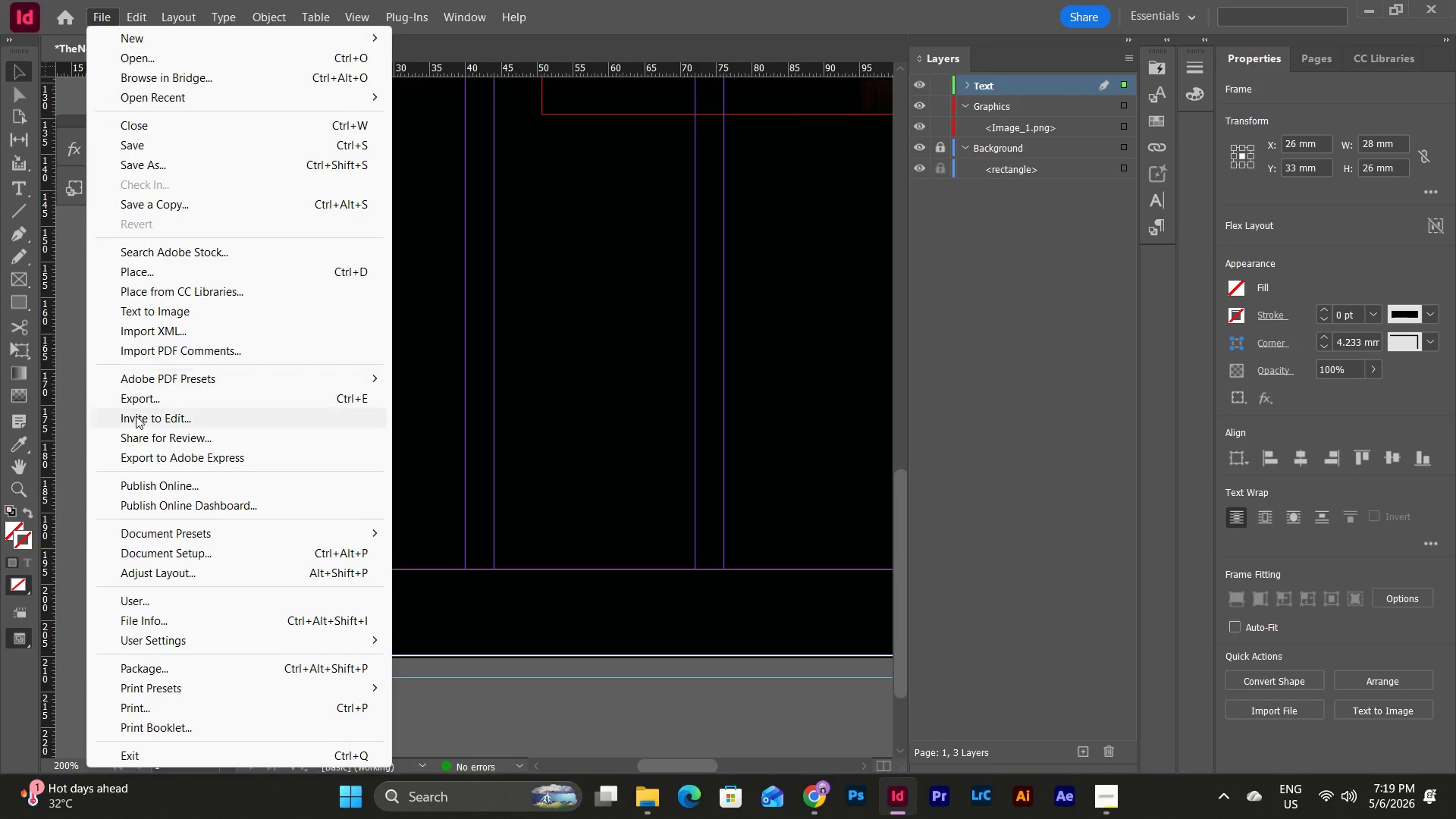 
left_click([180, 267])
 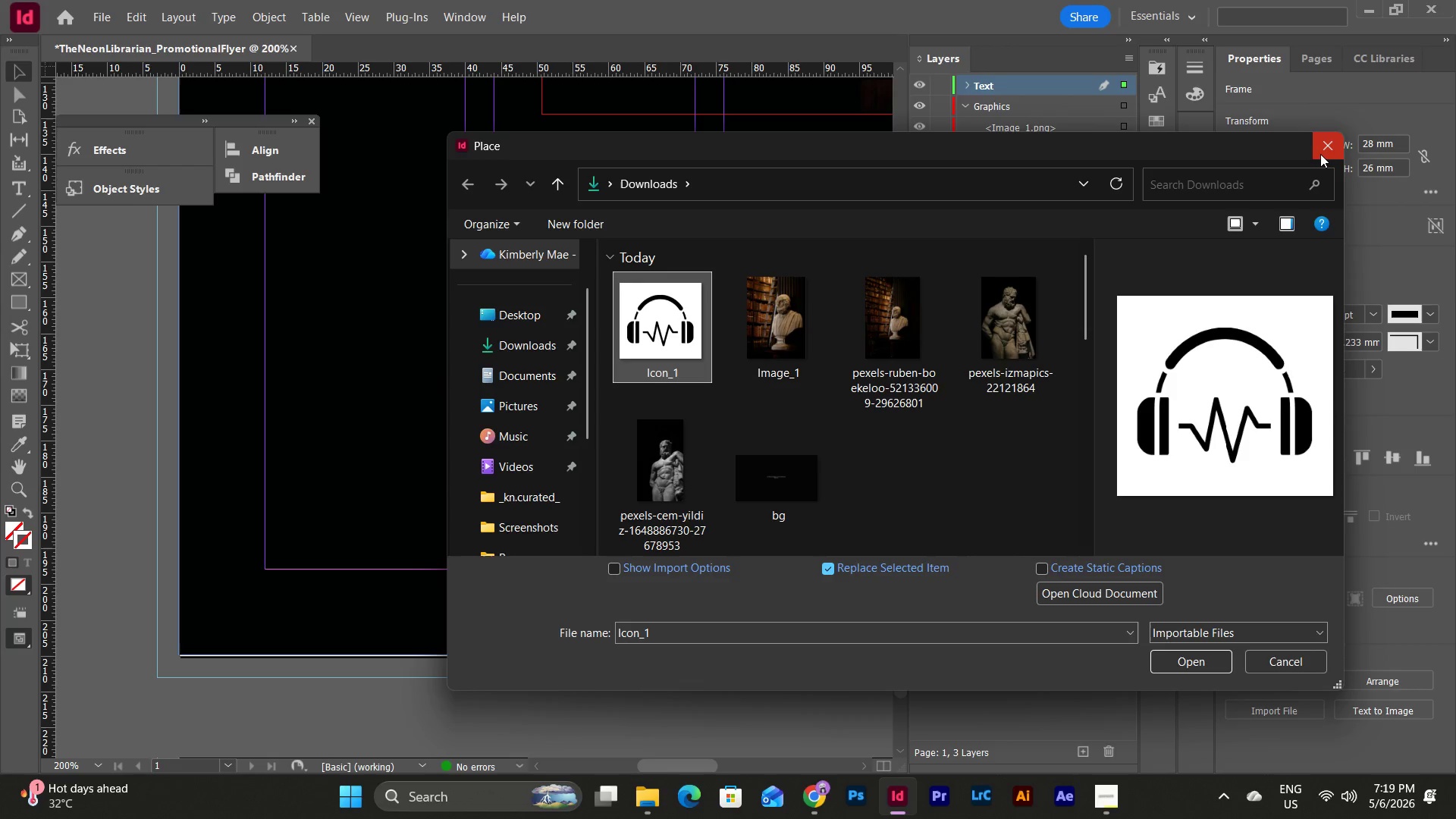 
wait(5.22)
 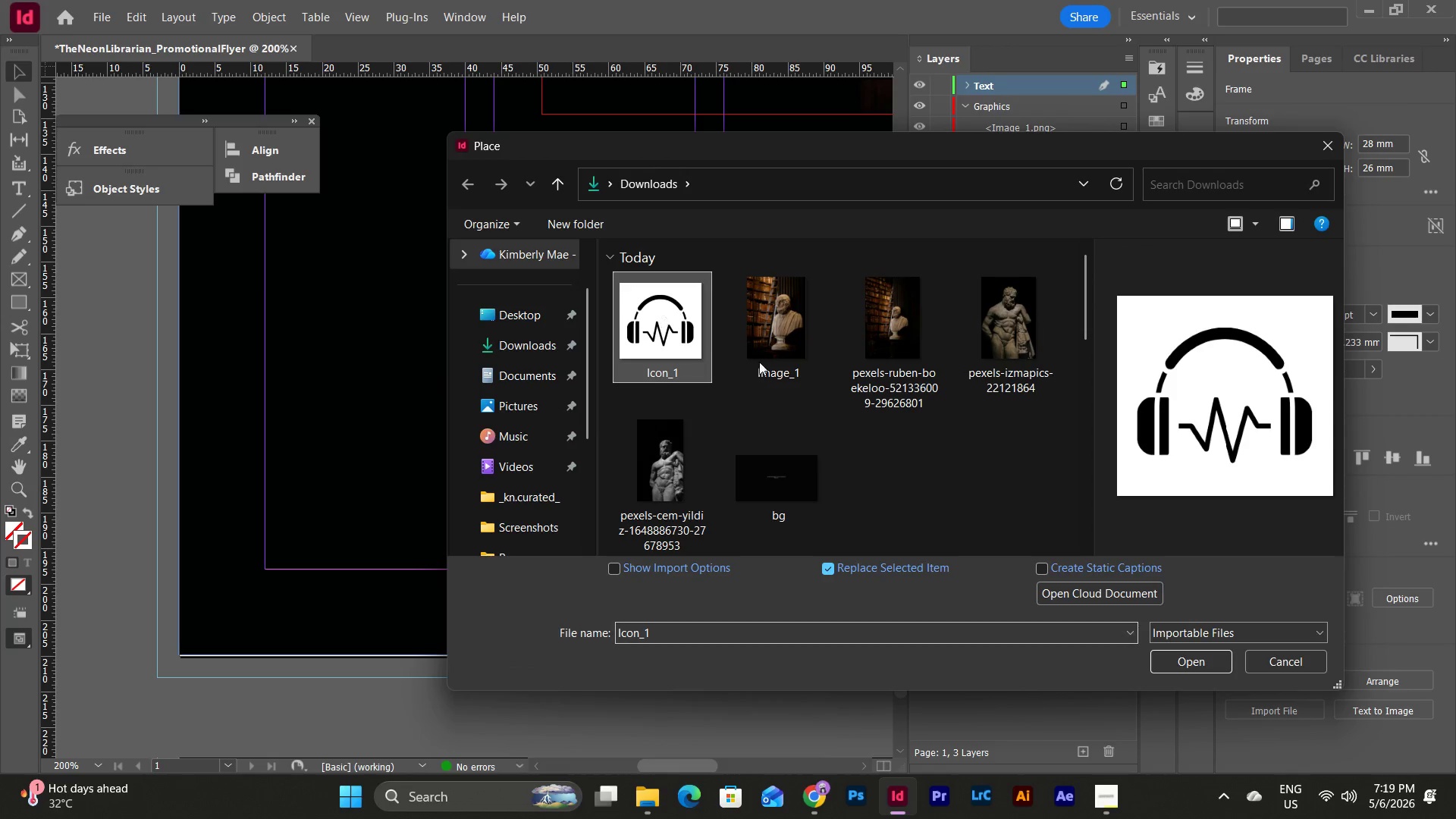 
left_click([1228, 398])
 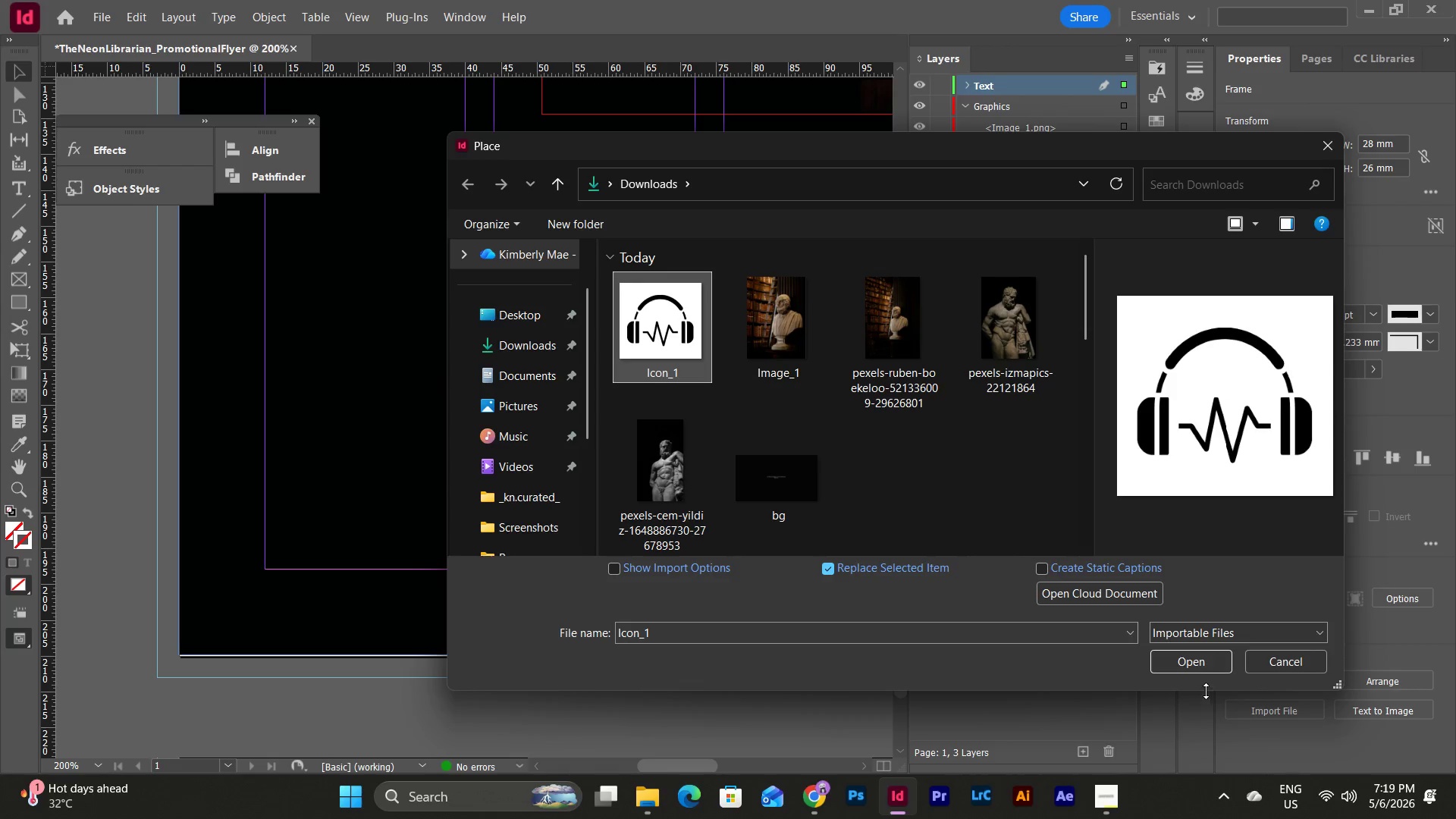 
left_click([1197, 667])
 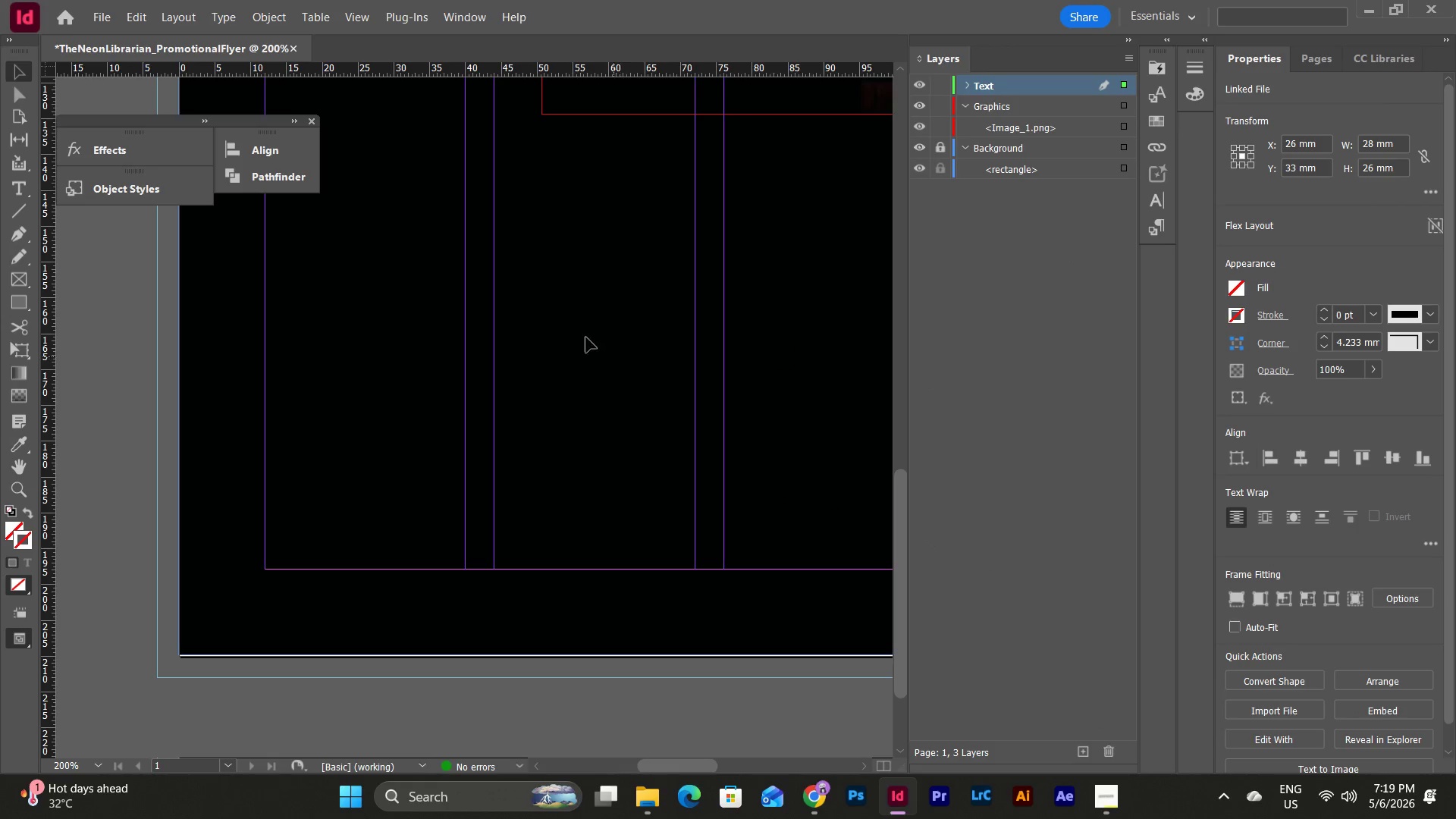 
left_click([534, 306])
 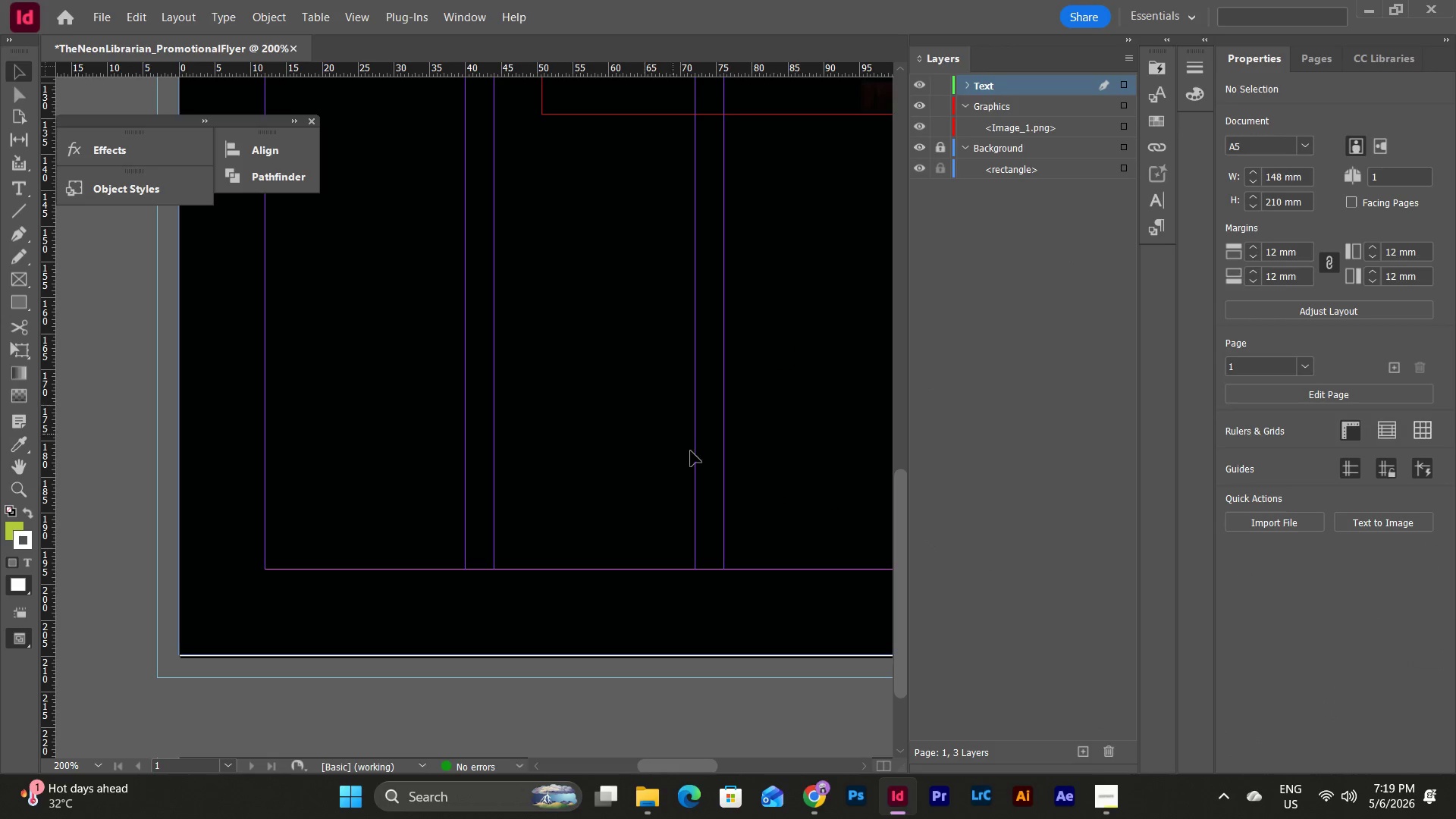 
scroll: coordinate [701, 460], scroll_direction: up, amount: 16.0
 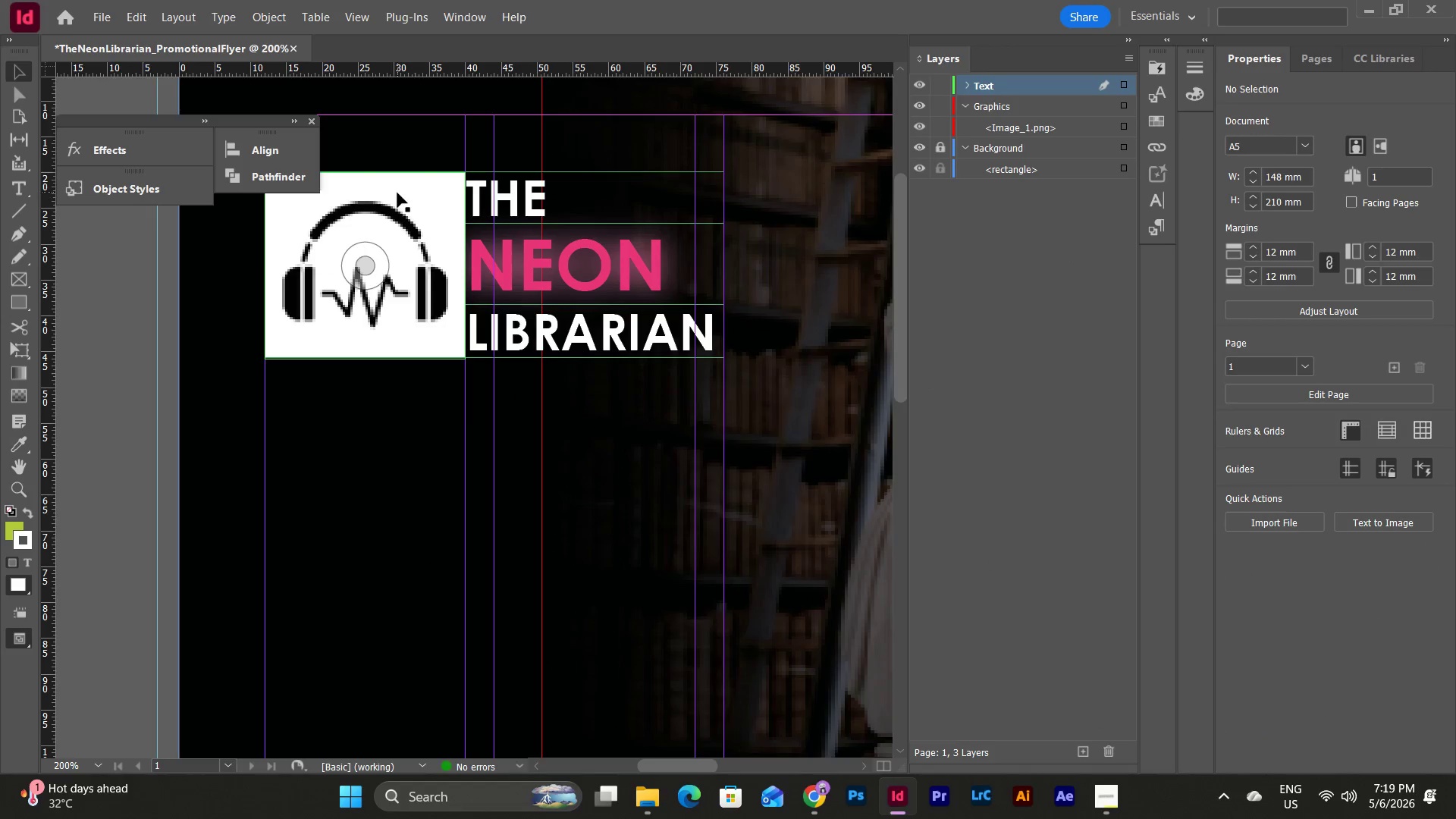 
double_click([397, 193])
 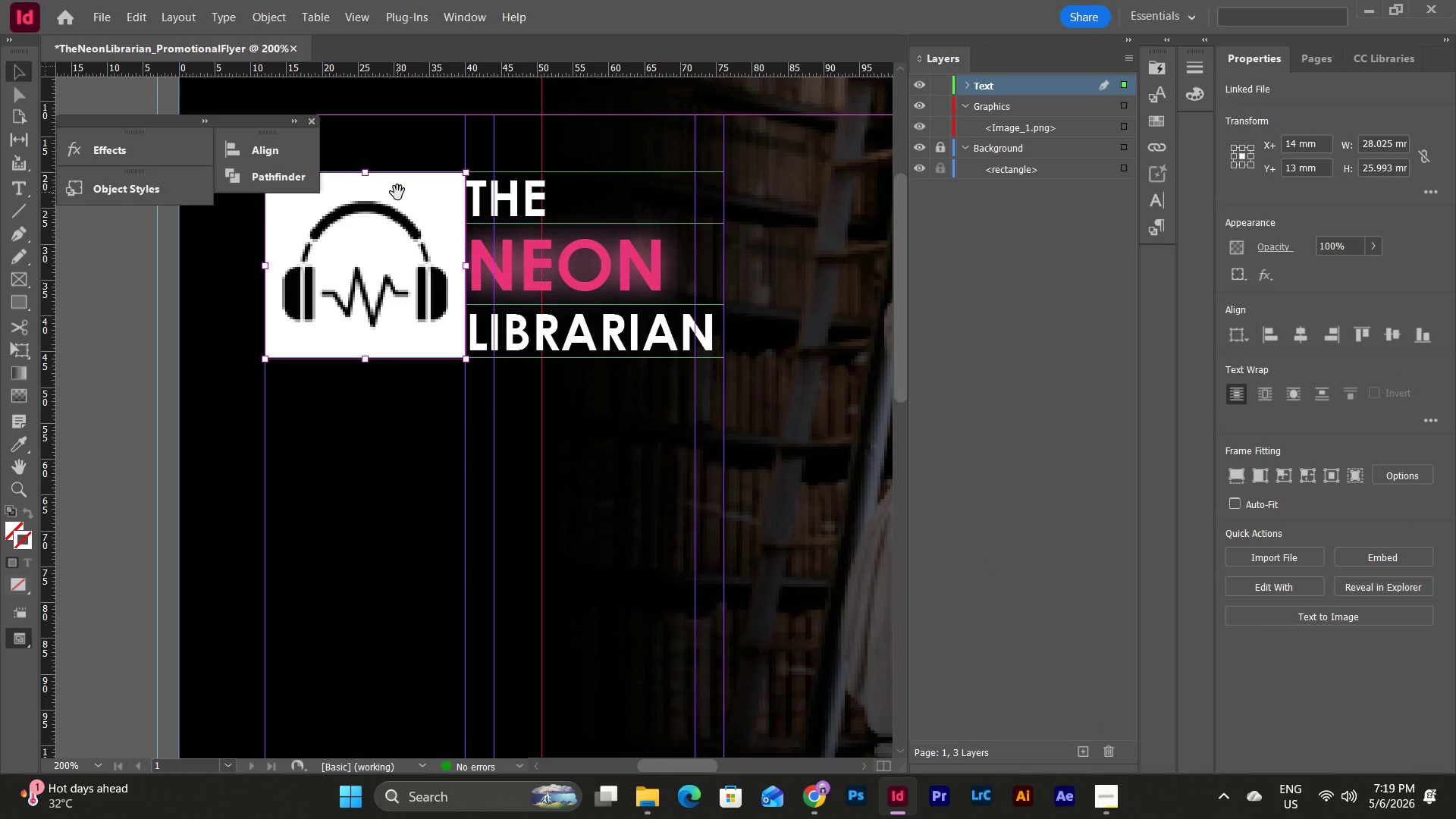 
key(Backspace)
 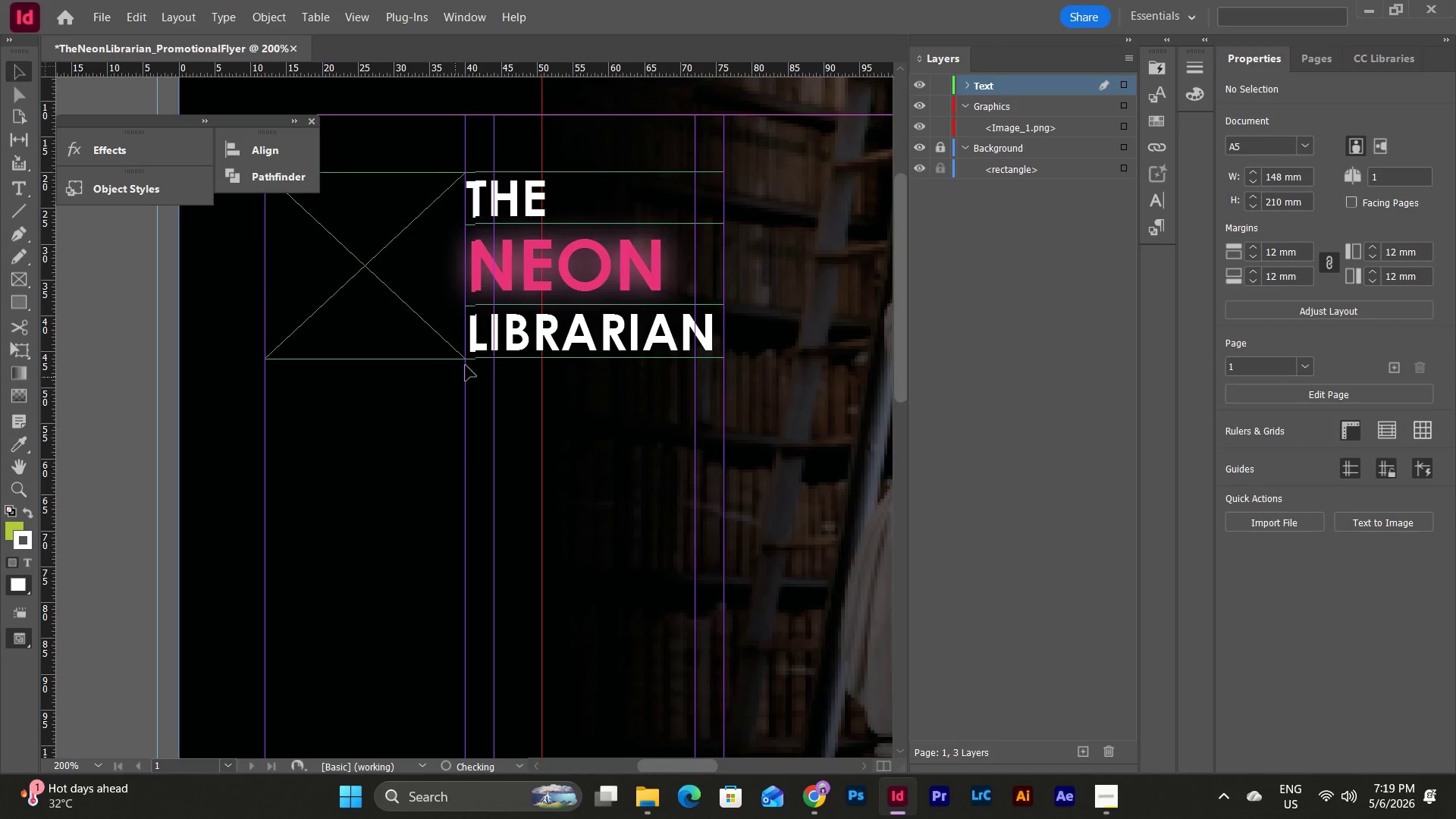 
left_click([372, 347])
 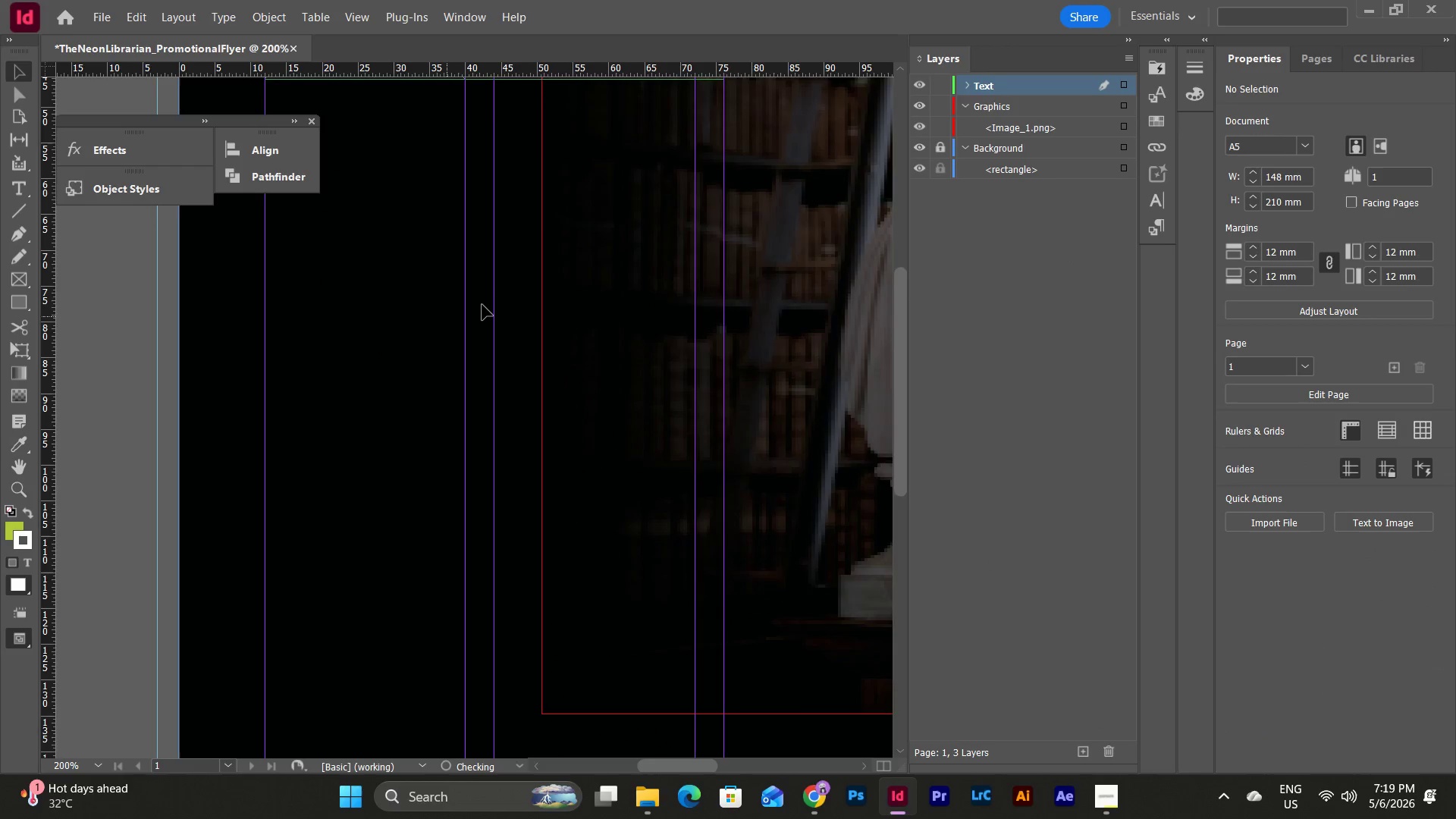 
scroll: coordinate [500, 281], scroll_direction: down, amount: 14.0
 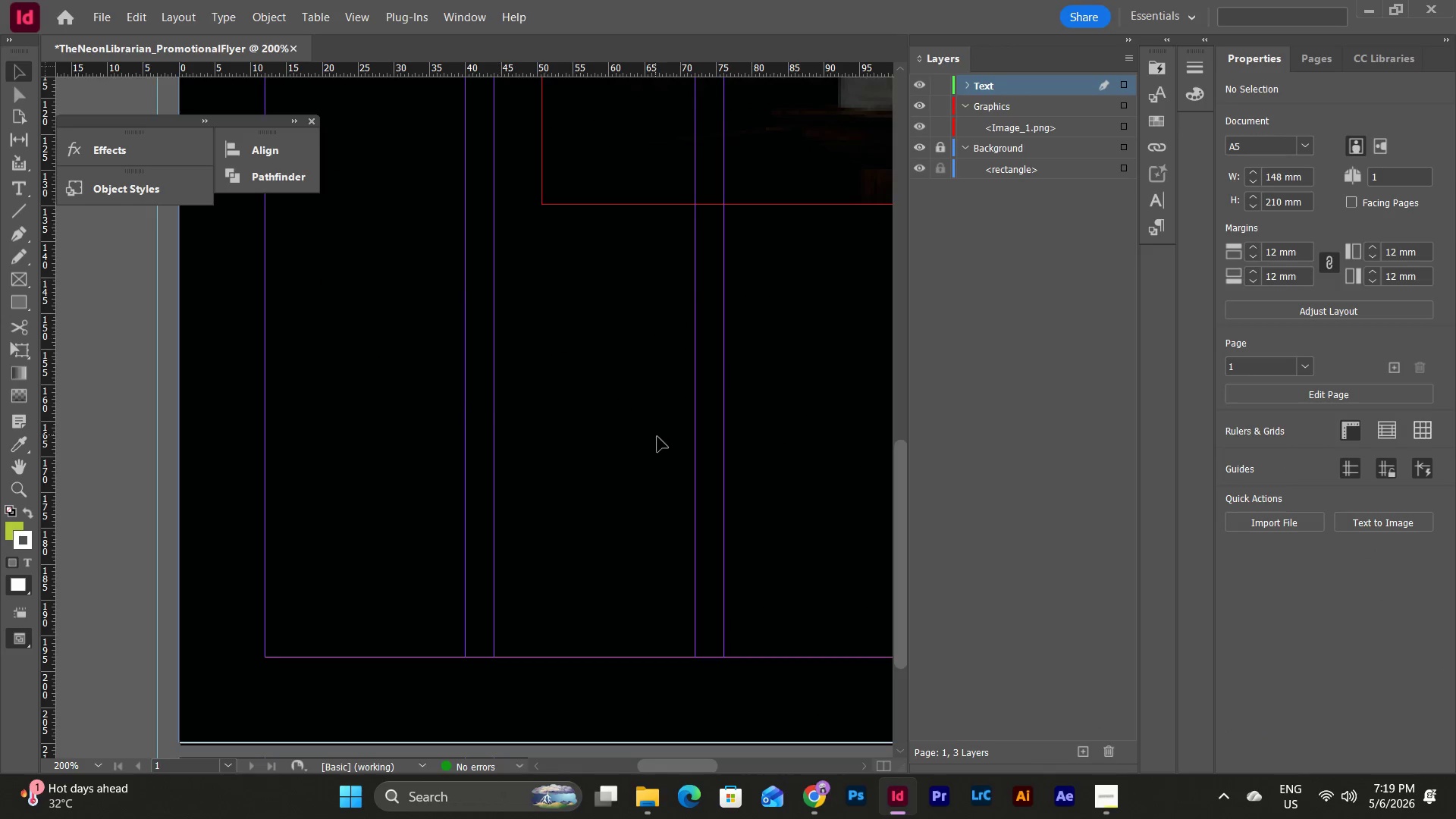 
left_click([658, 437])
 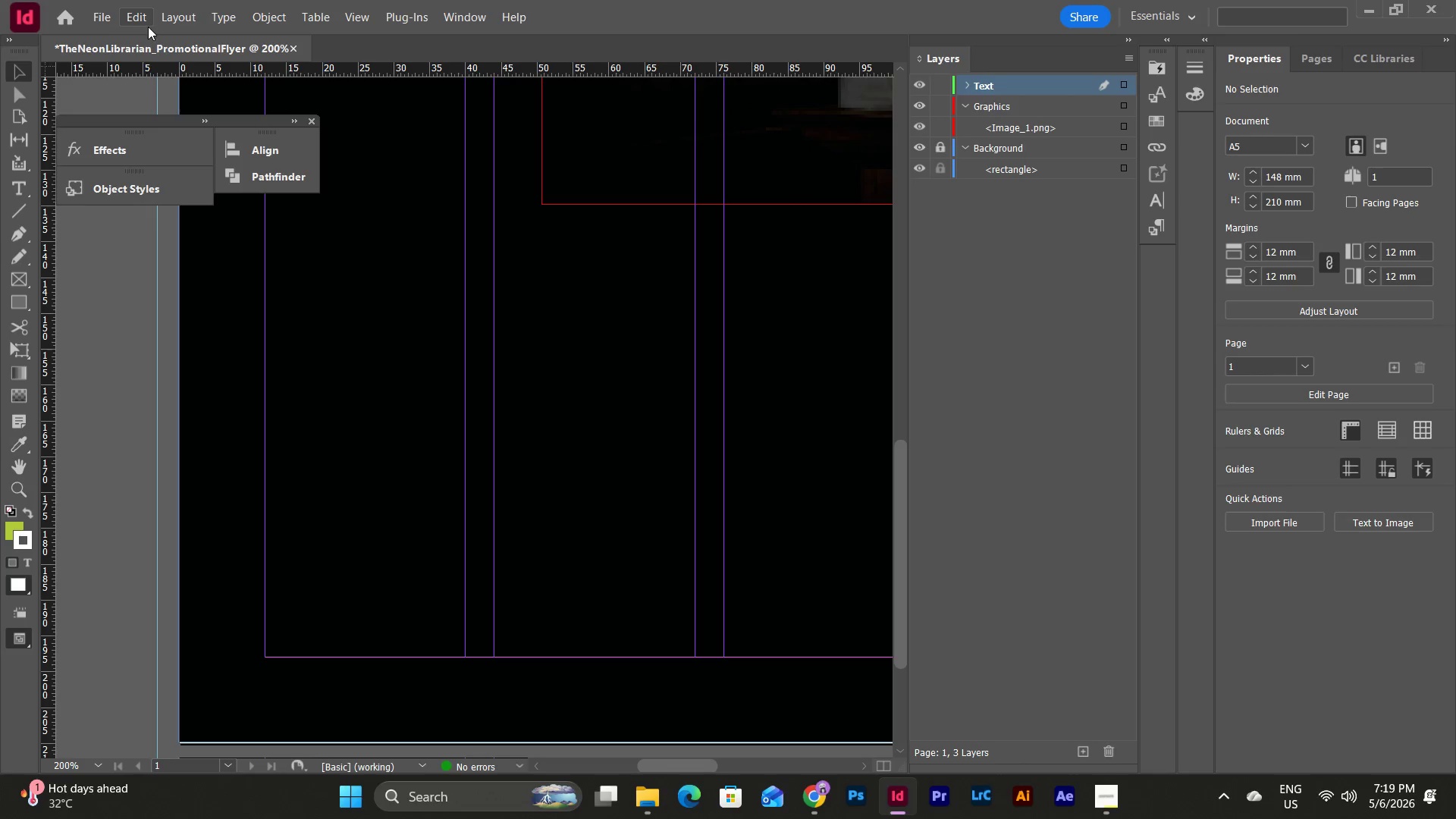 
left_click([114, 16])
 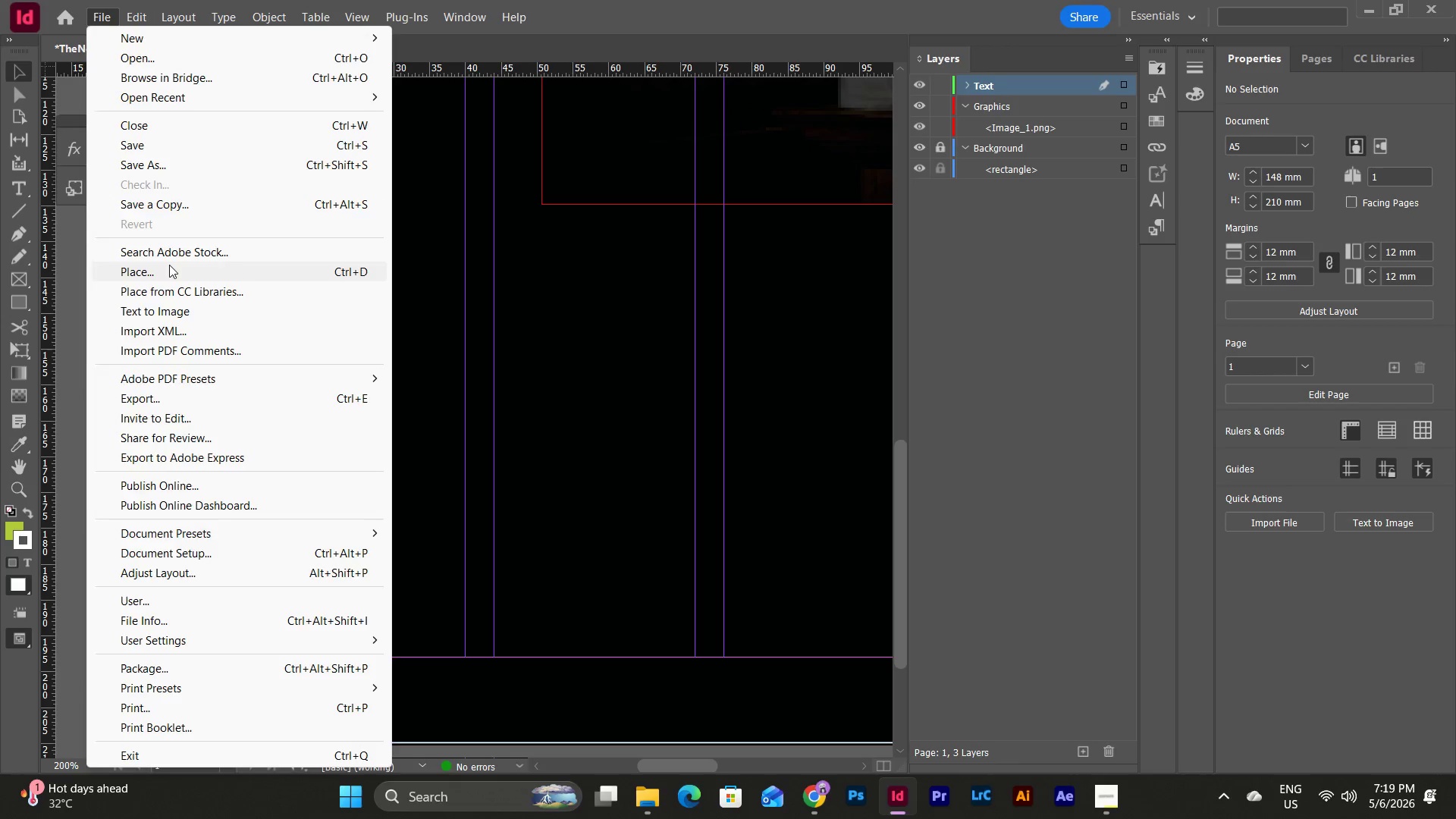 
left_click([169, 264])
 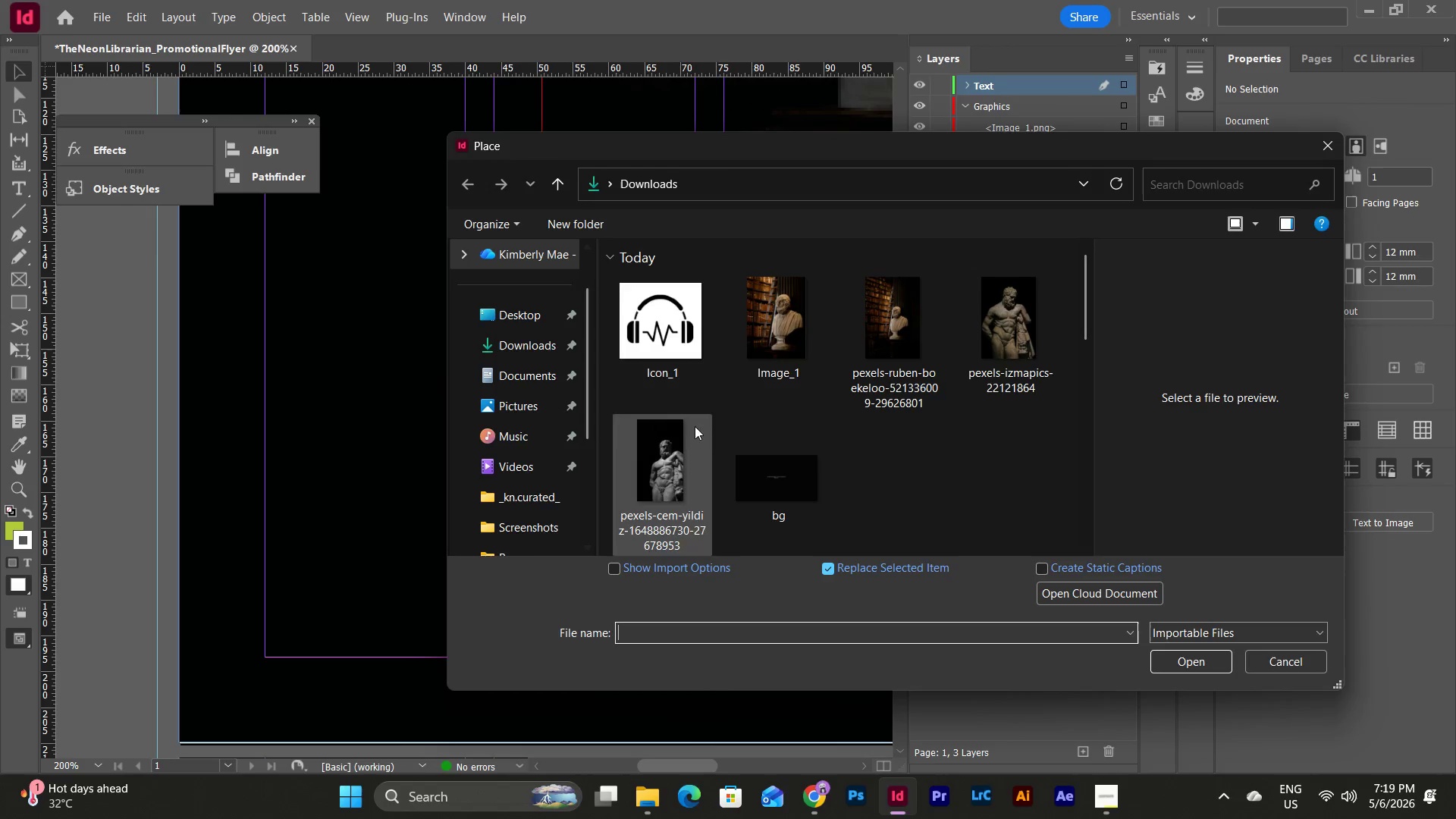 
left_click([666, 330])
 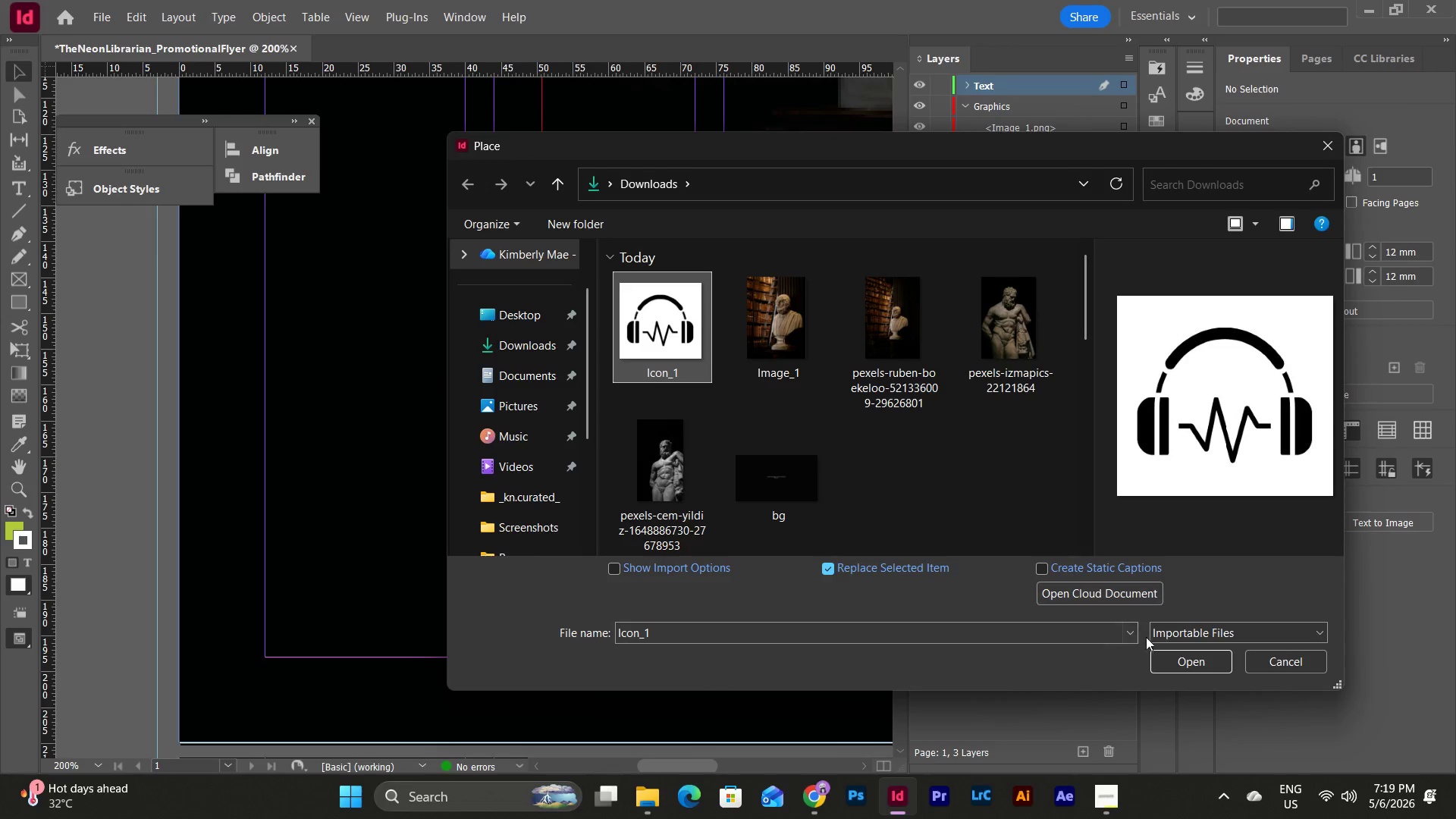 
left_click([1177, 661])
 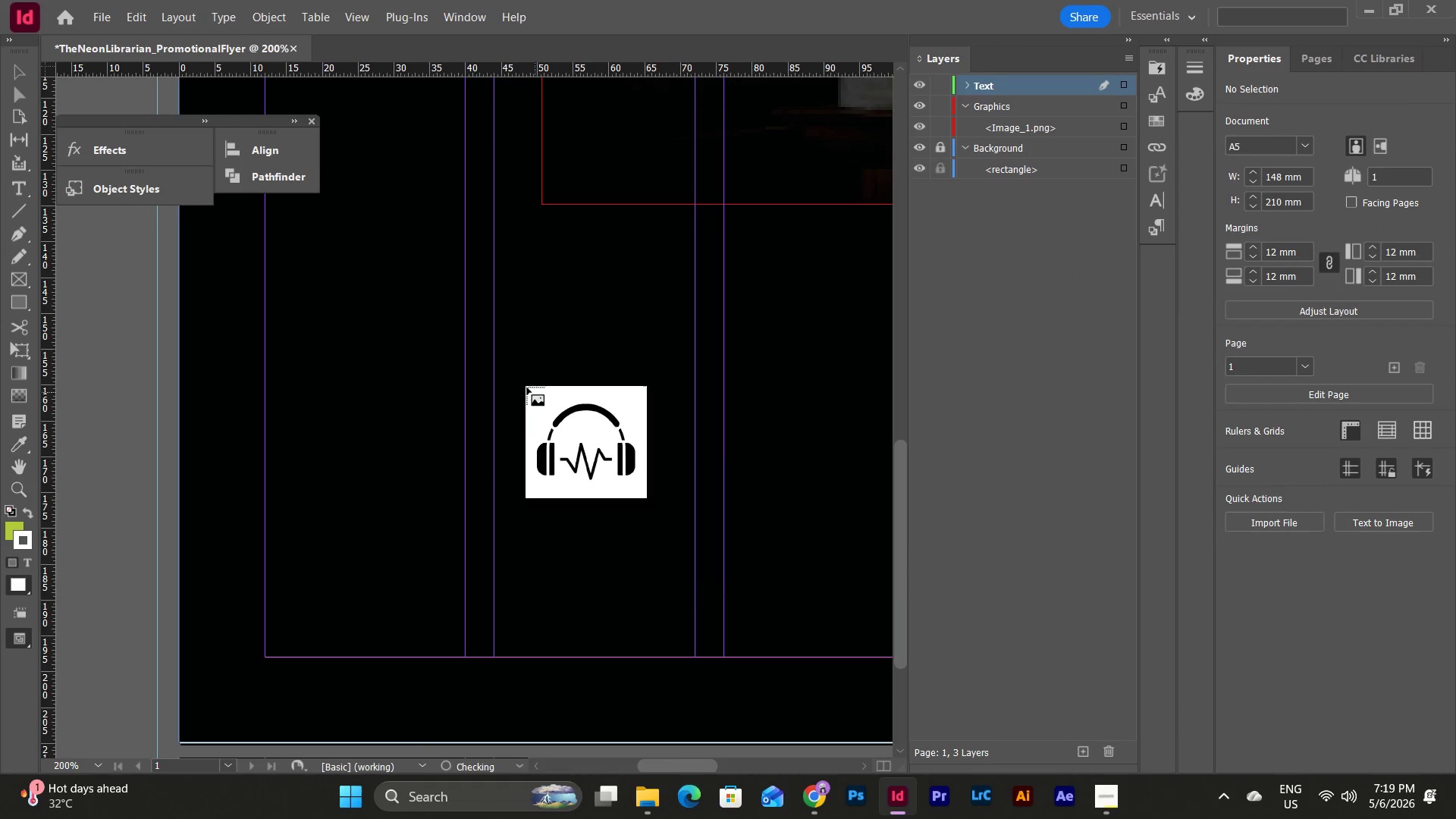 
left_click([489, 362])
 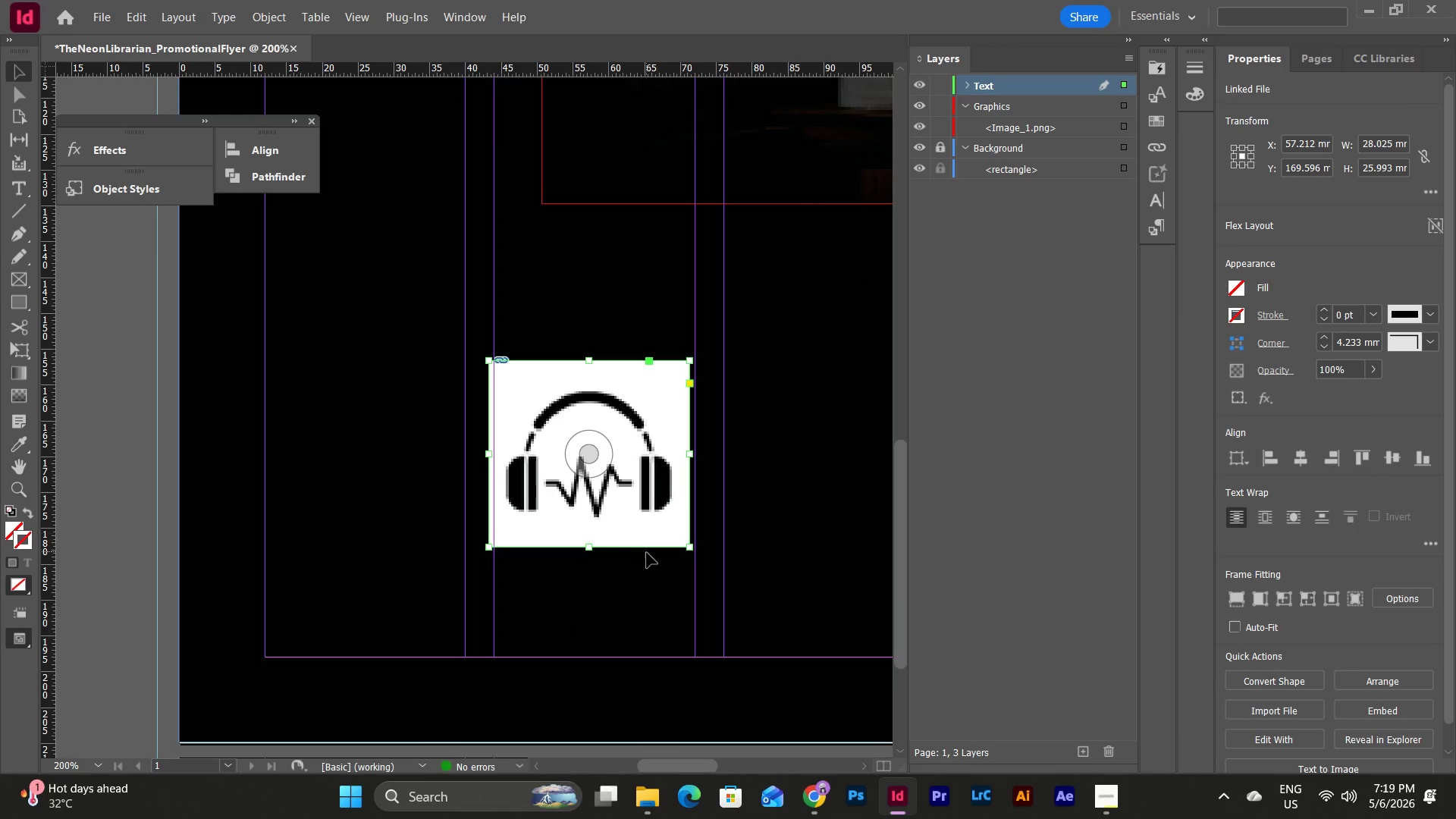 
key(Escape)
 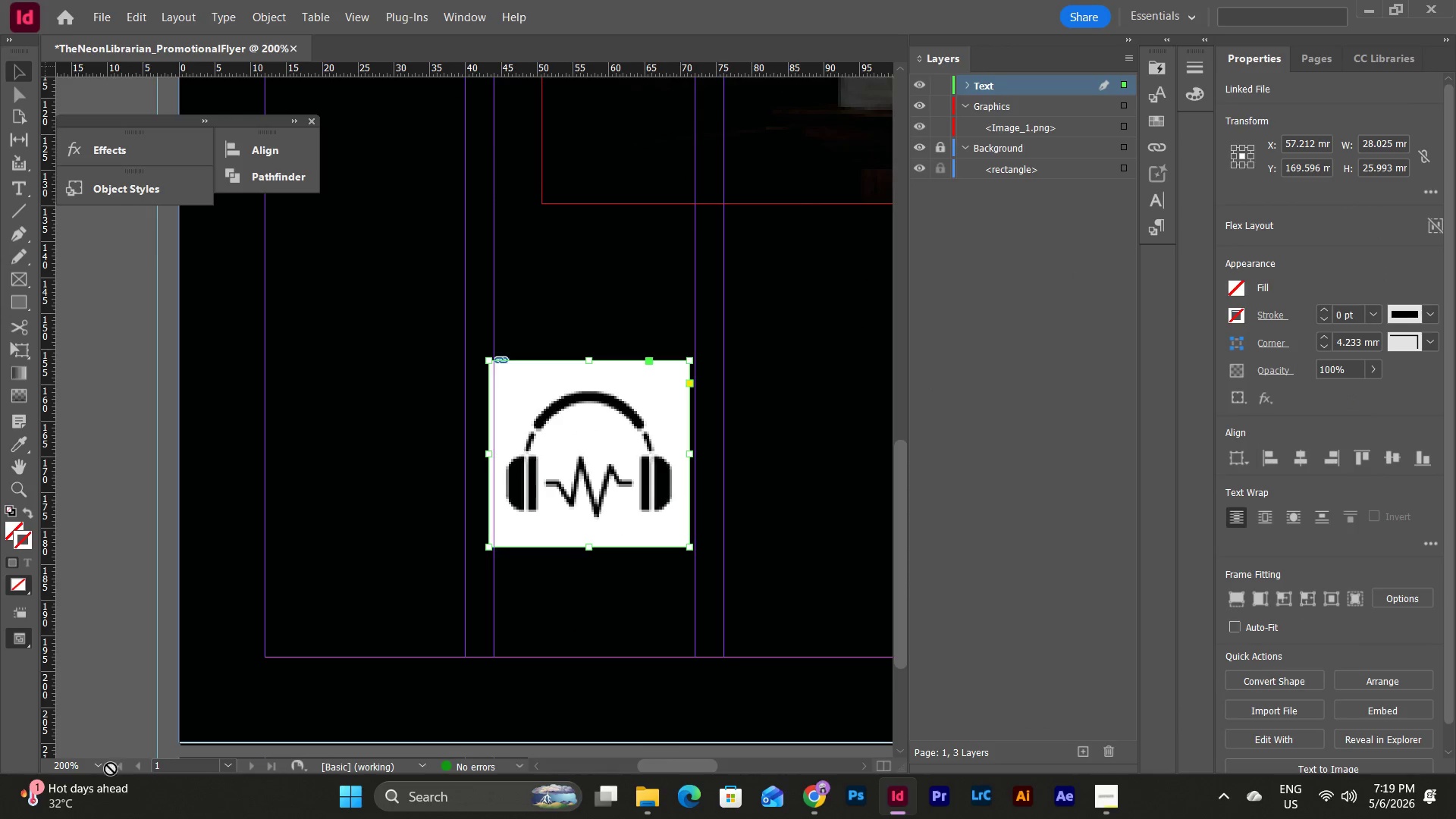 
left_click([100, 767])
 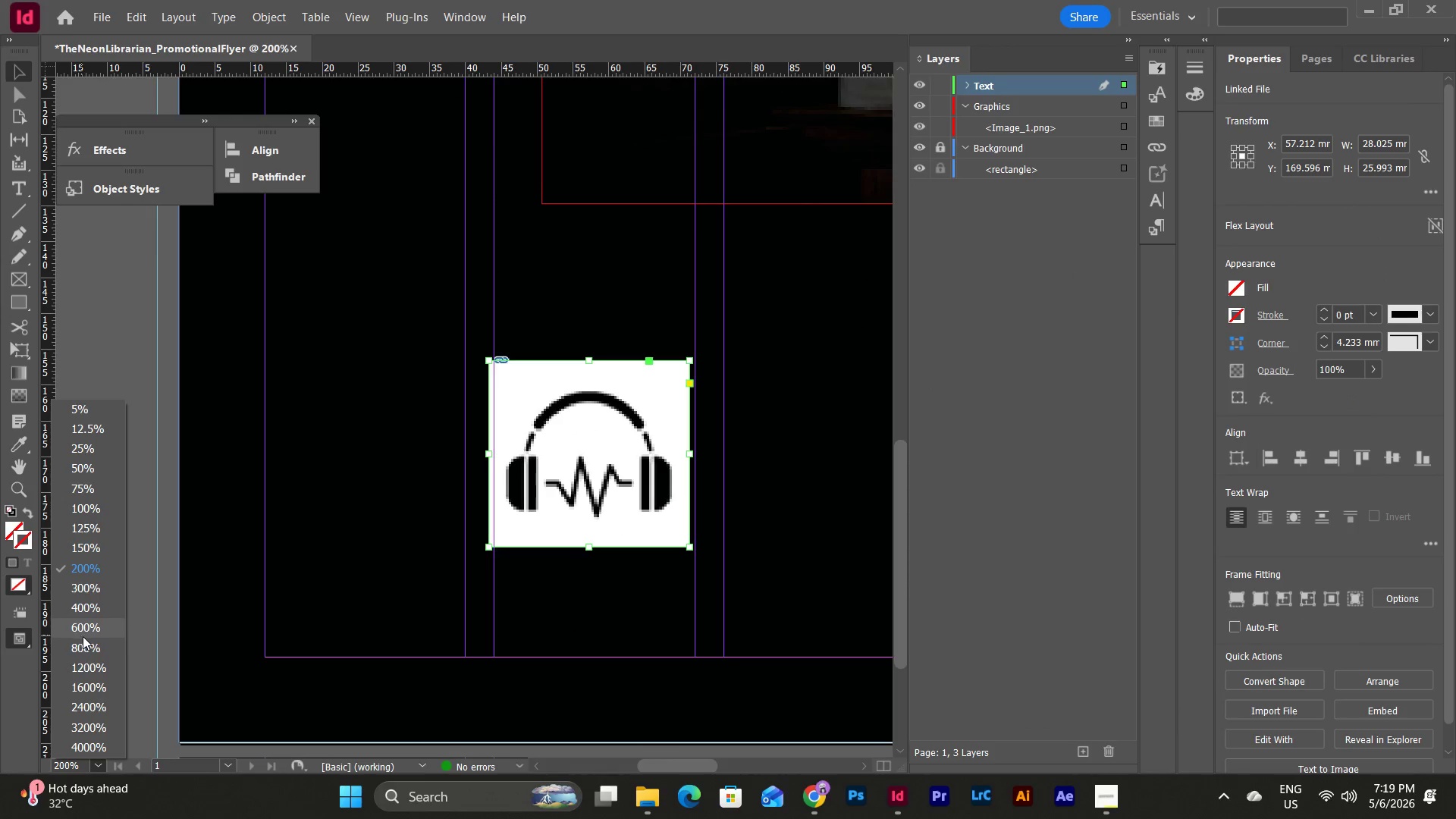 
left_click([87, 647])
 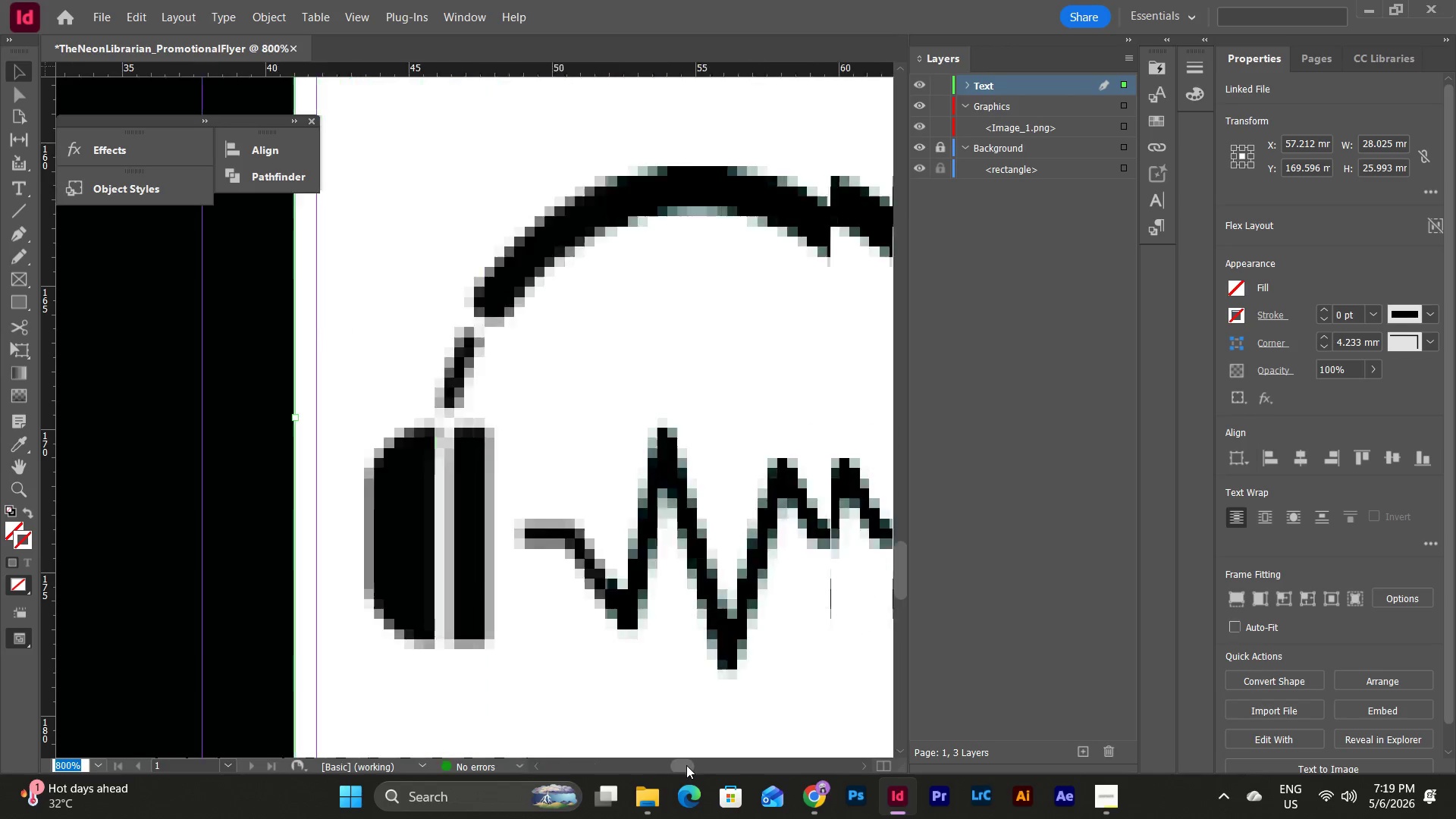 
key(Escape)
 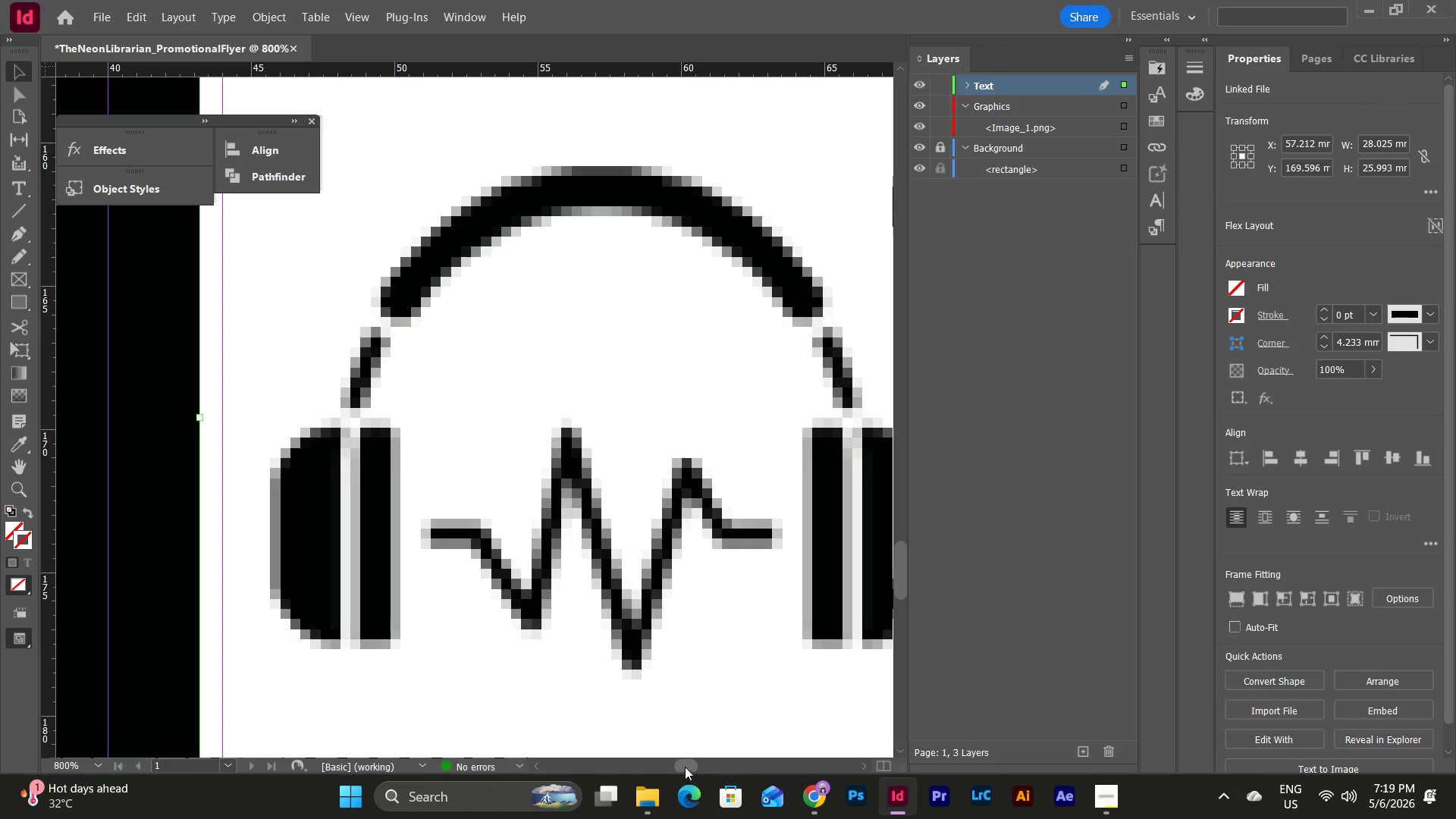 
left_click_drag(start_coordinate=[686, 766], to_coordinate=[686, 762])
 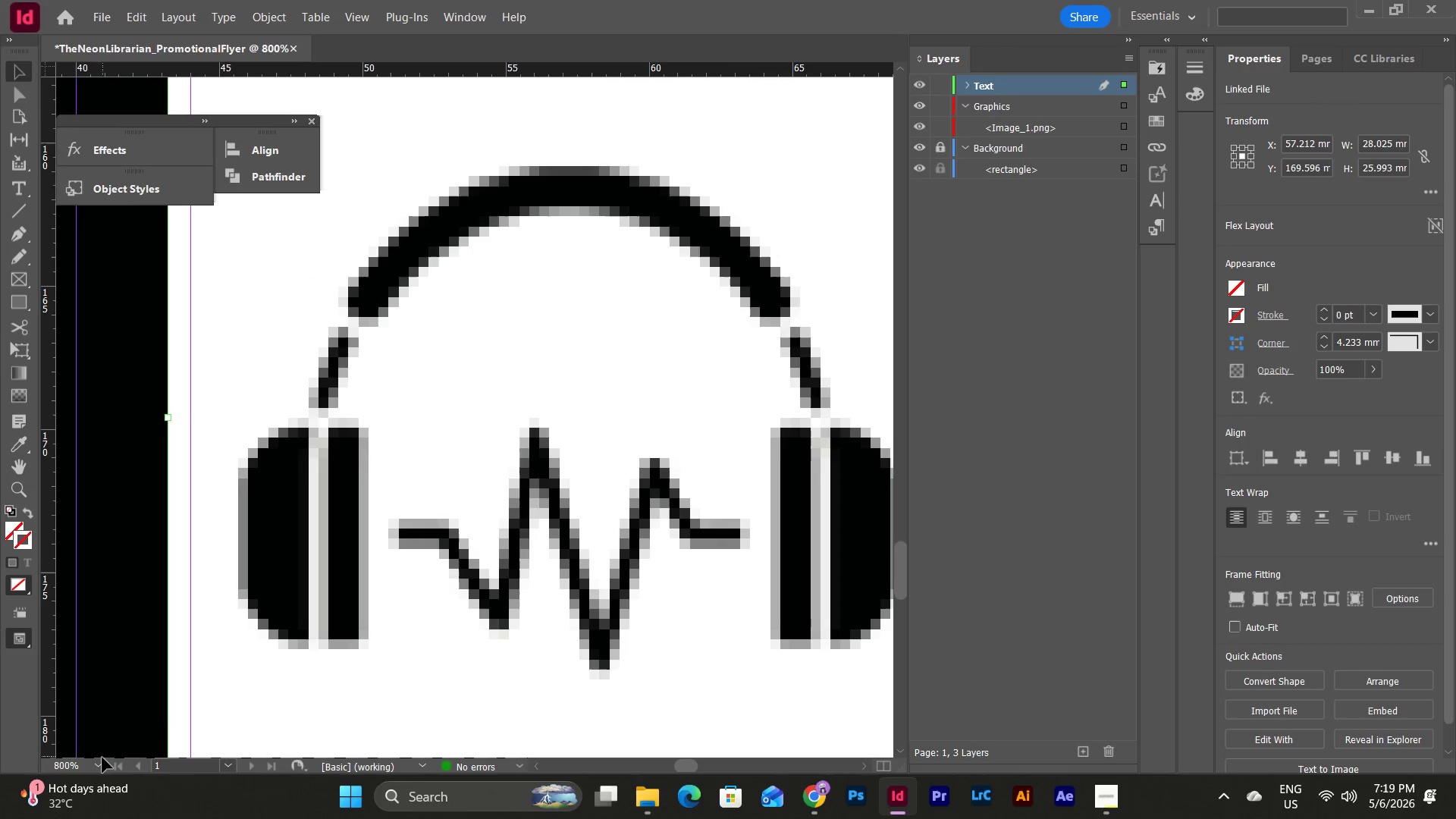 
double_click([101, 763])
 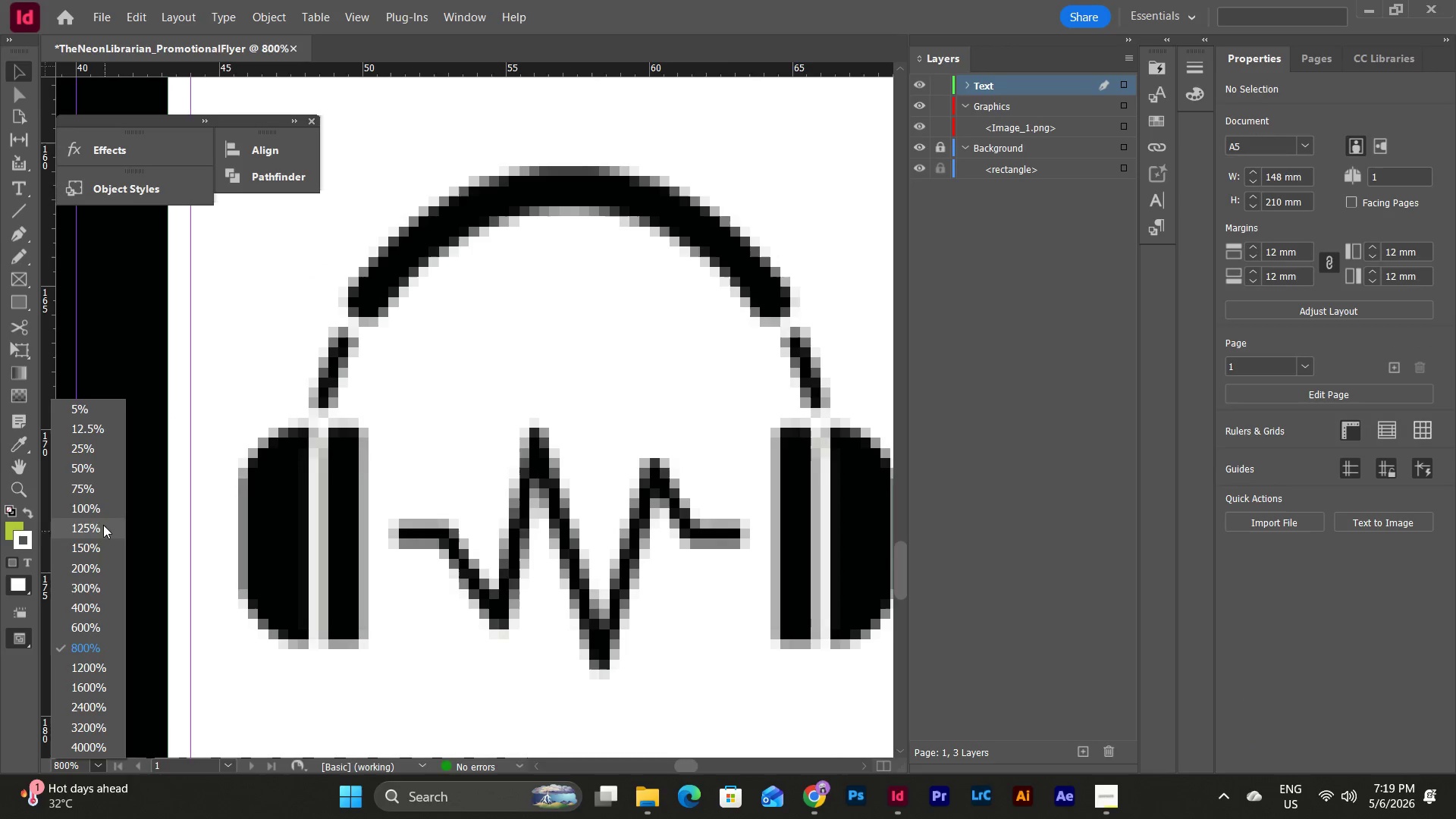 
left_click([98, 510])
 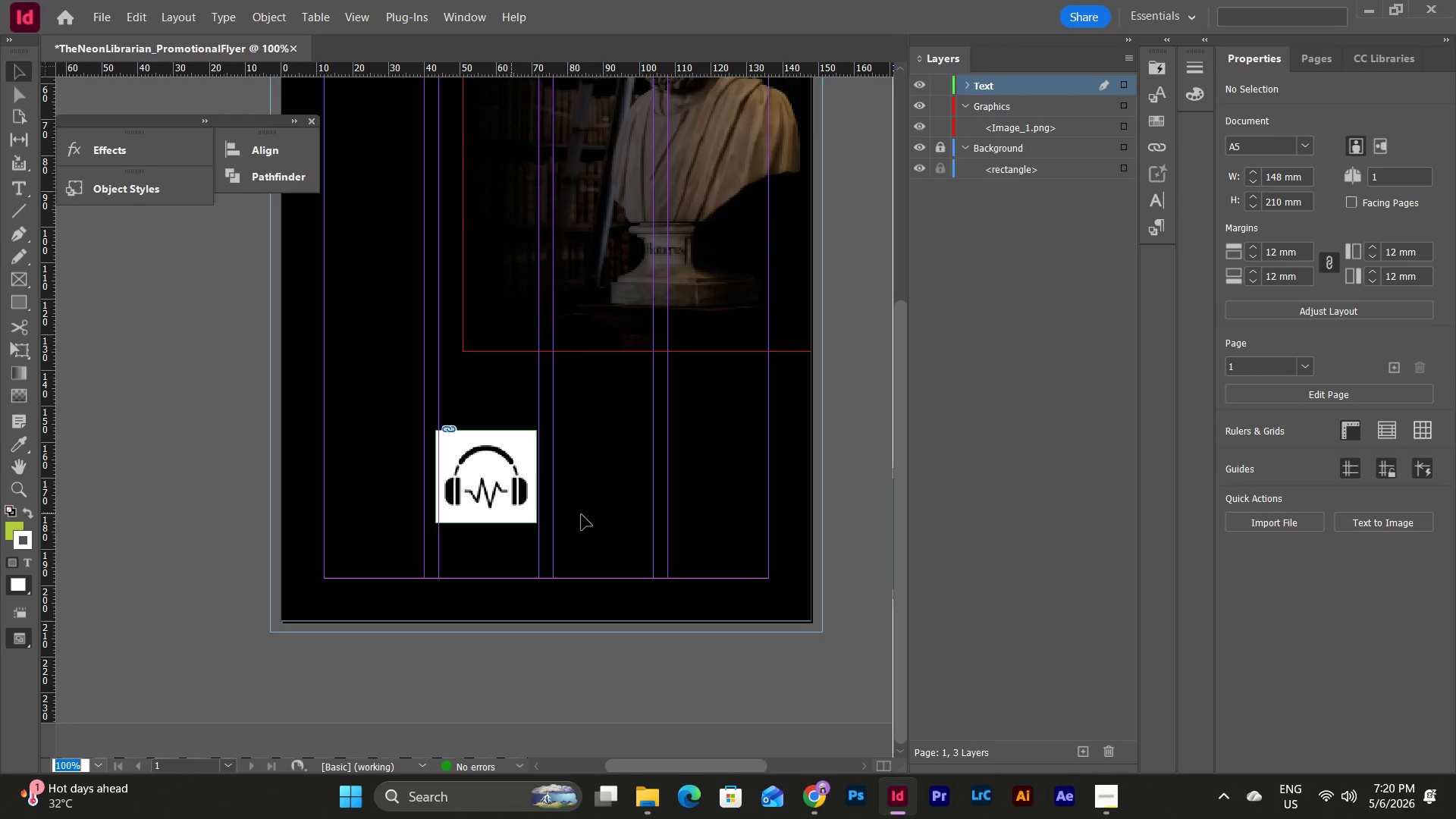 
left_click([629, 493])
 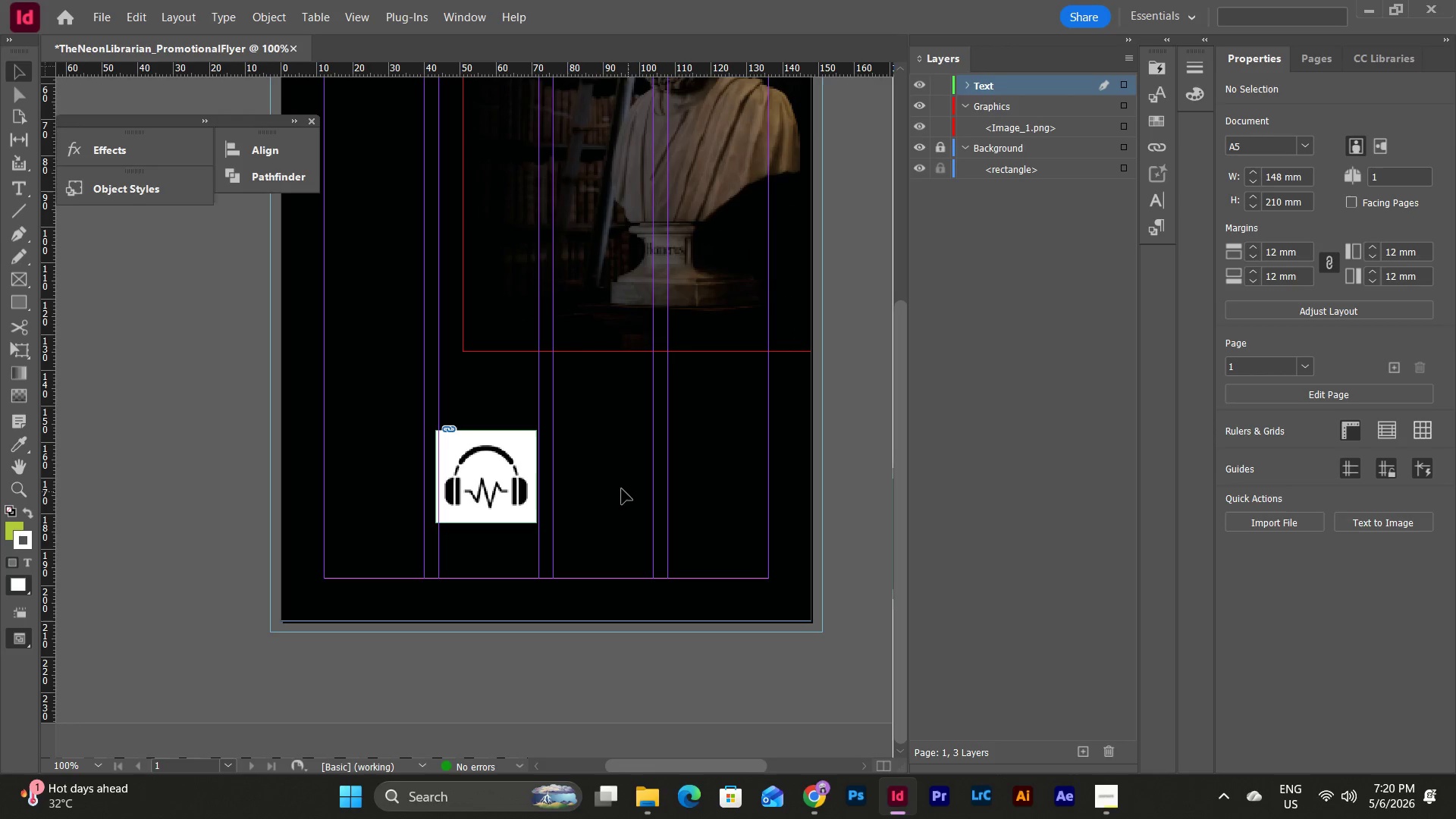 
key(Escape)
 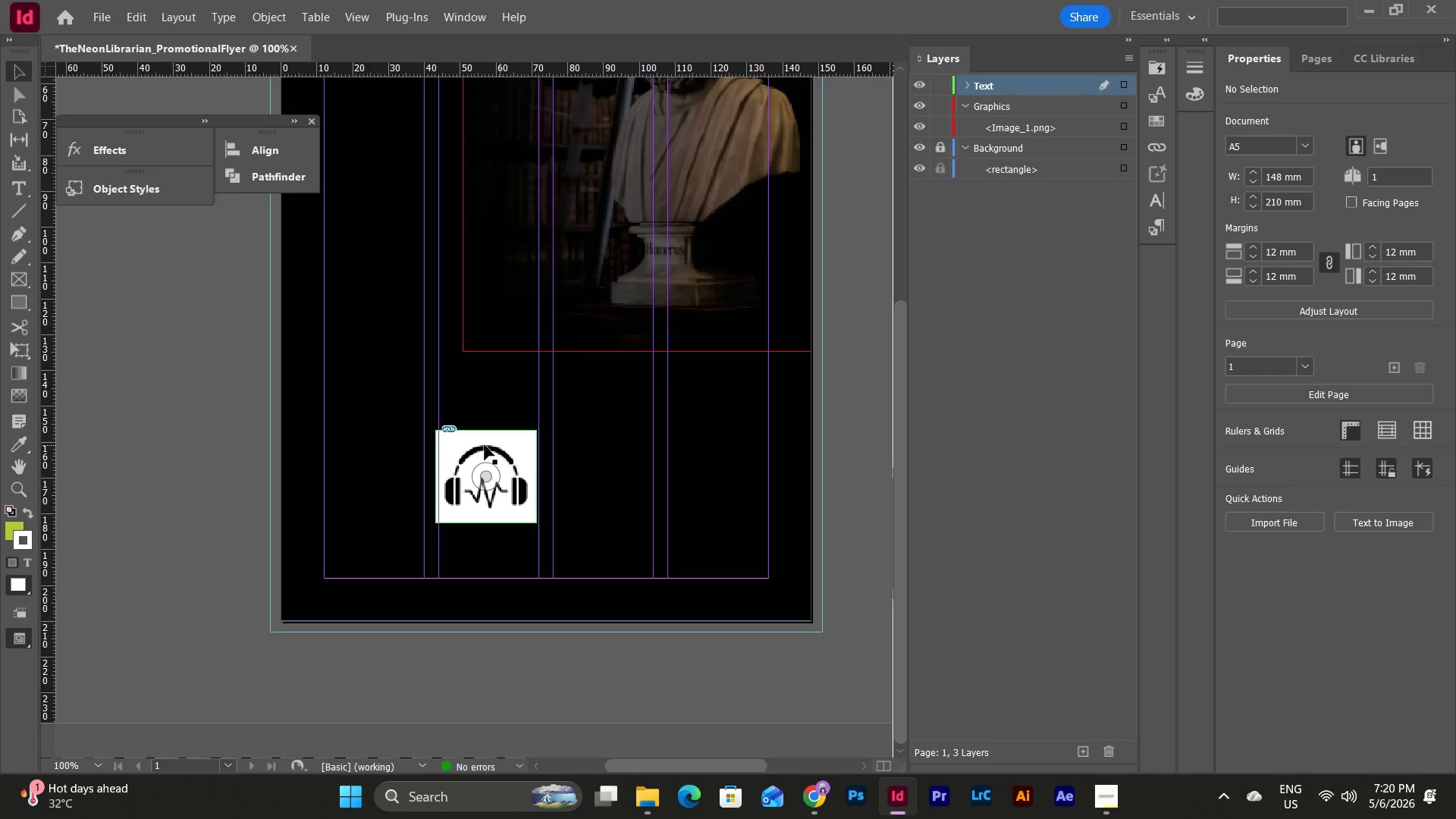 
left_click([477, 445])
 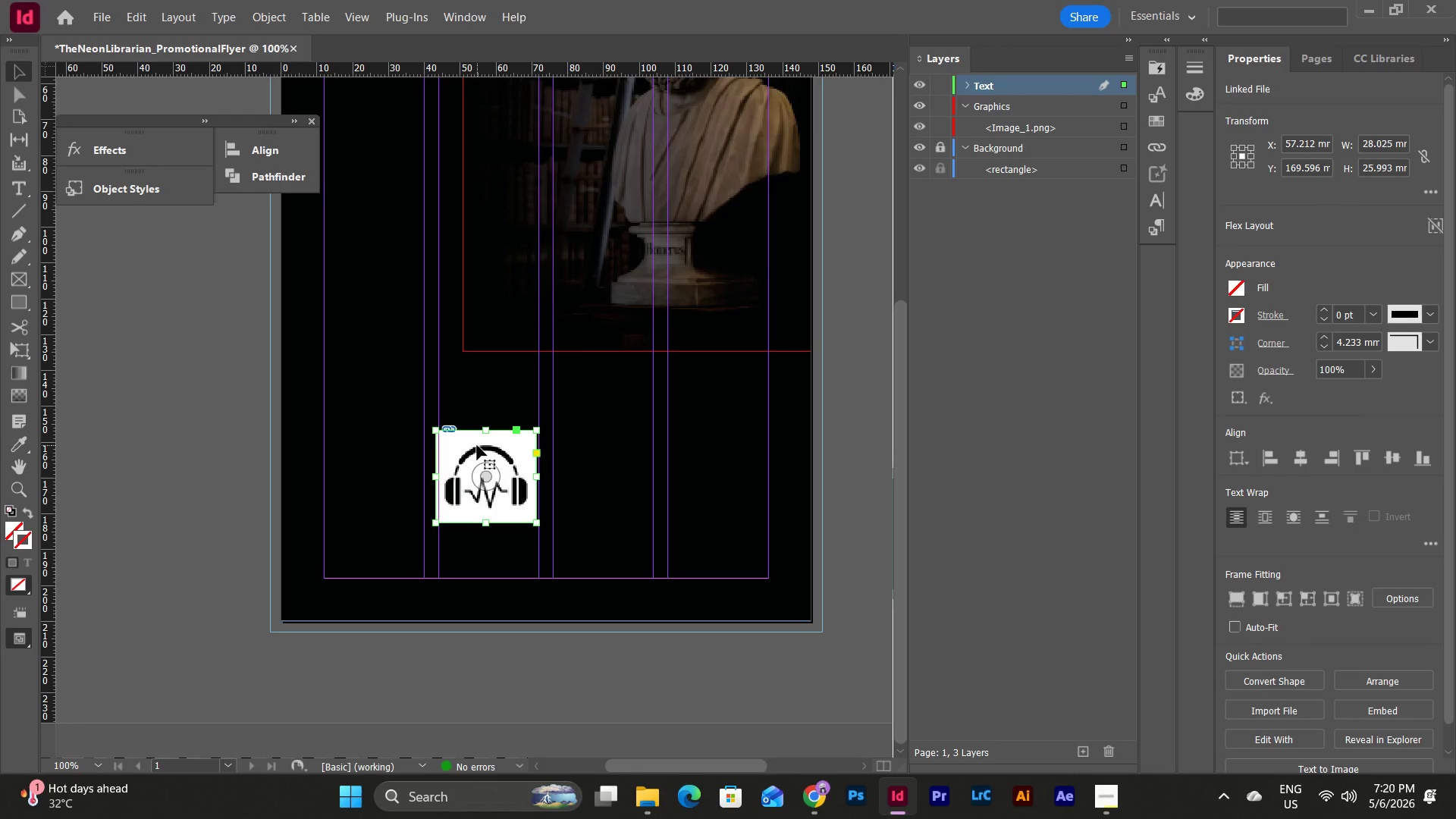 
key(Backspace)
 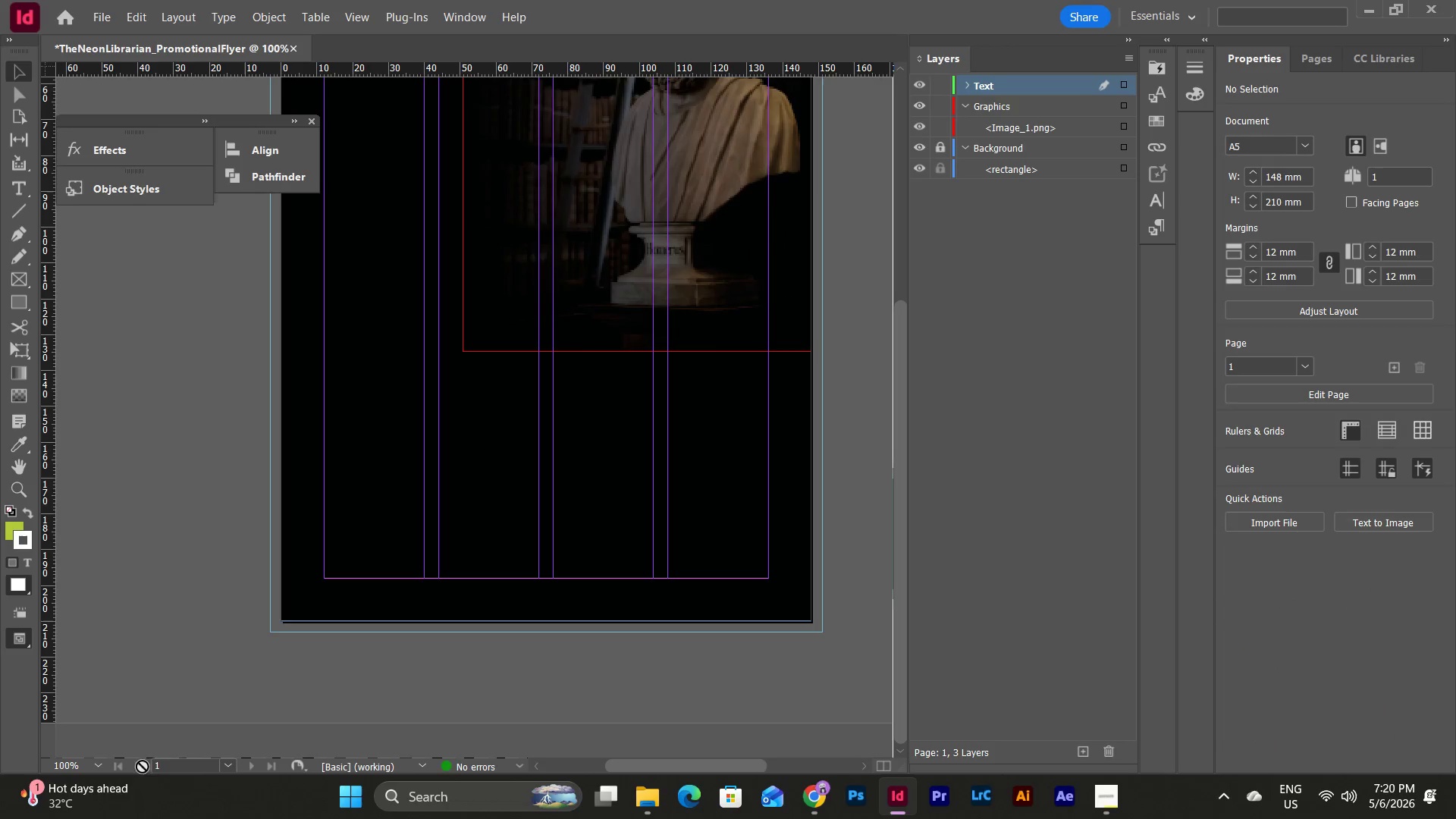 
left_click([96, 766])
 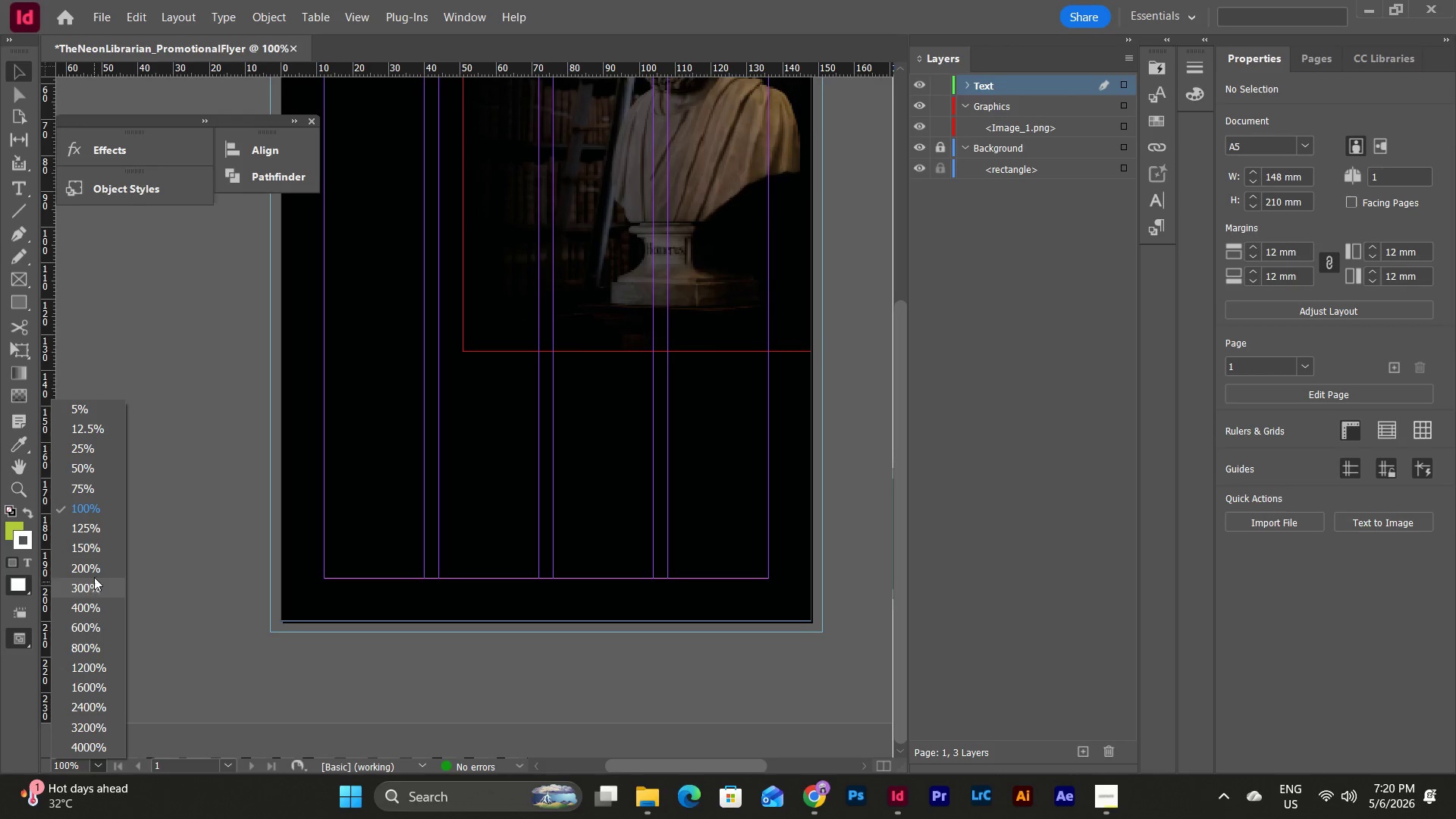 
left_click([94, 563])
 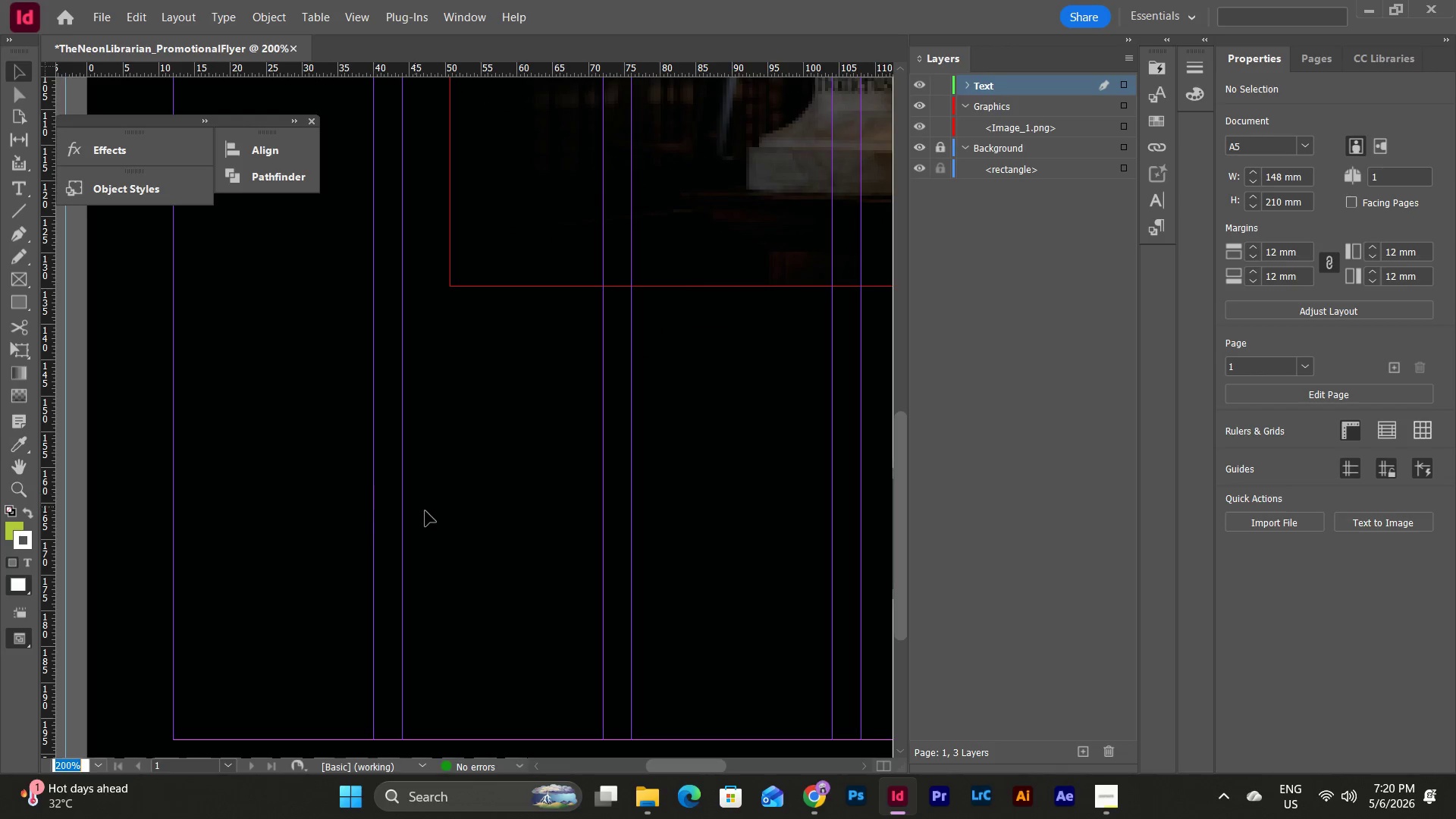 
scroll: coordinate [432, 516], scroll_direction: up, amount: 17.0
 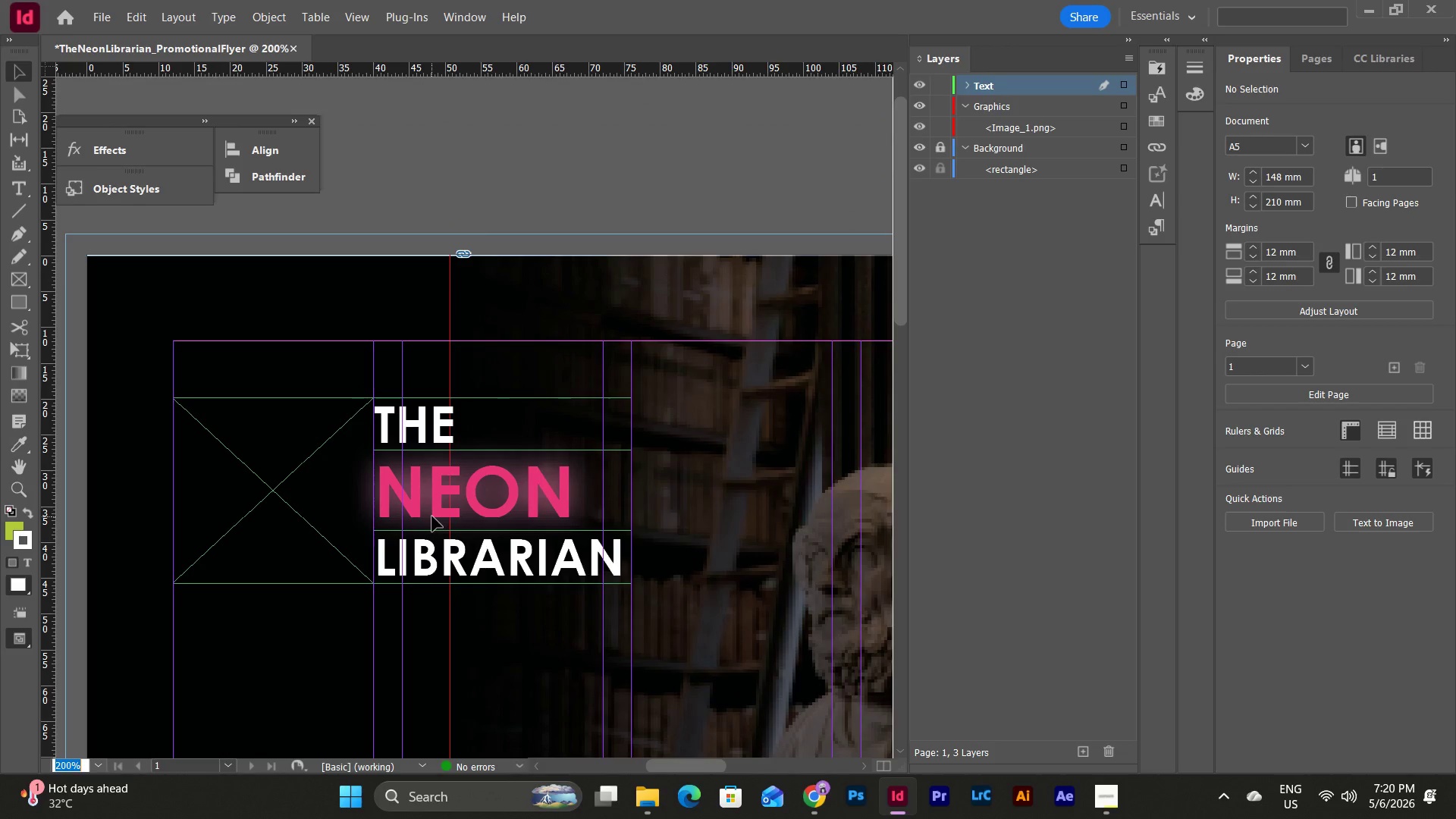 
scroll: coordinate [438, 429], scroll_direction: down, amount: 18.0
 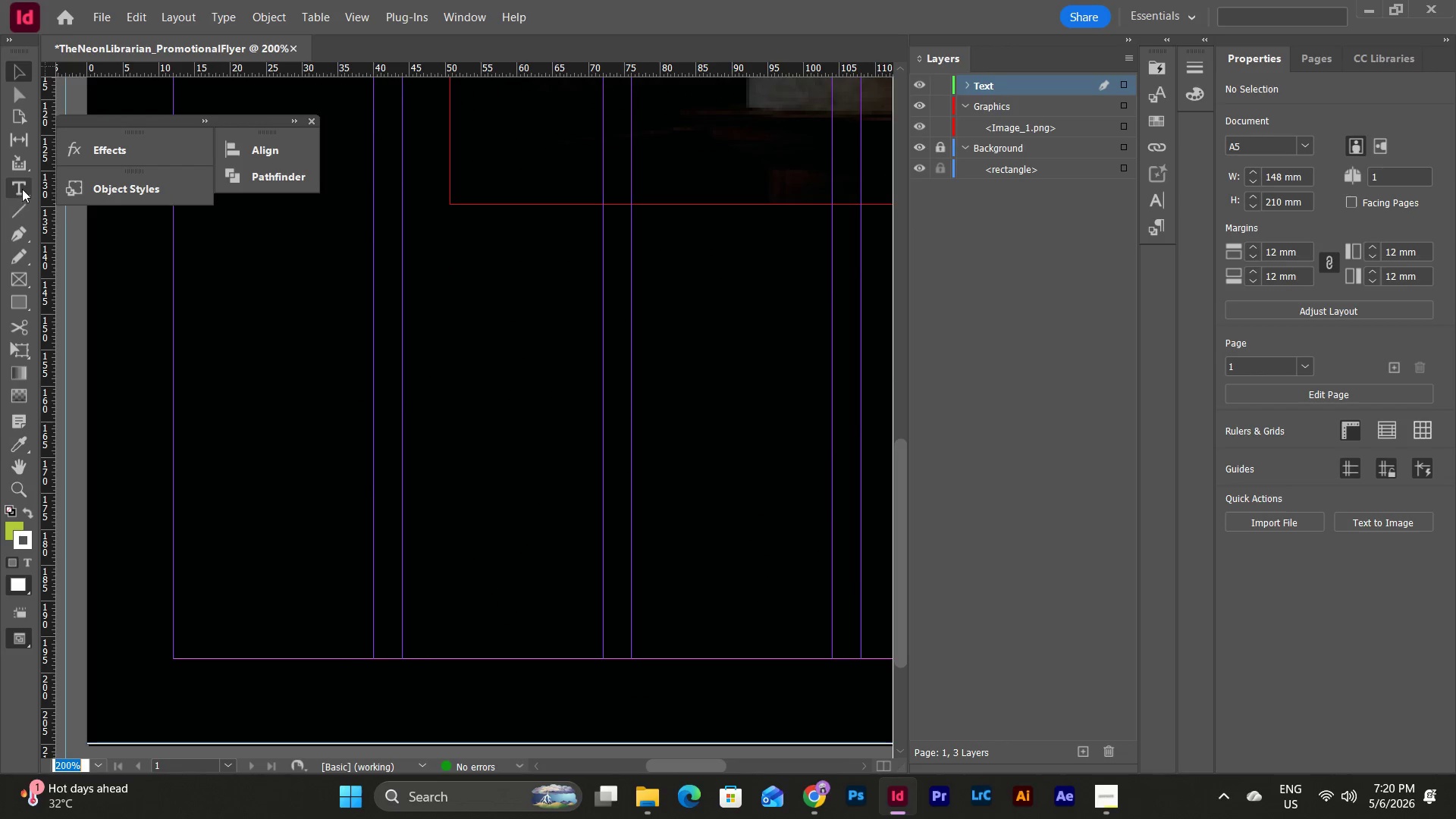 
left_click([20, 228])
 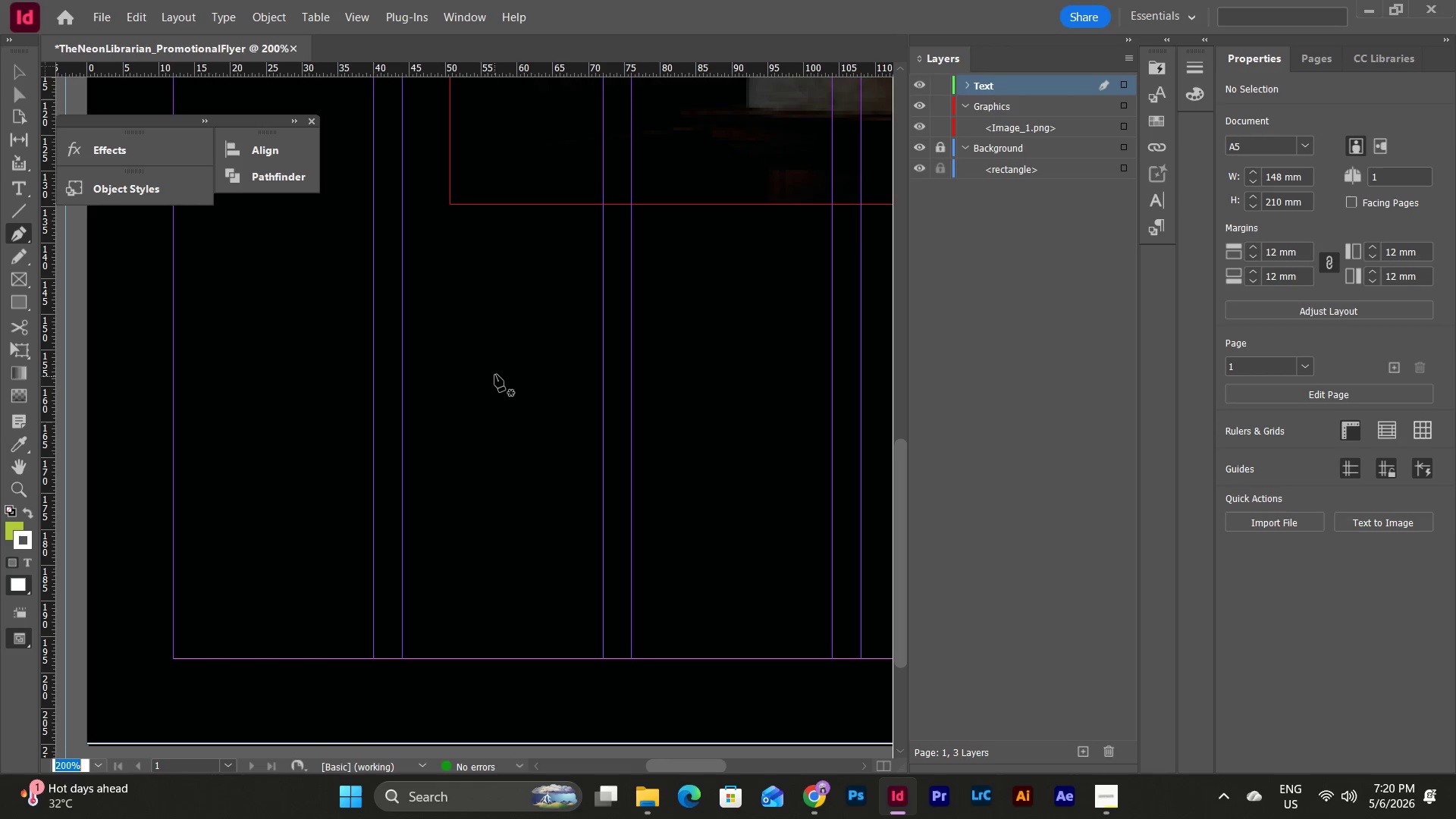 
left_click_drag(start_coordinate=[494, 372], to_coordinate=[498, 423])
 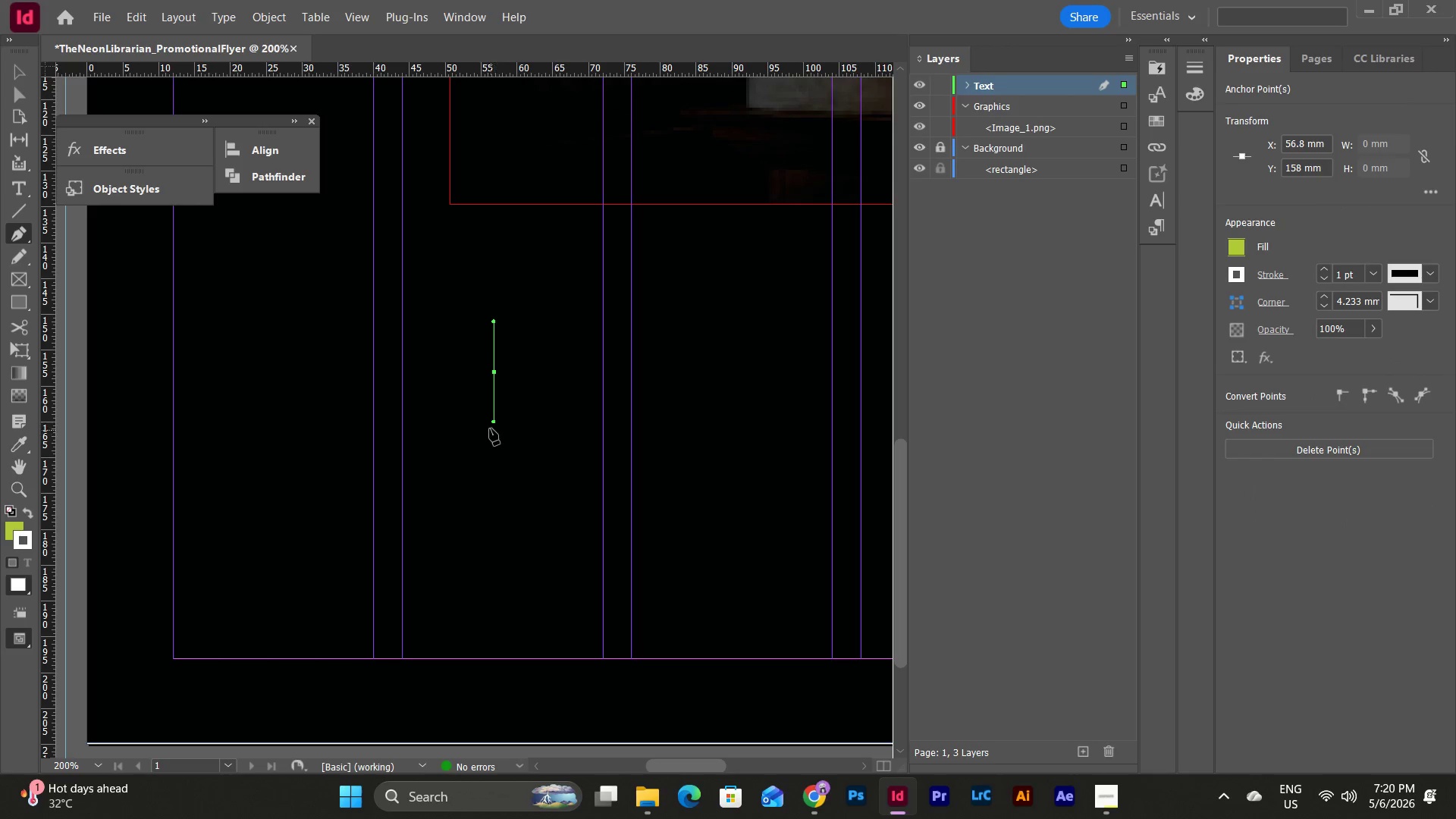 
hold_key(key=ShiftLeft, duration=3.16)
 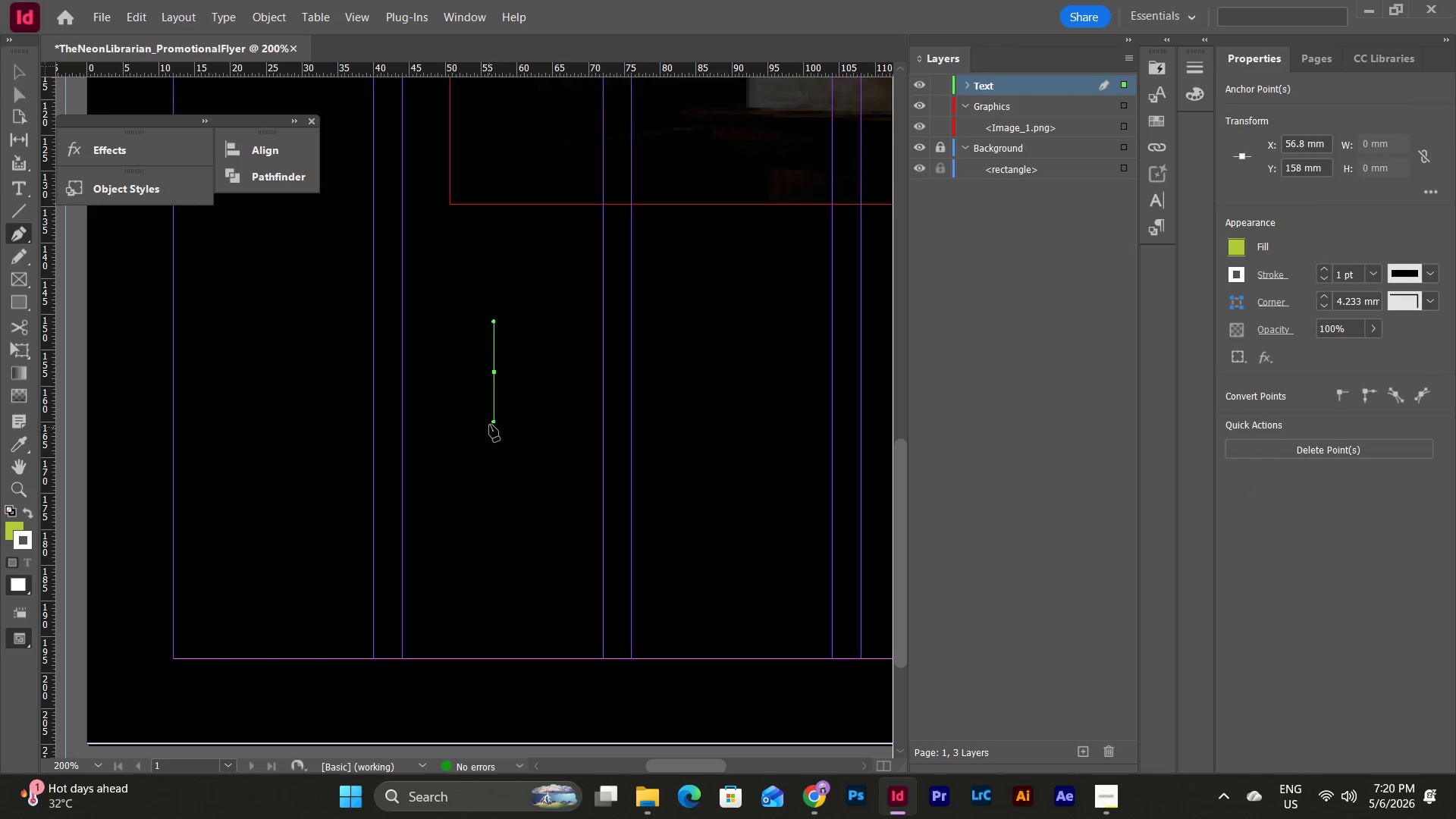 
hold_key(key=ShiftLeft, duration=1.45)
 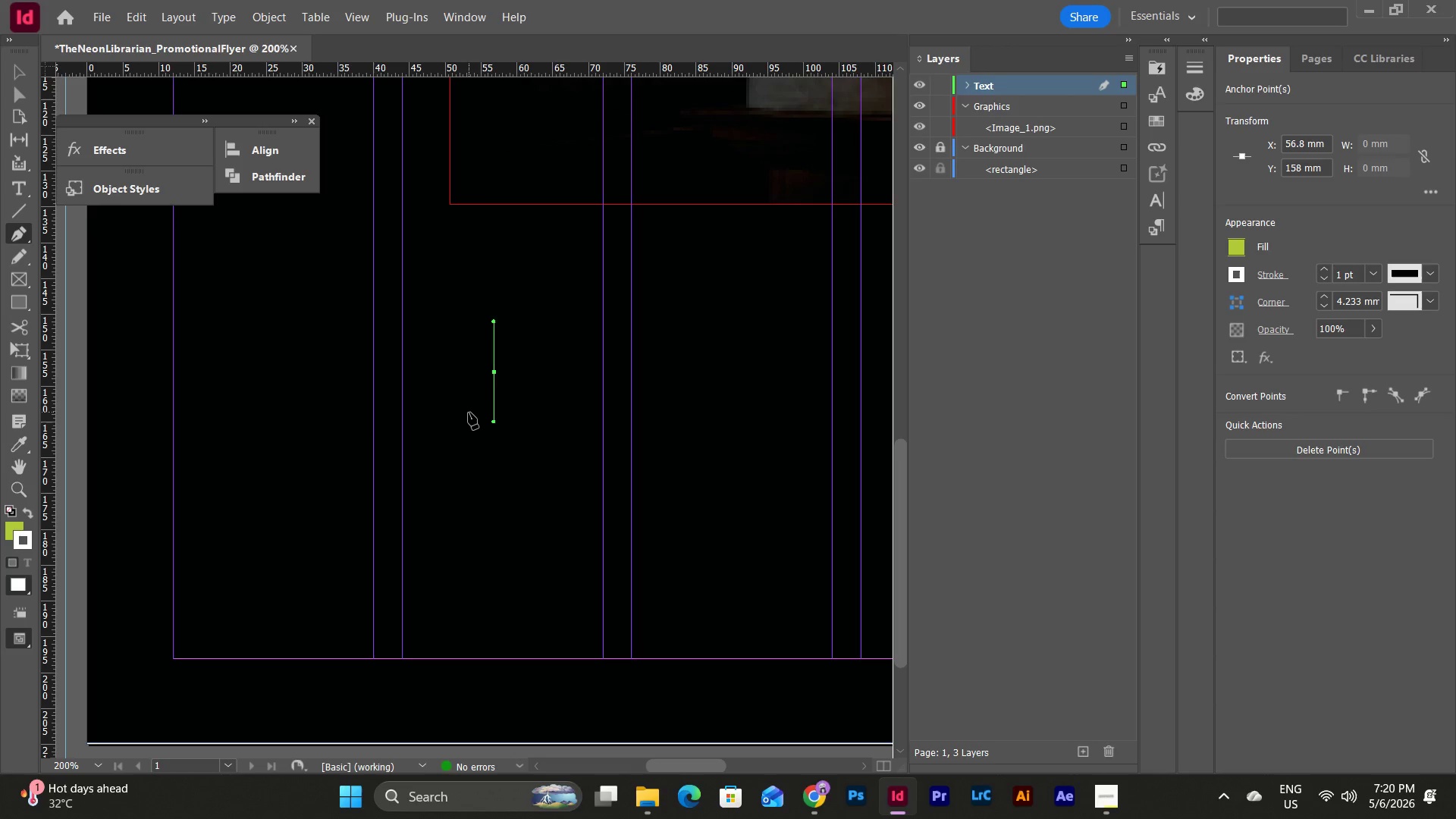 
left_click_drag(start_coordinate=[469, 413], to_coordinate=[500, 455])
 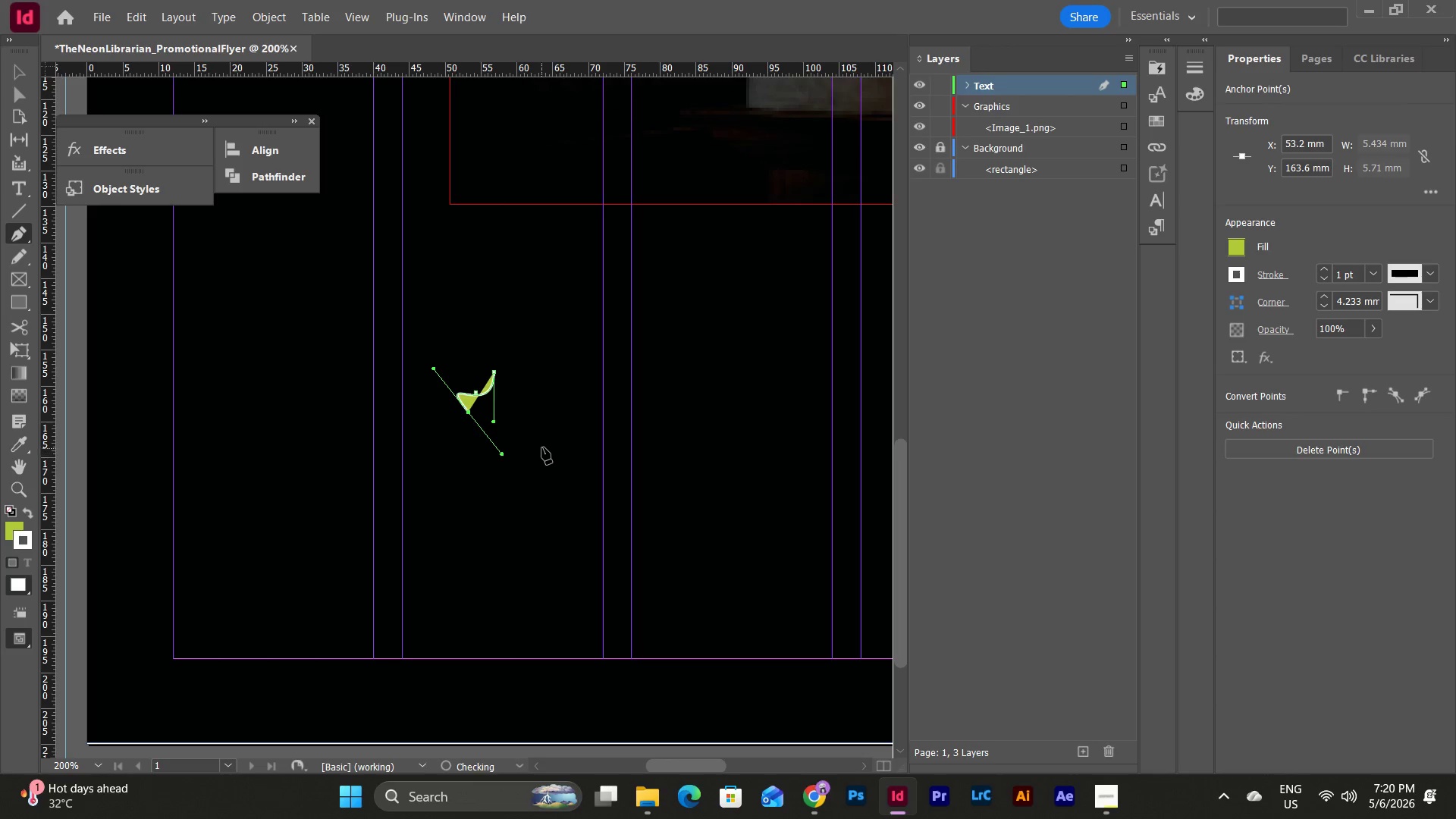 
hold_key(key=ShiftLeft, duration=1.27)
left_click_drag(start_coordinate=[538, 447], to_coordinate=[567, 400])
 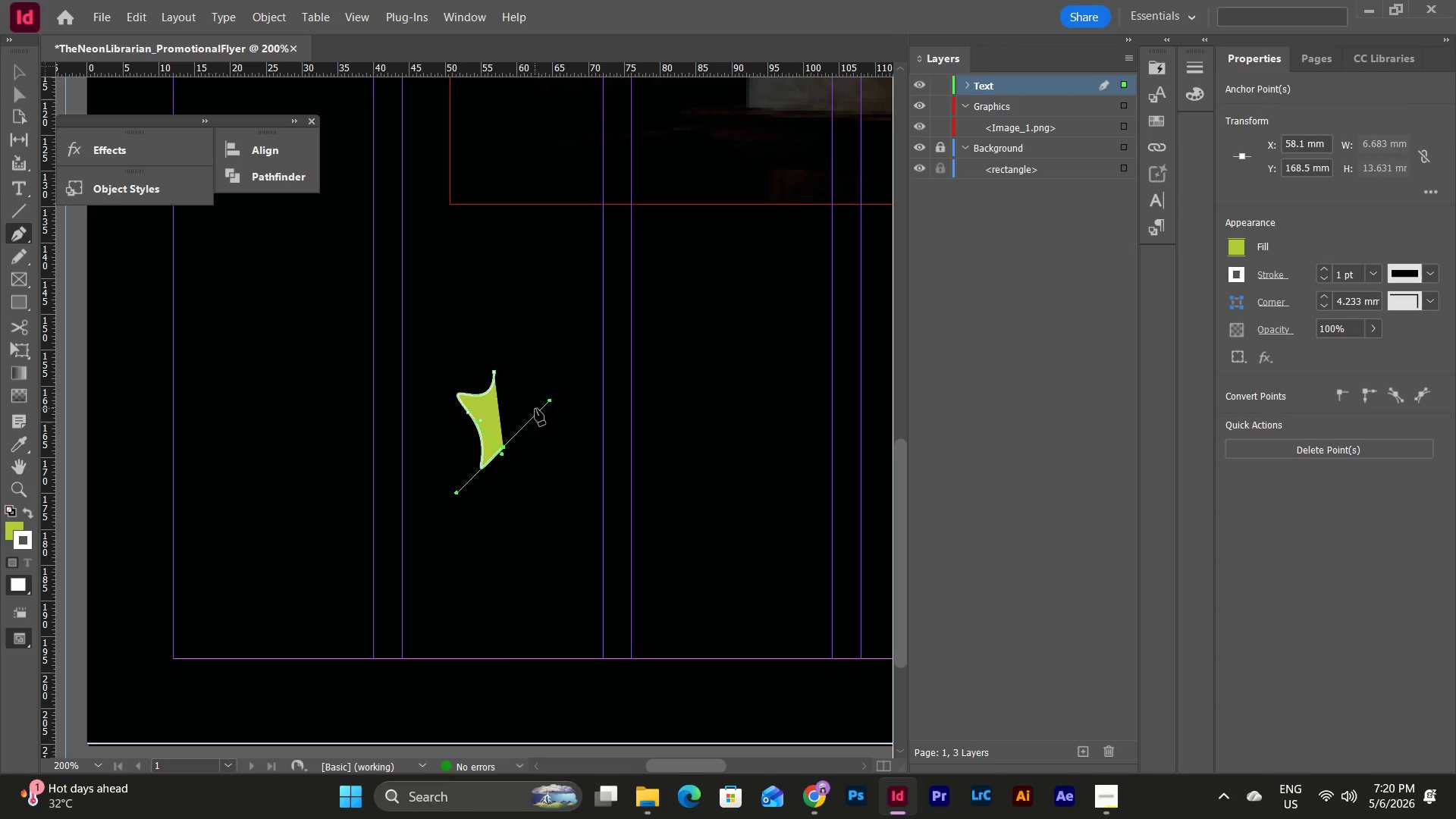 
hold_key(key=ShiftLeft, duration=1.73)
left_click_drag(start_coordinate=[543, 386], to_coordinate=[519, 398])
 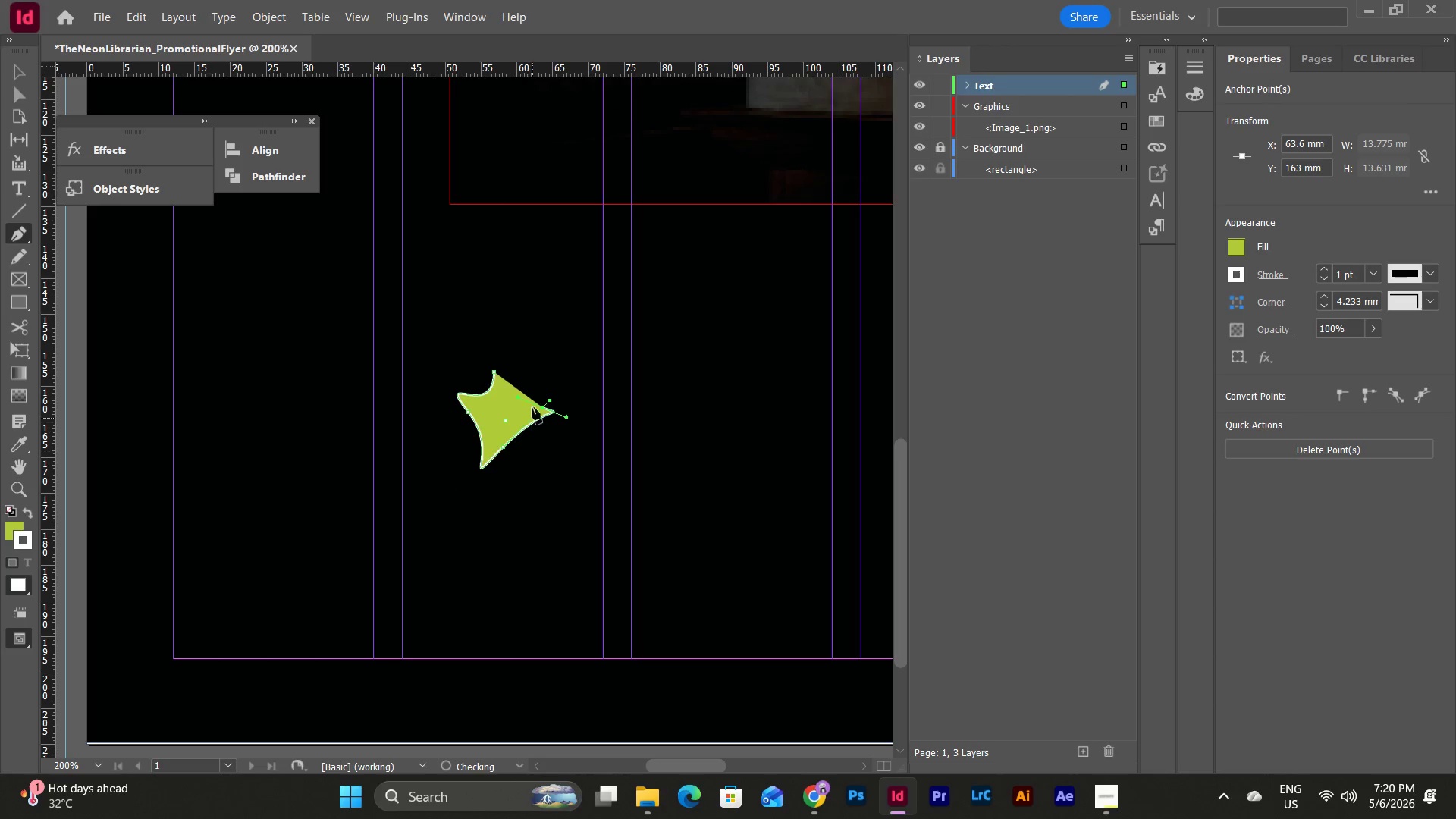 
hold_key(key=ShiftLeft, duration=0.53)
 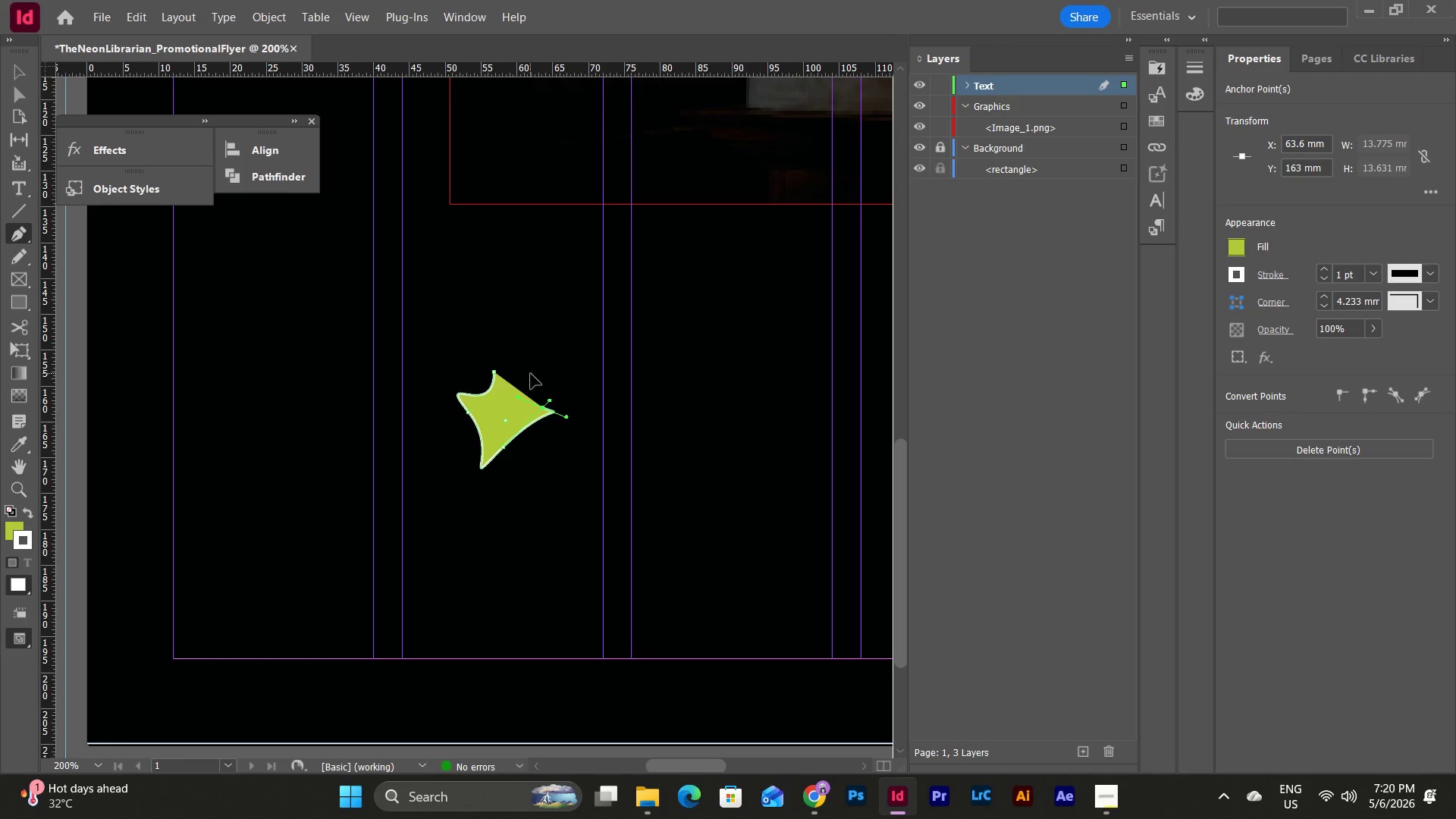 
left_click_drag(start_coordinate=[531, 374], to_coordinate=[538, 375])
 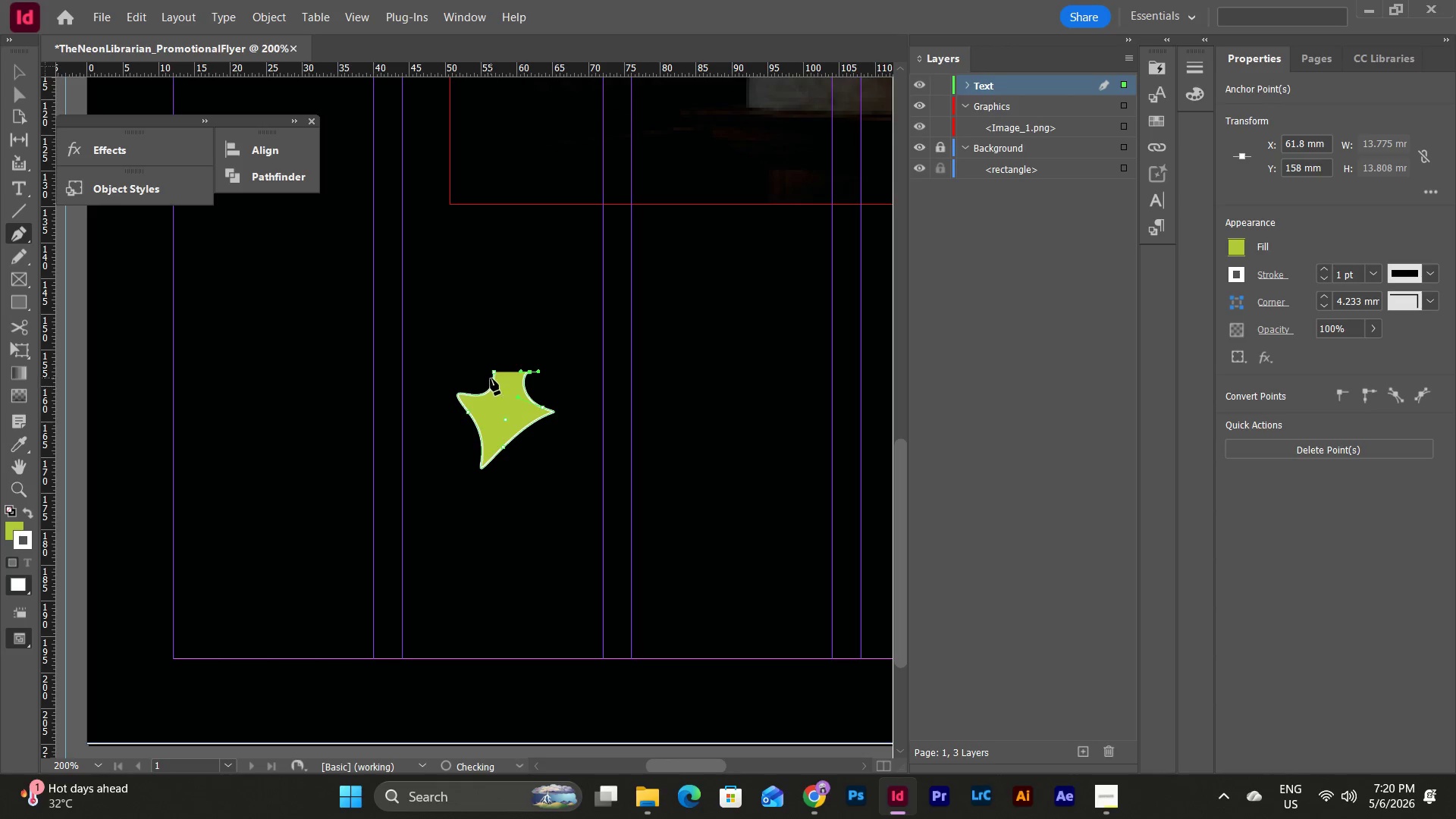 
hold_key(key=ShiftLeft, duration=1.75)
 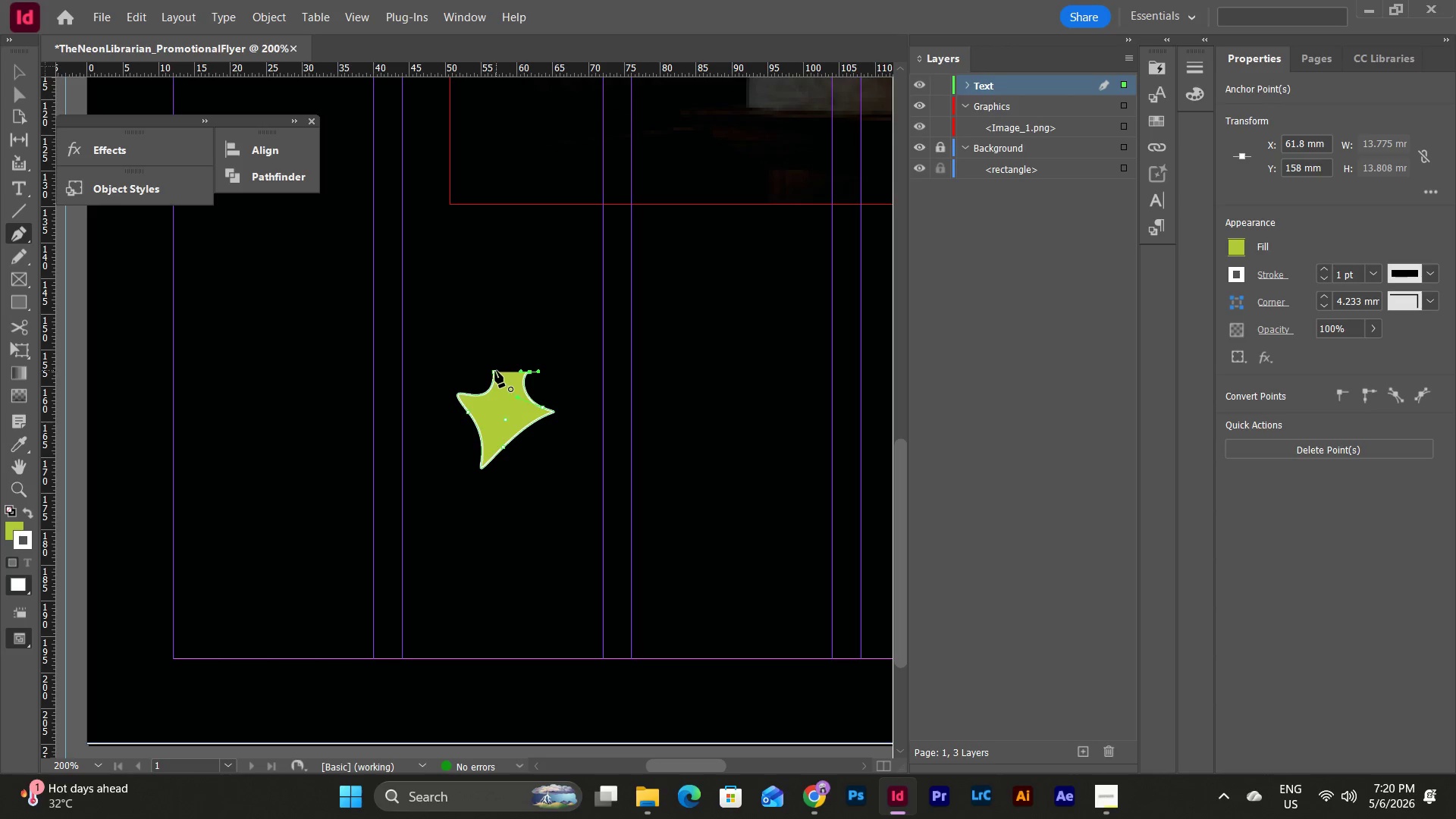 
left_click([495, 371])
 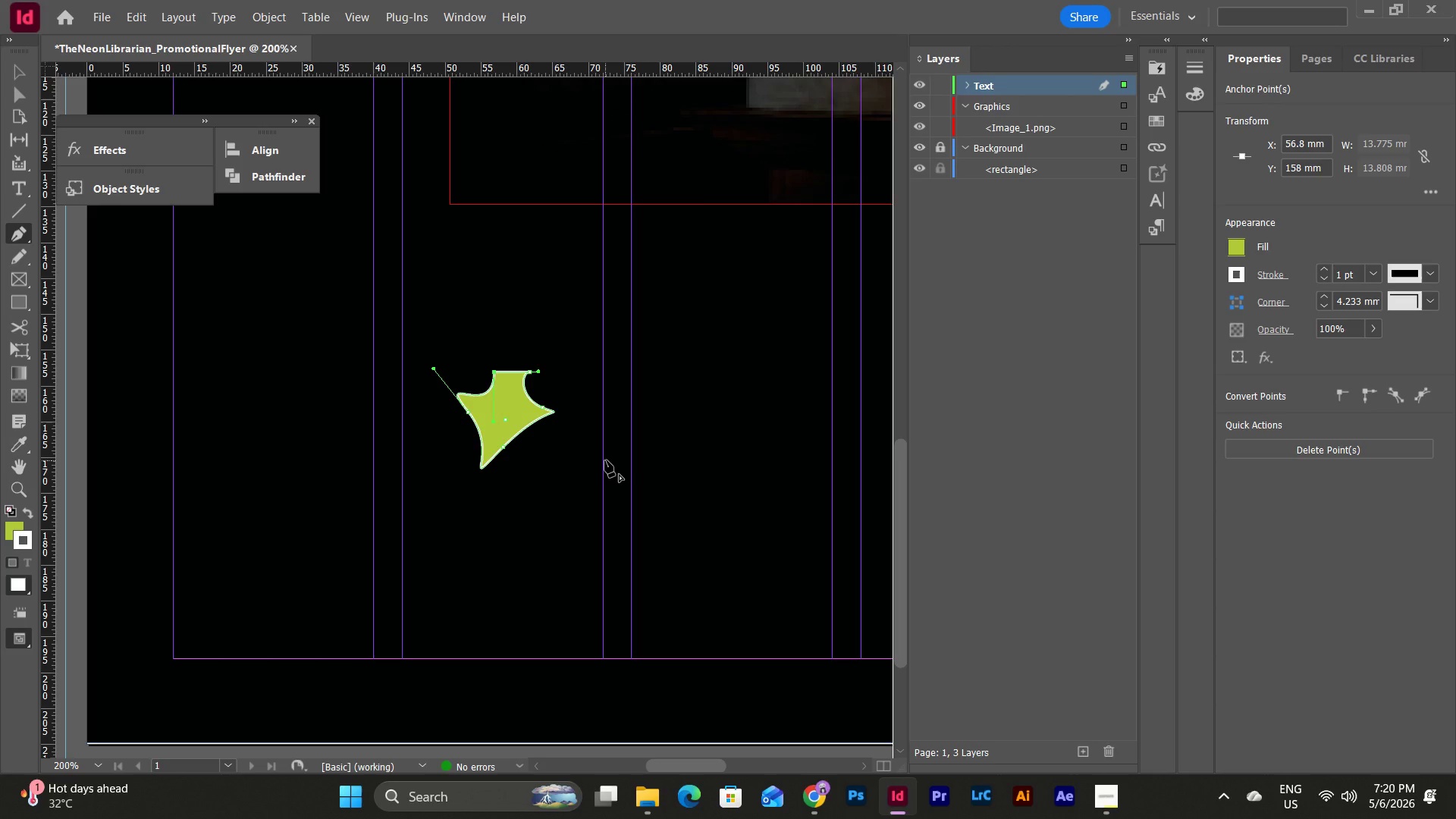 
key(Escape)
 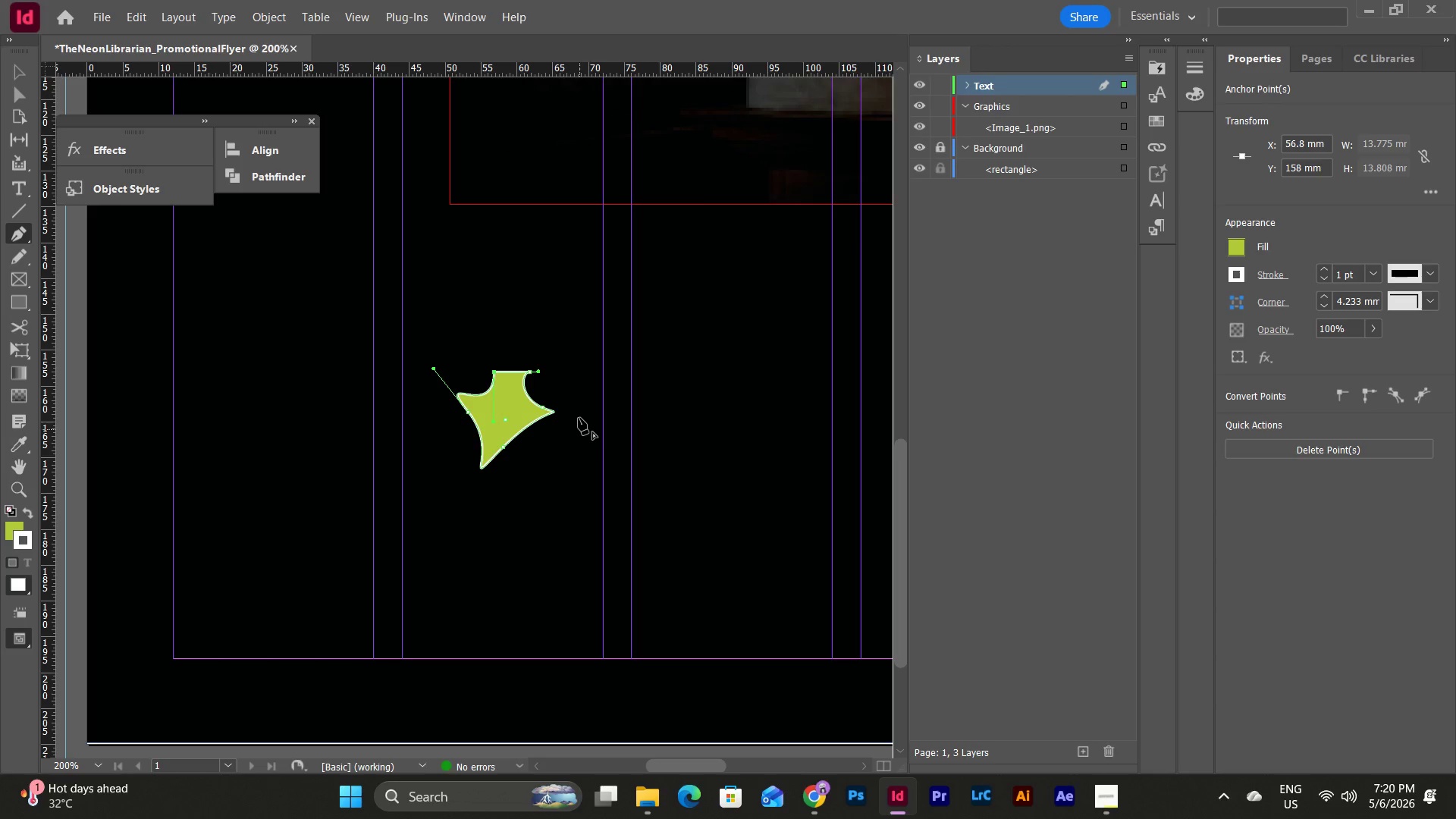 
key(Escape)
 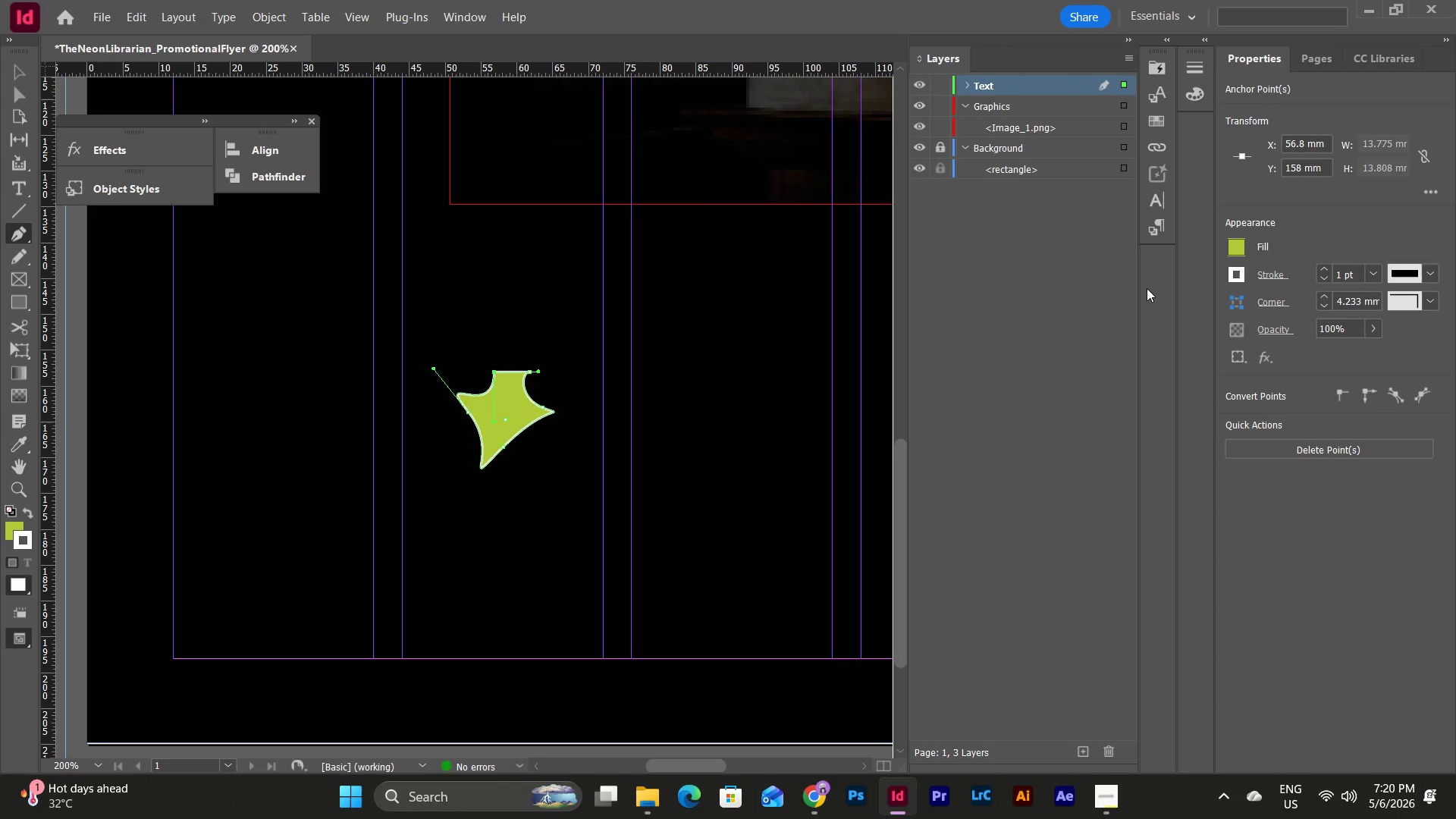 
left_click([1119, 328])
 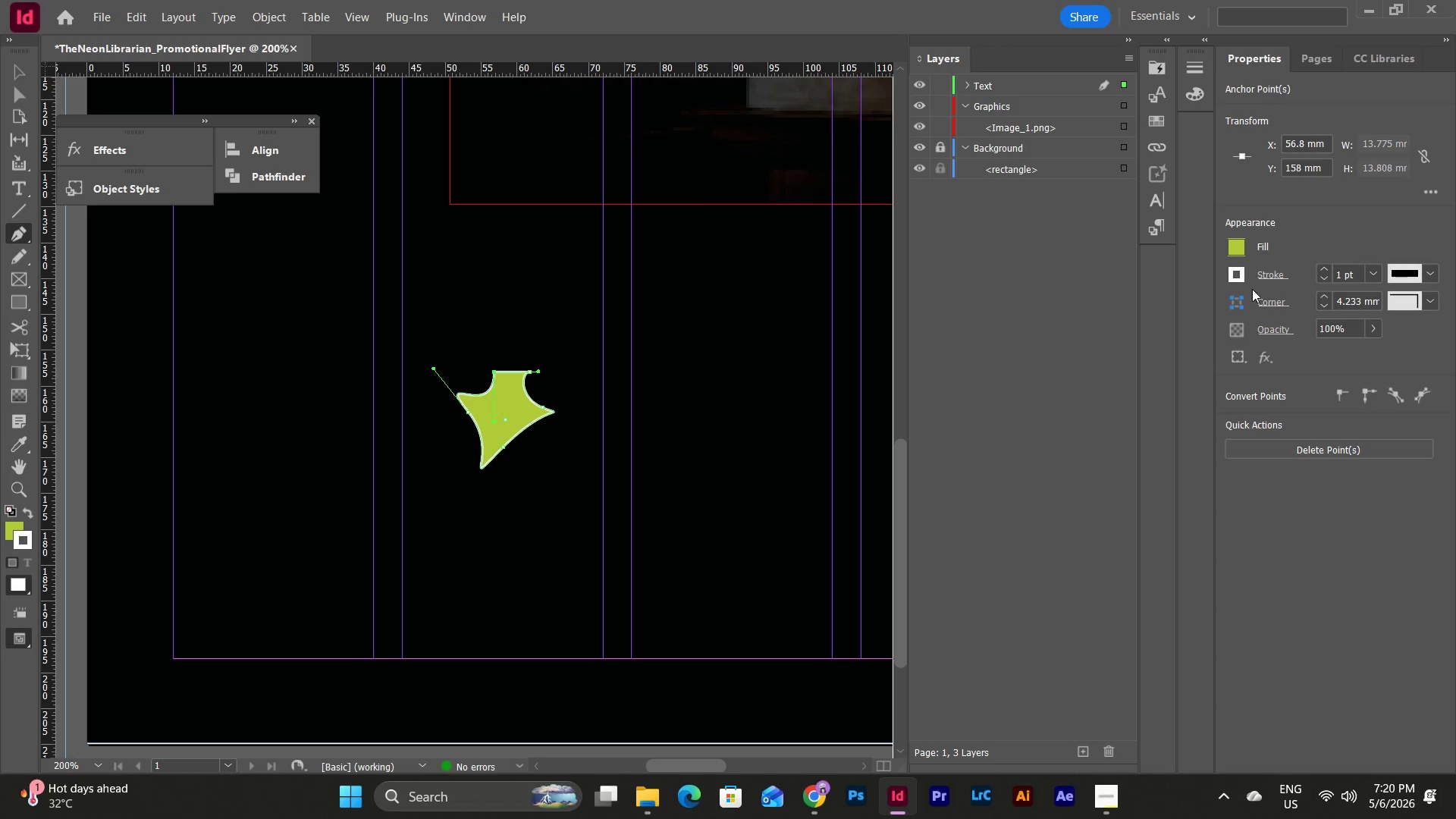 
left_click([1241, 275])
 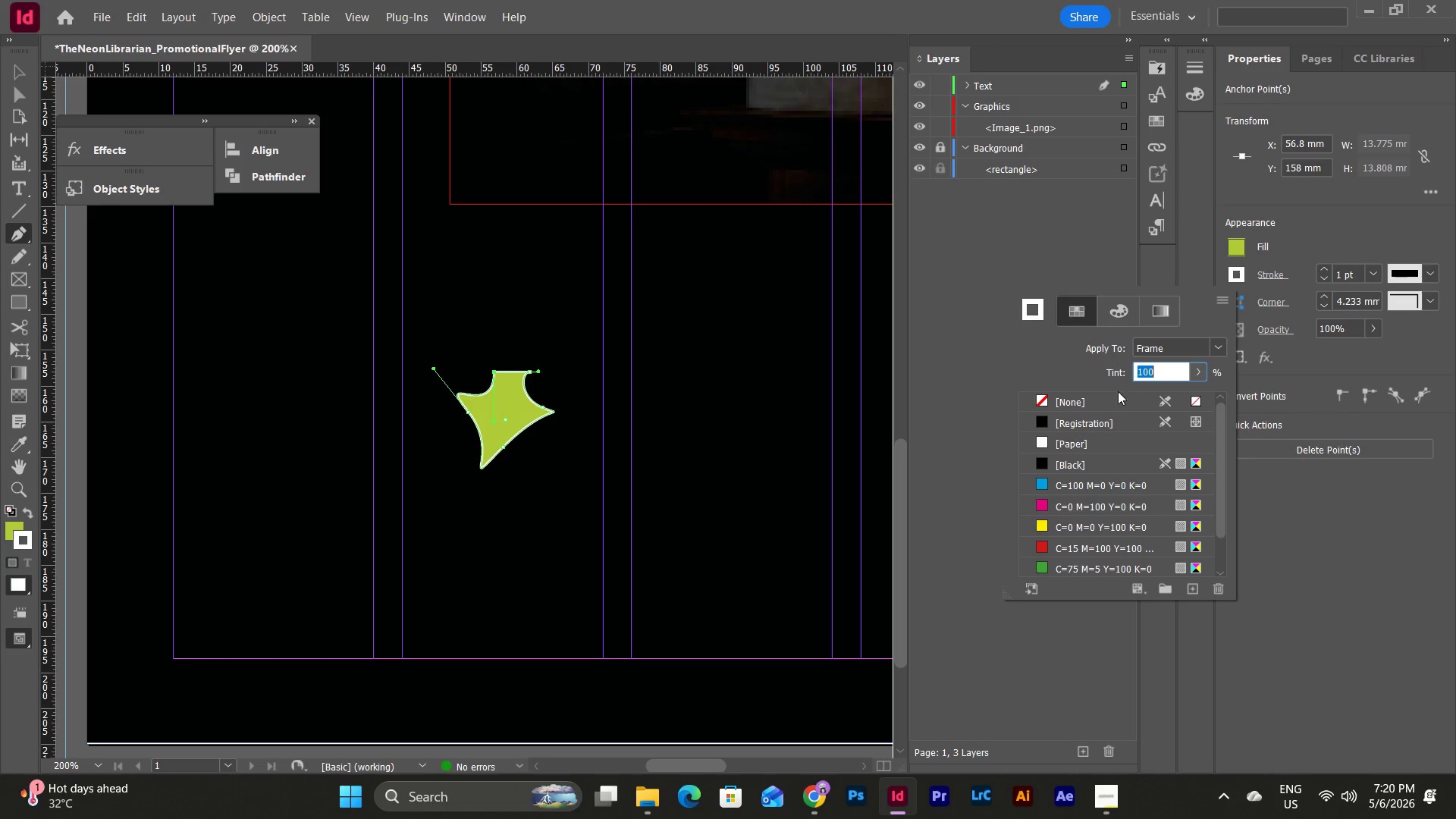 
left_click([1092, 403])
 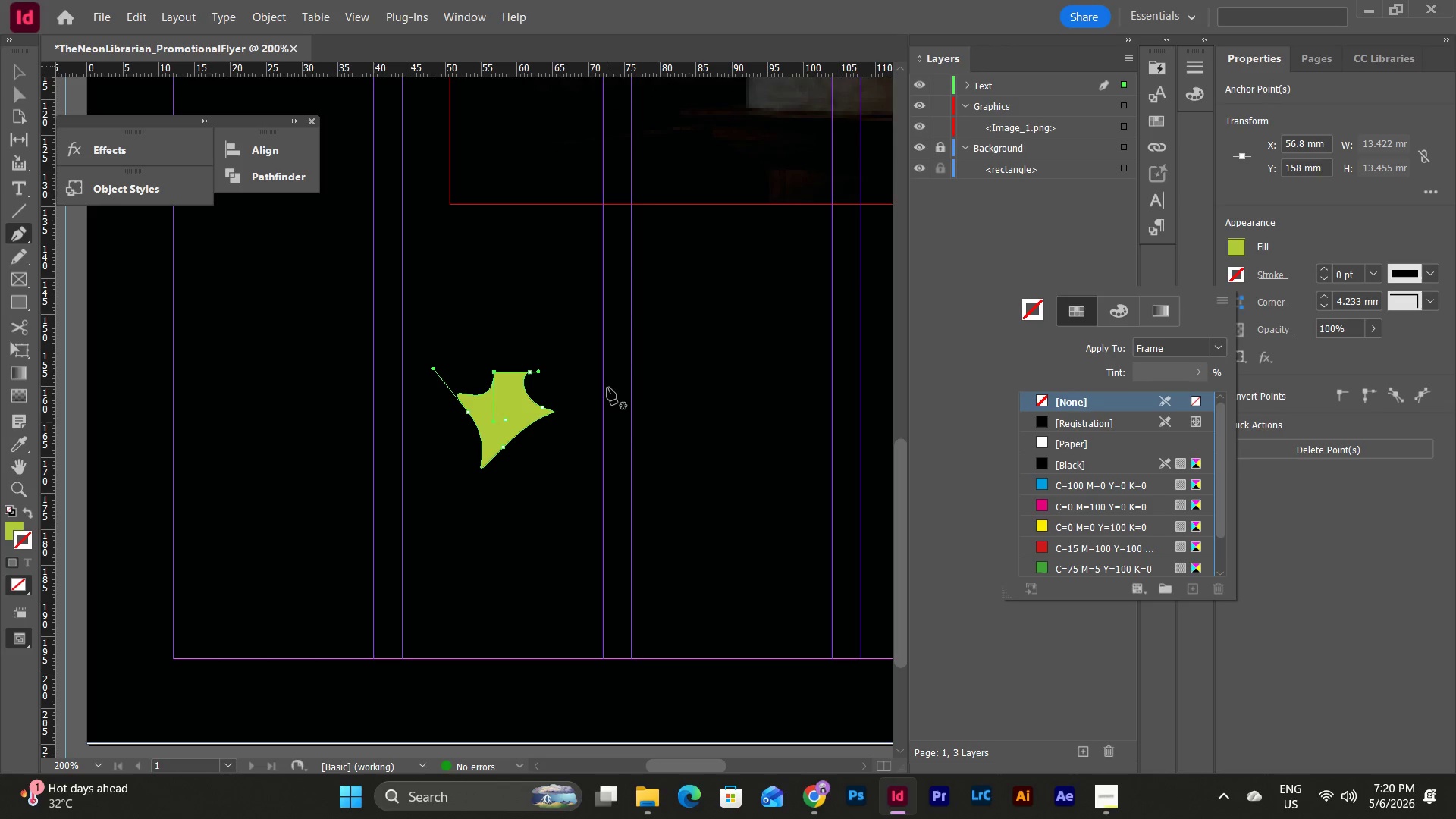 
key(Escape)
 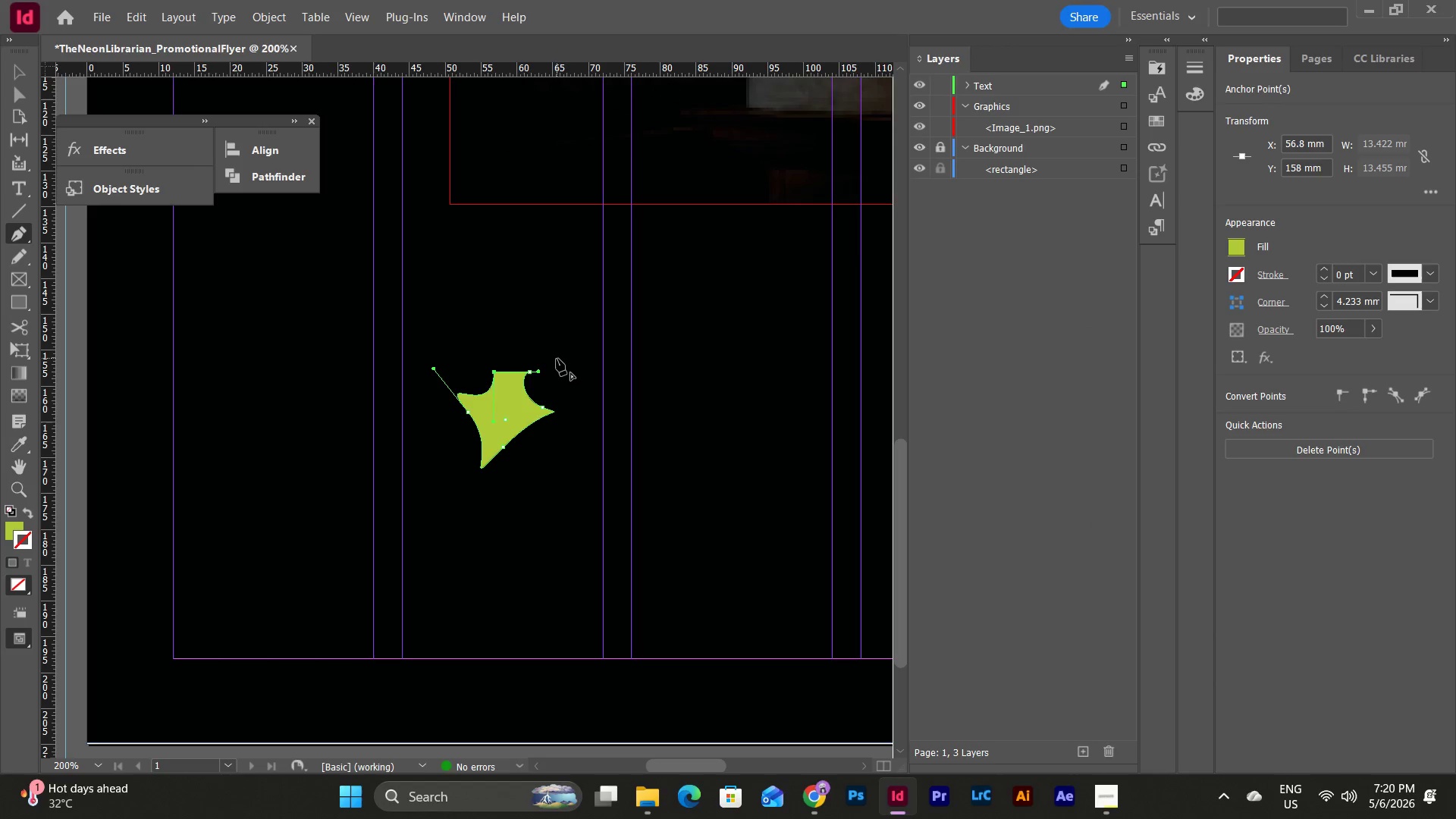 
key(V)
 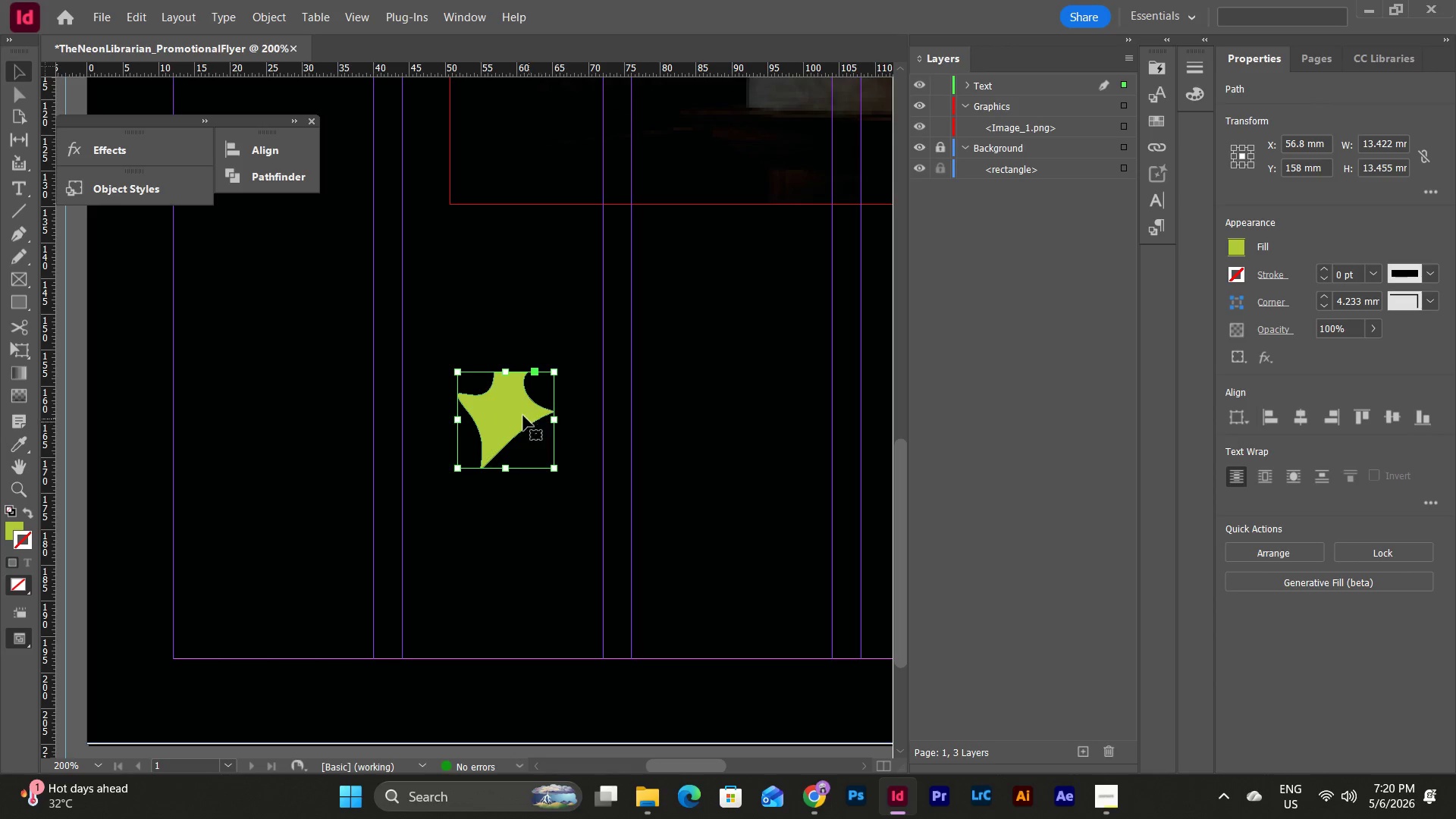 
left_click_drag(start_coordinate=[515, 413], to_coordinate=[529, 365])
 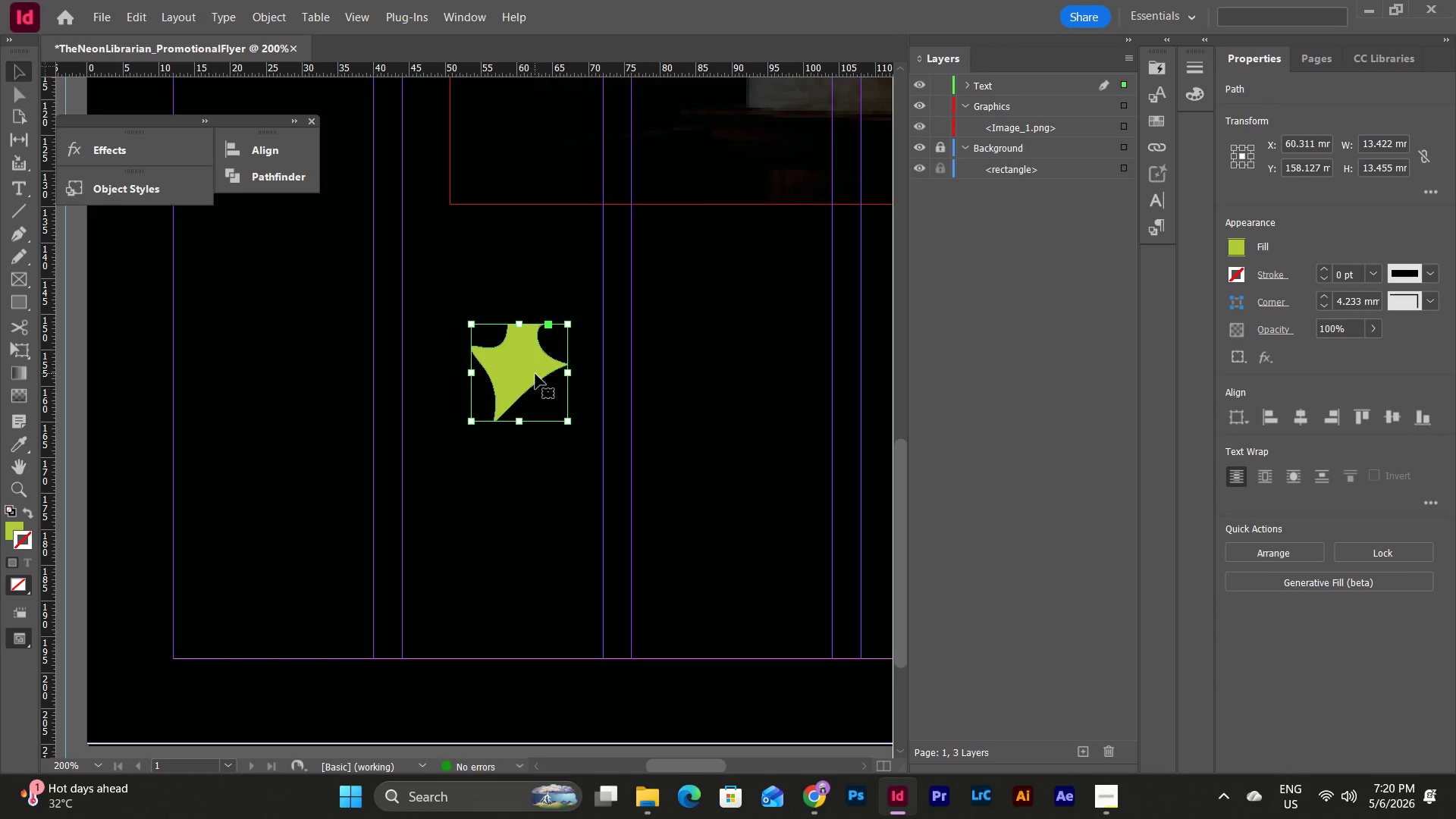 
left_click_drag(start_coordinate=[533, 372], to_coordinate=[526, 387])
 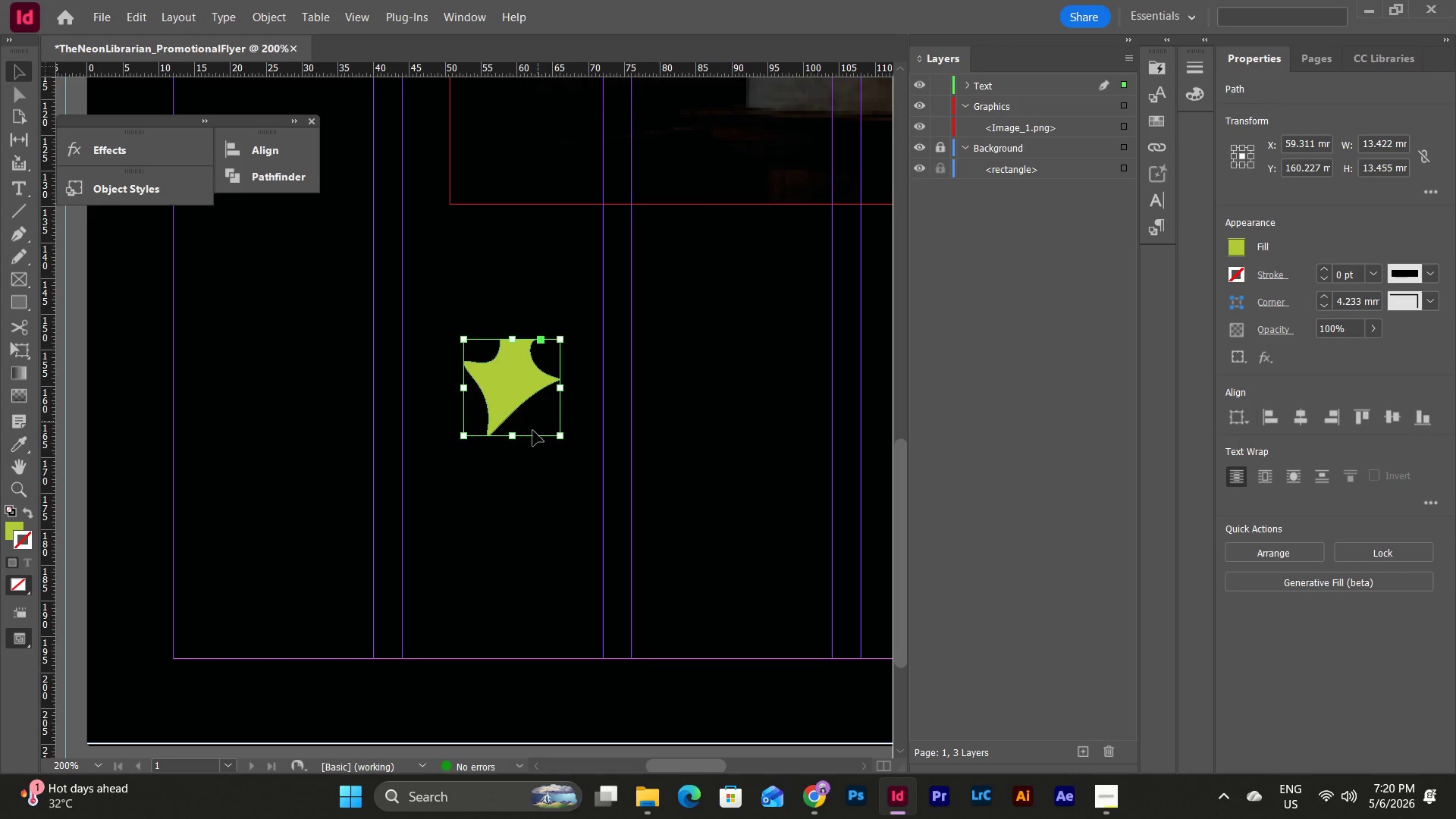 
left_click([620, 415])
 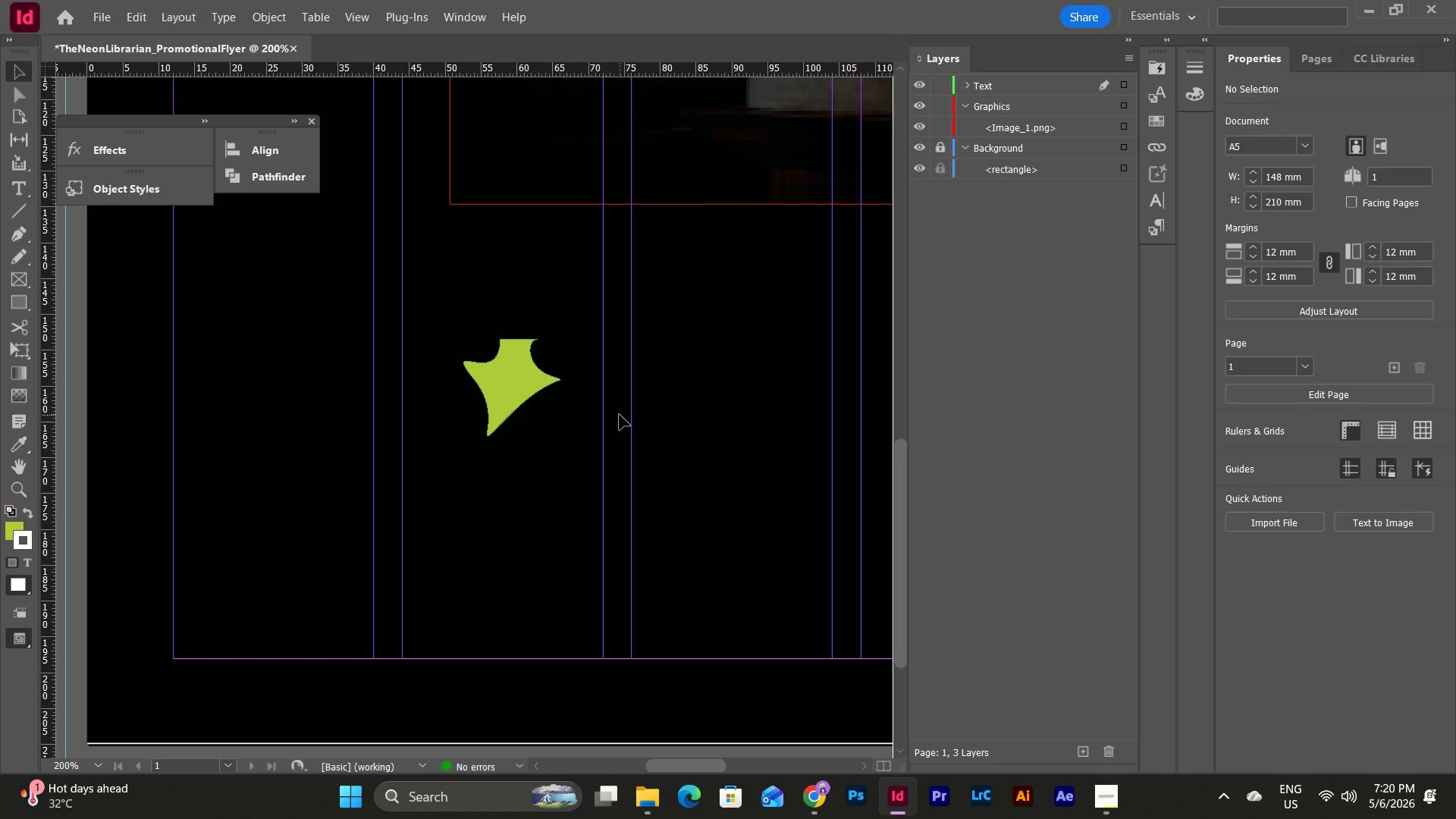 
left_click([519, 366])
 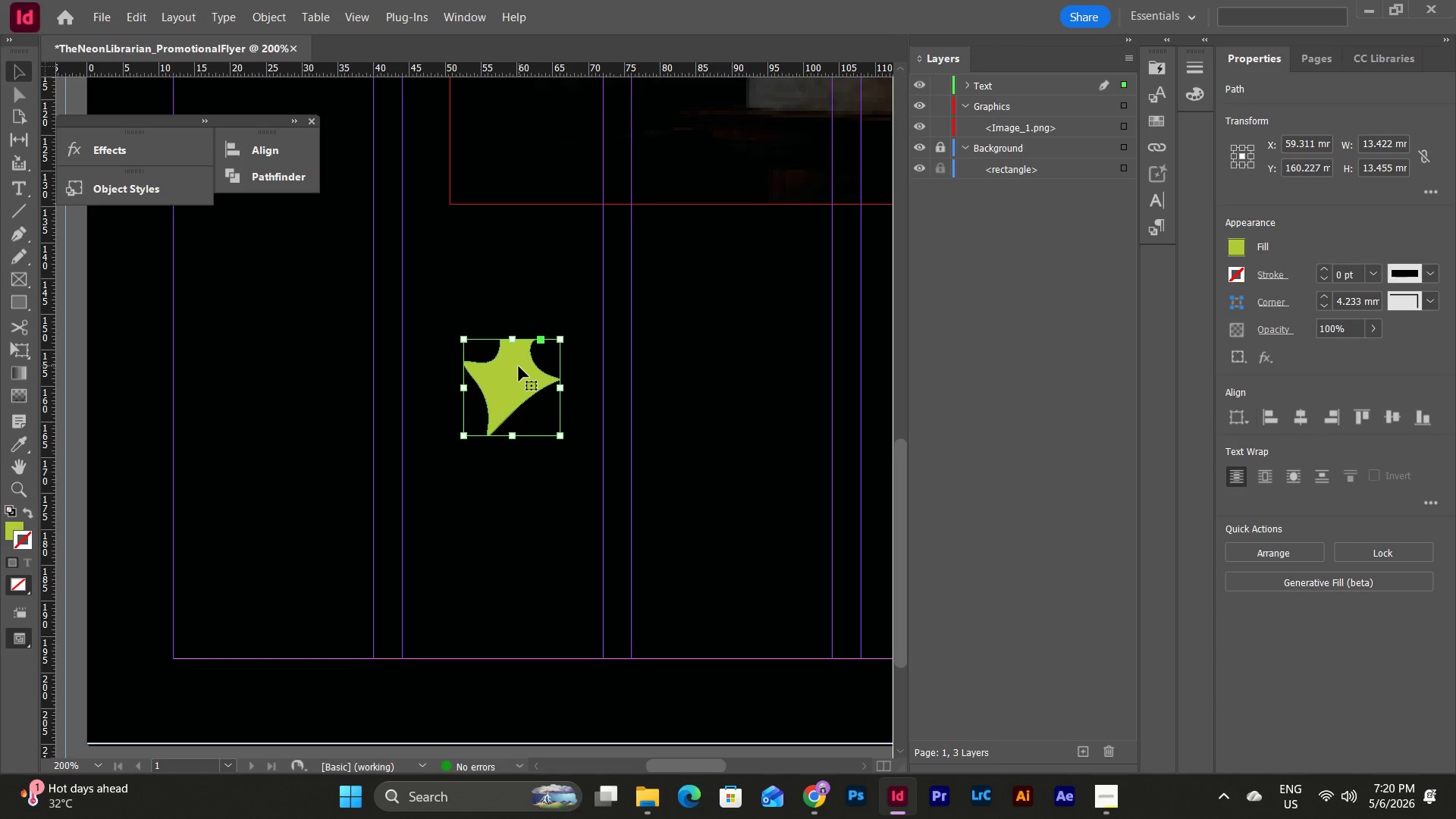 
key(Backspace)
 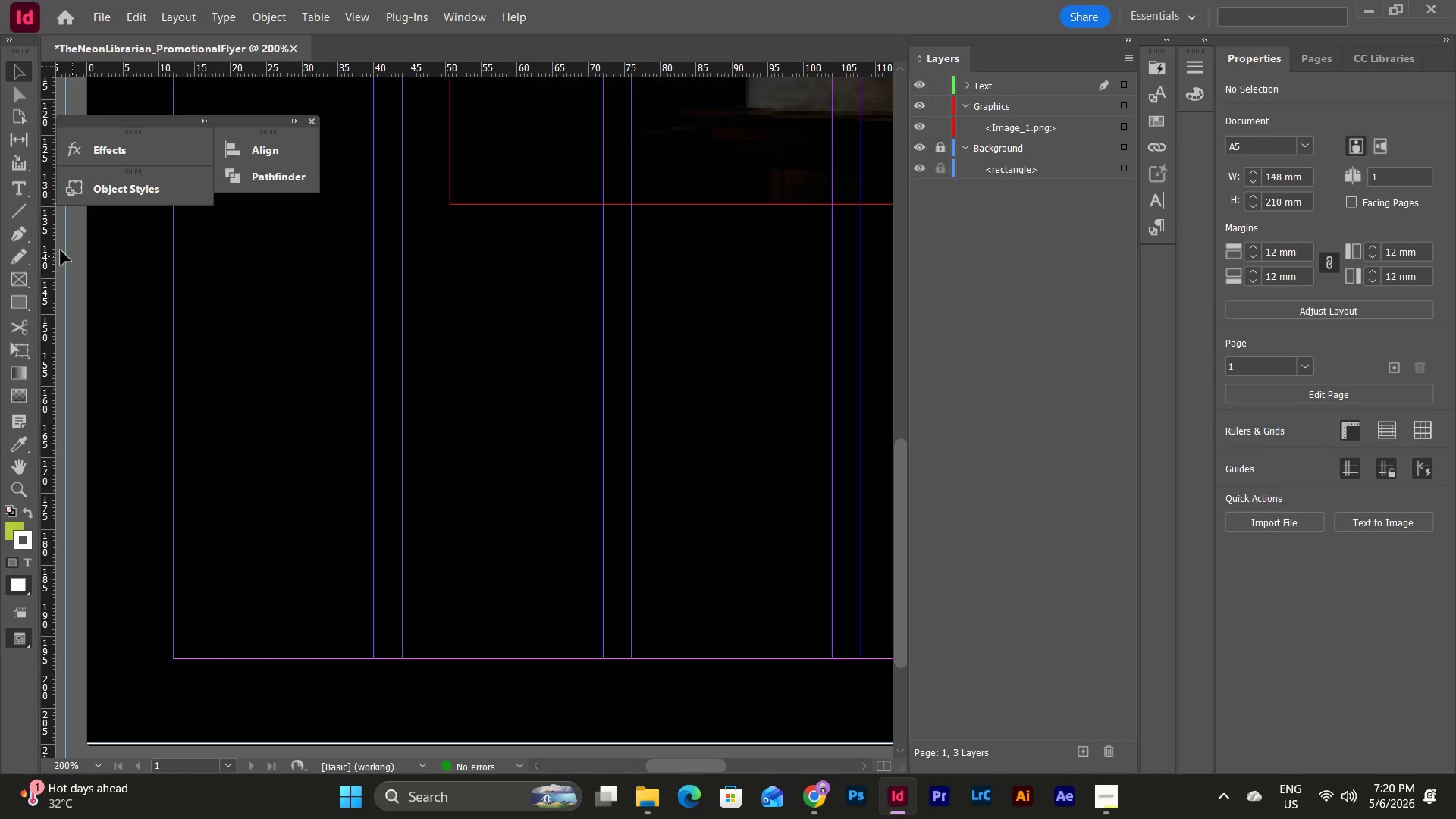 
left_click([19, 234])
 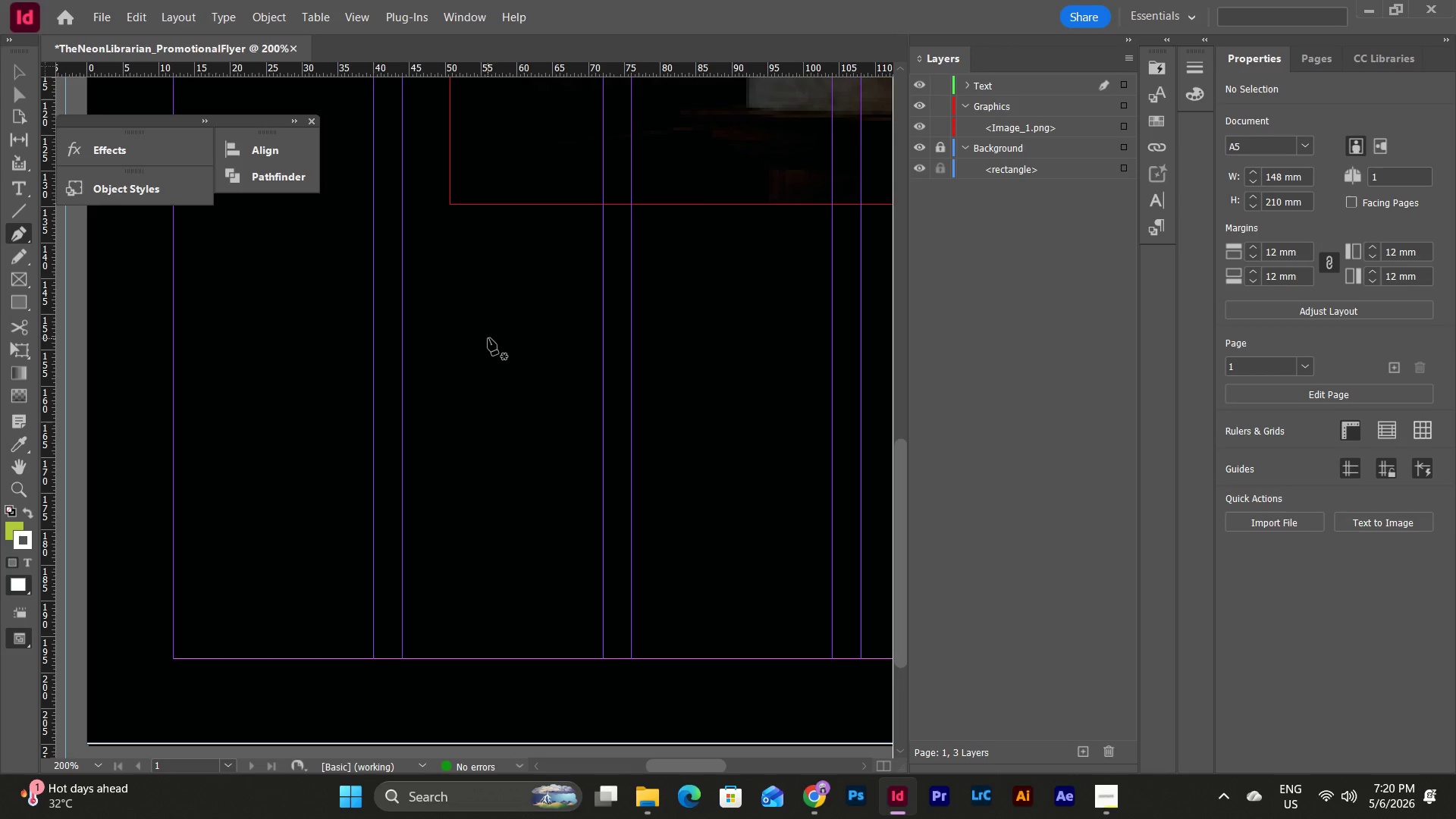 
wait(7.28)
 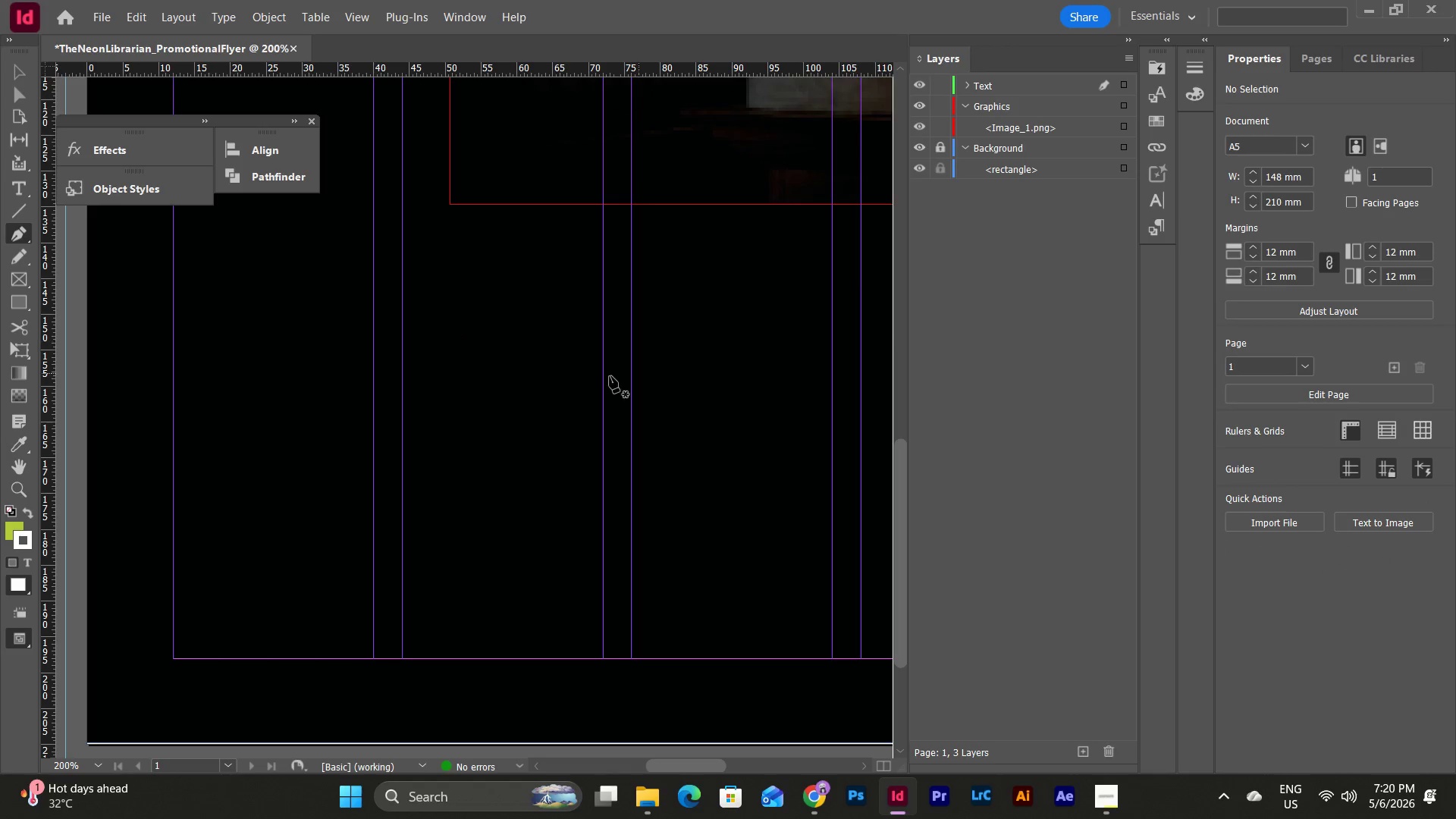 
left_click_drag(start_coordinate=[493, 465], to_coordinate=[464, 447])
 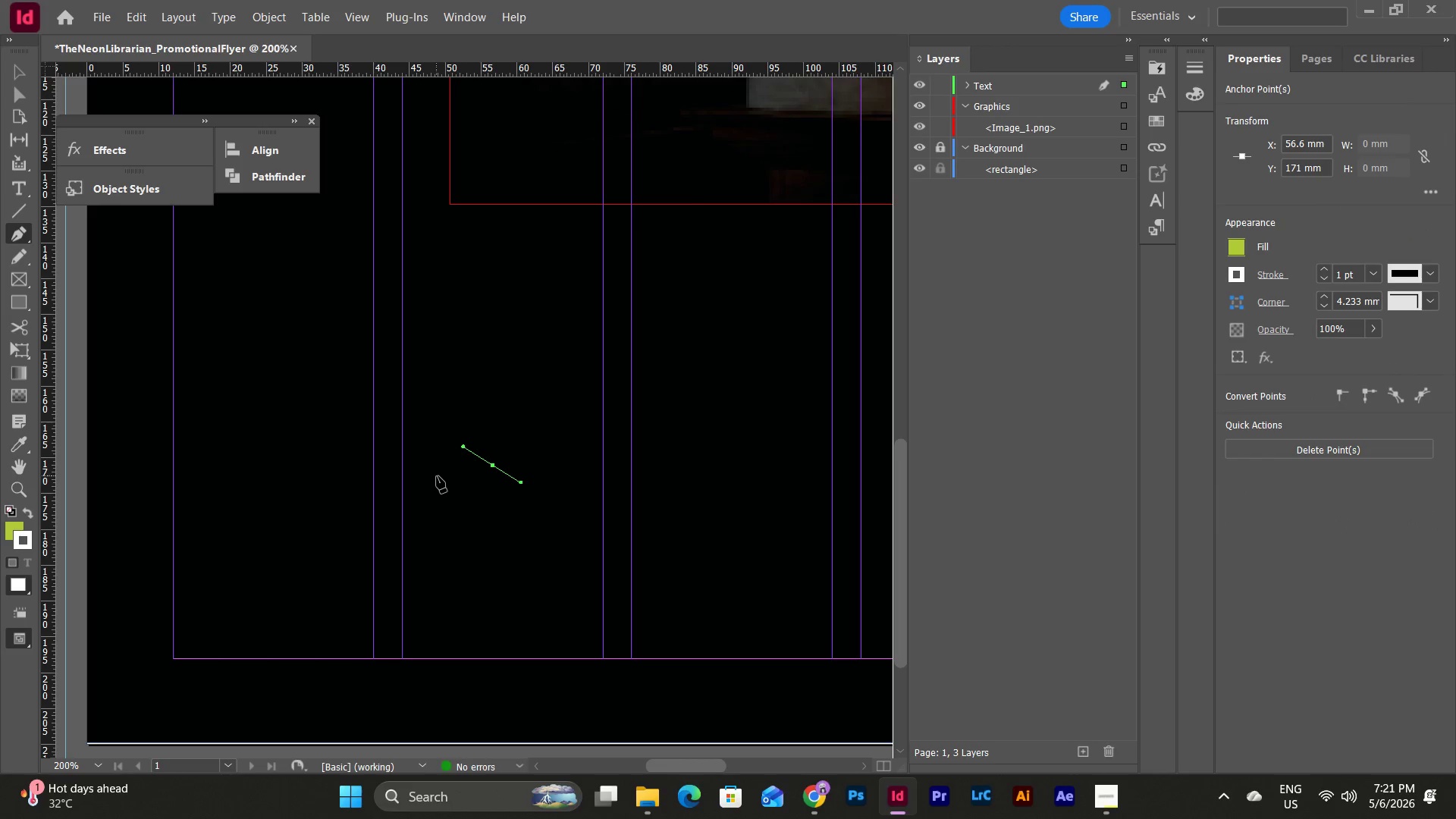 
left_click_drag(start_coordinate=[437, 476], to_coordinate=[450, 491])
 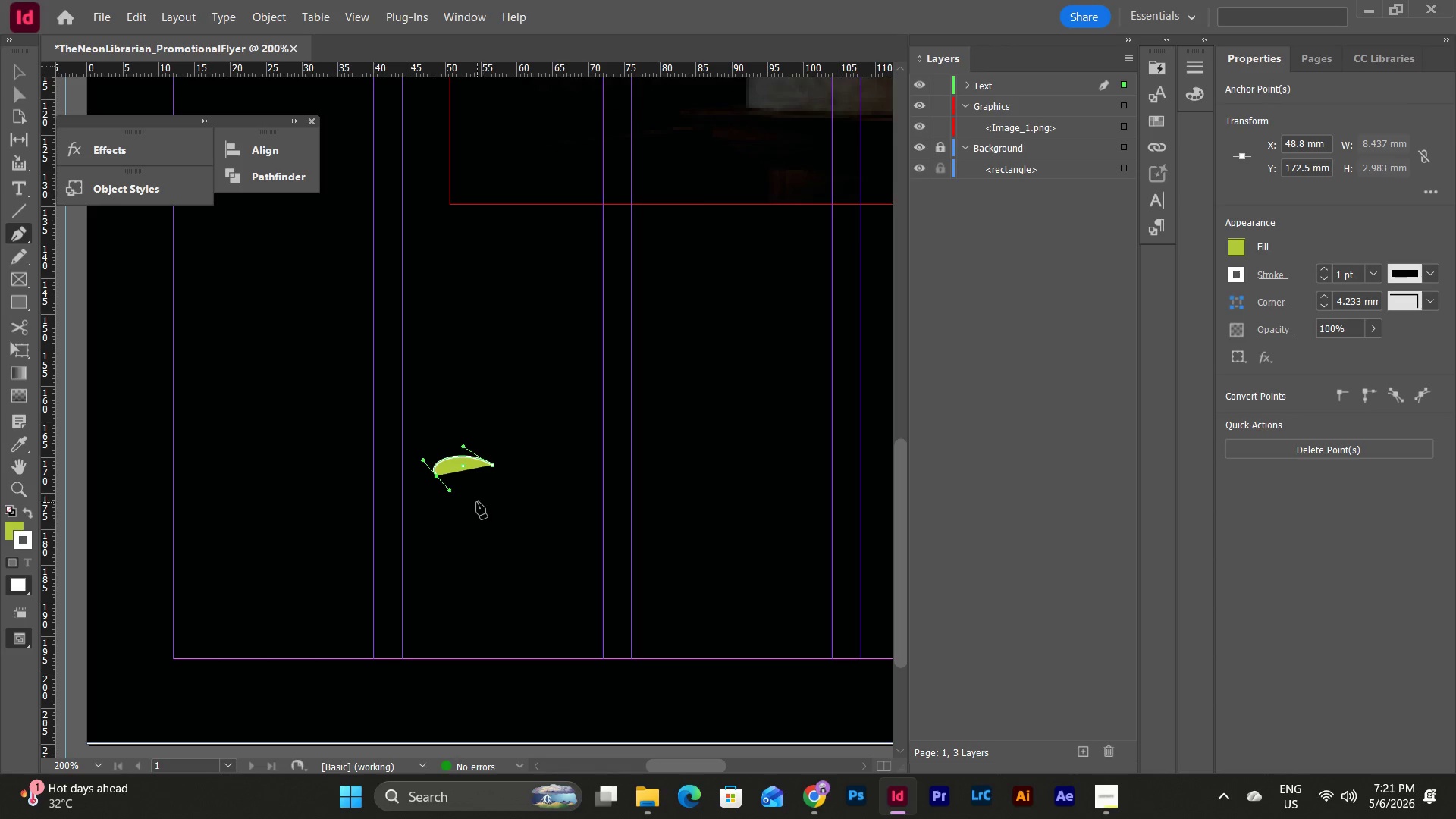 
left_click_drag(start_coordinate=[477, 502], to_coordinate=[525, 479])
 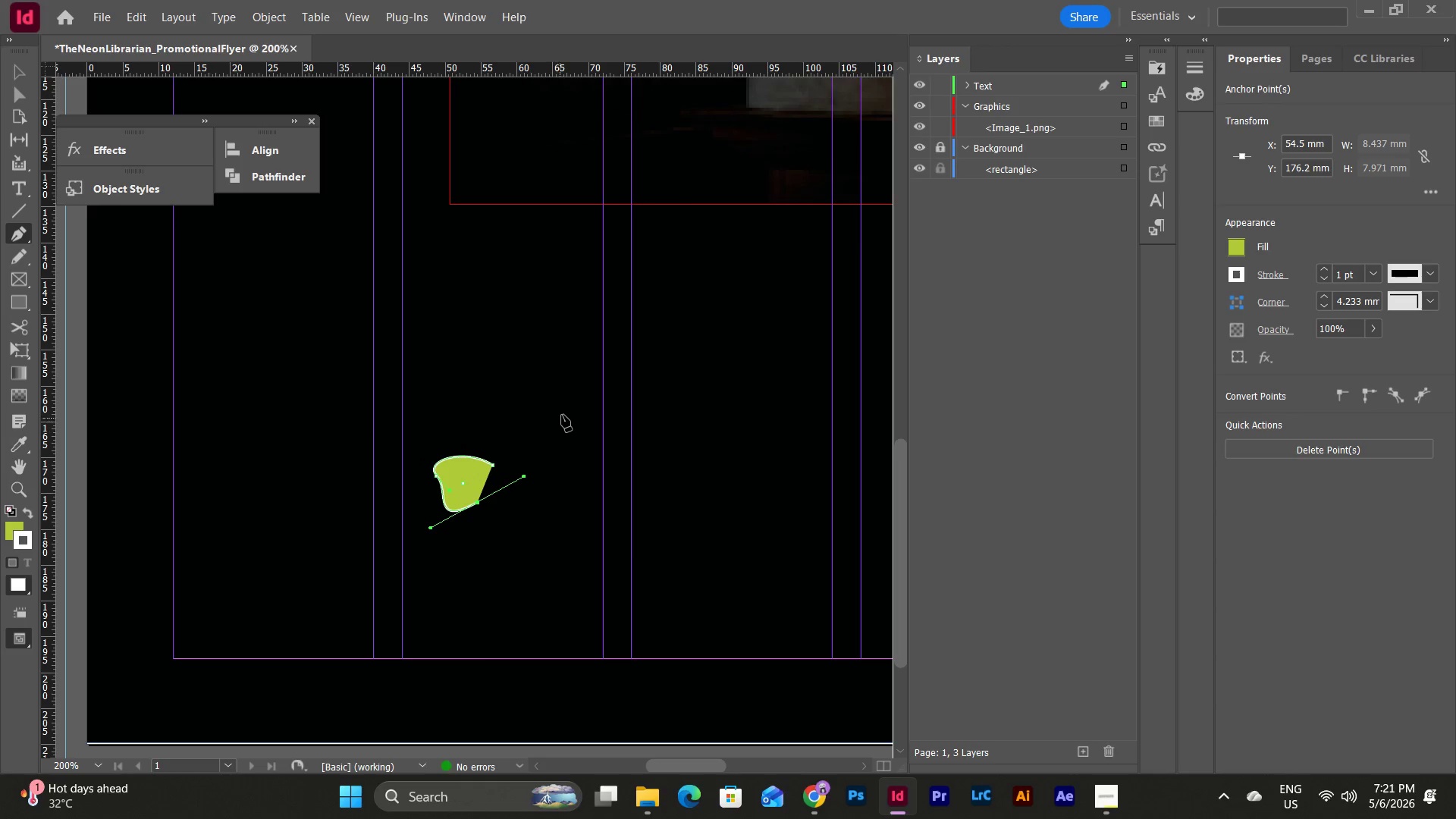 
left_click_drag(start_coordinate=[564, 412], to_coordinate=[582, 364])
 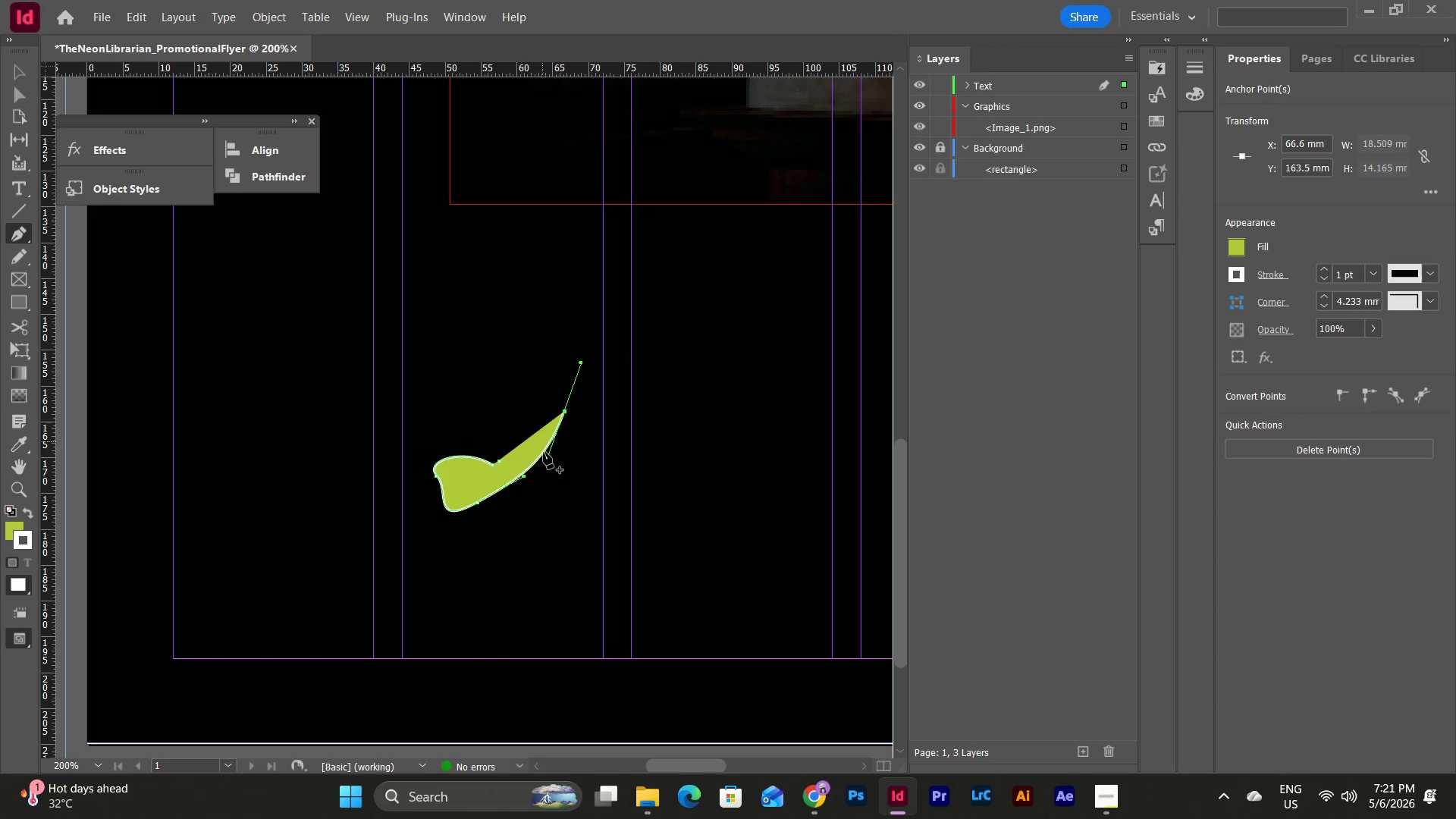 
left_click_drag(start_coordinate=[538, 499], to_coordinate=[563, 541])
 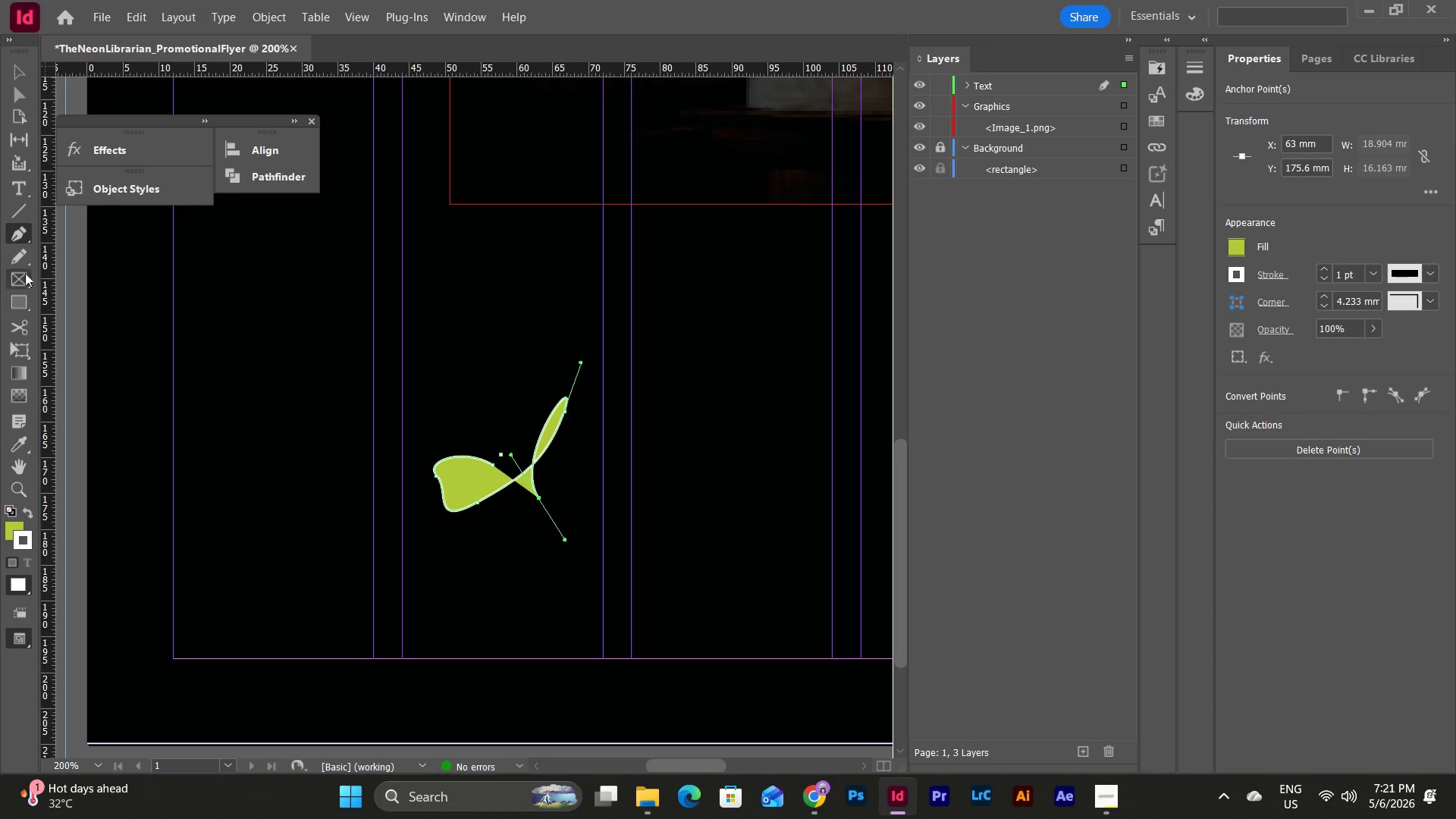 
key(Escape)
 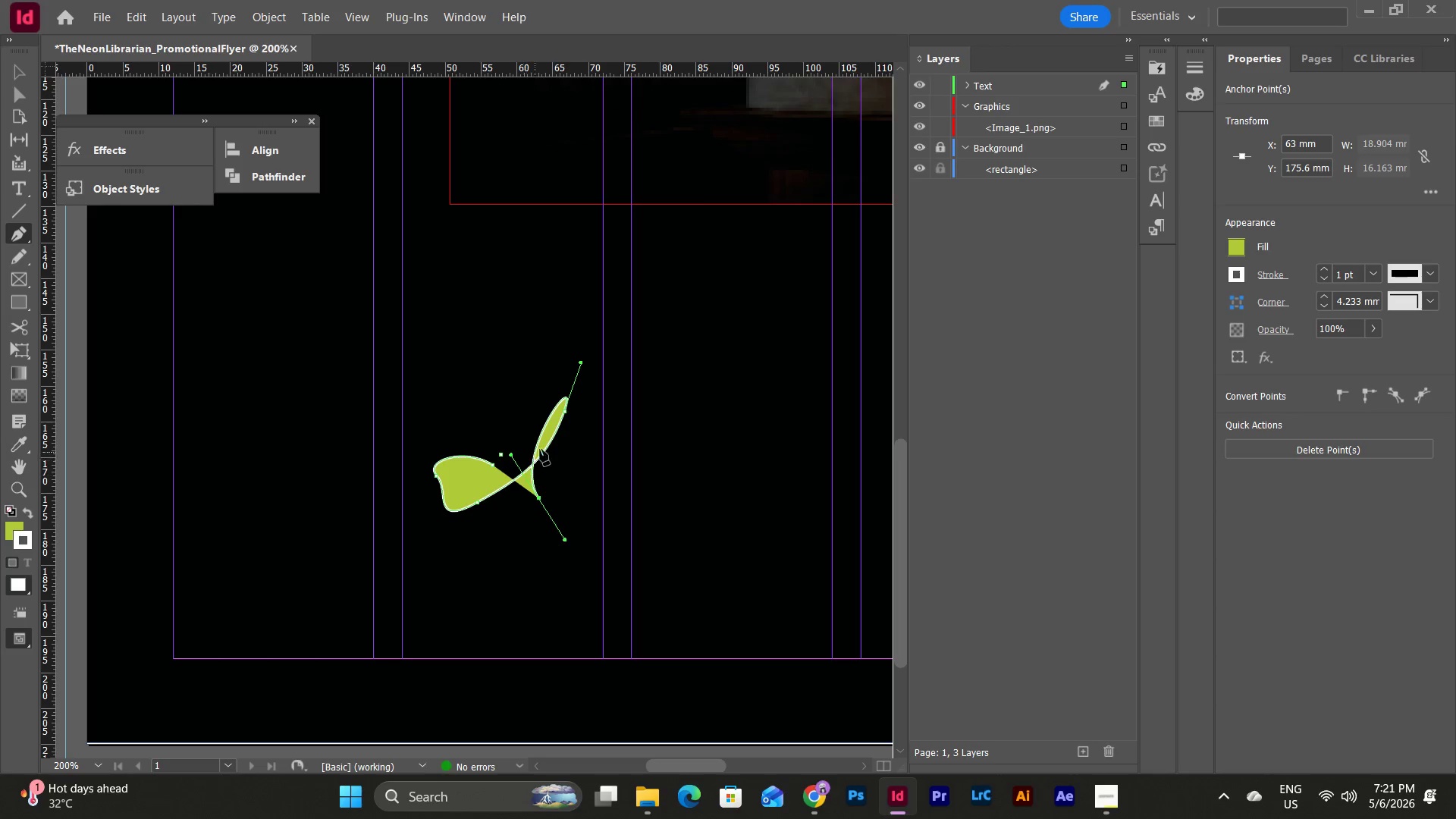 
key(Escape)
 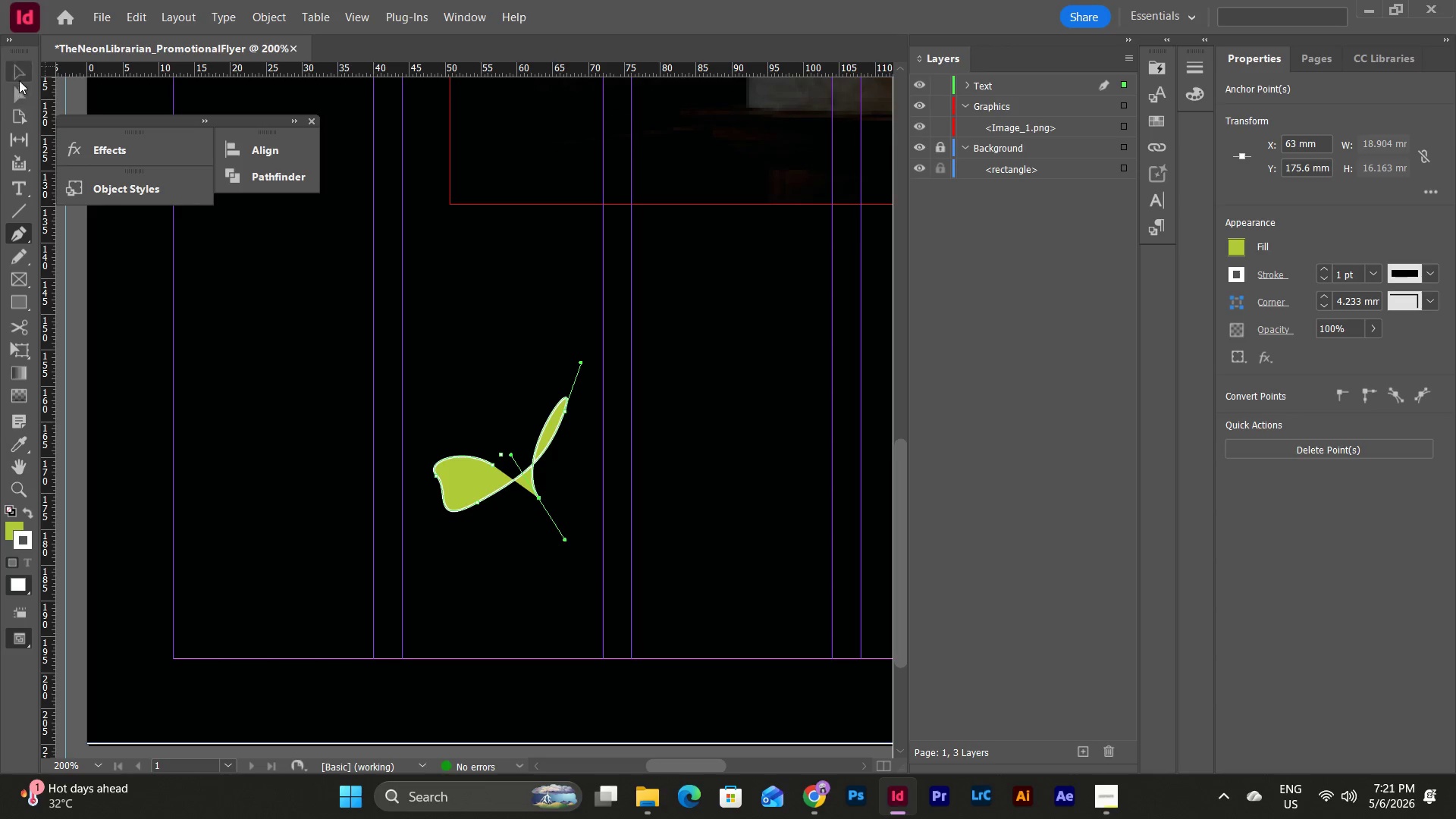 
key(V)
 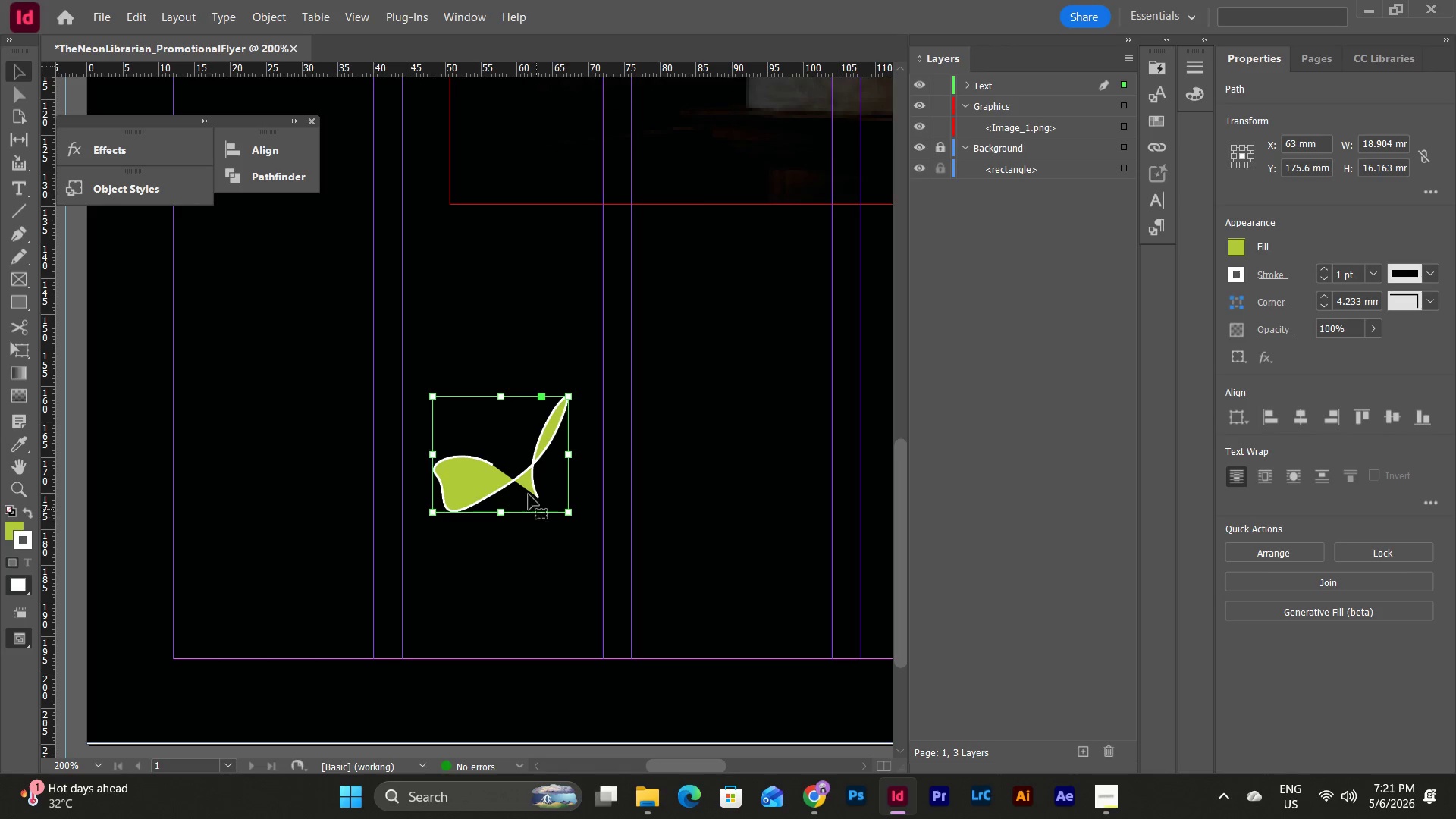 
left_click([524, 487])
 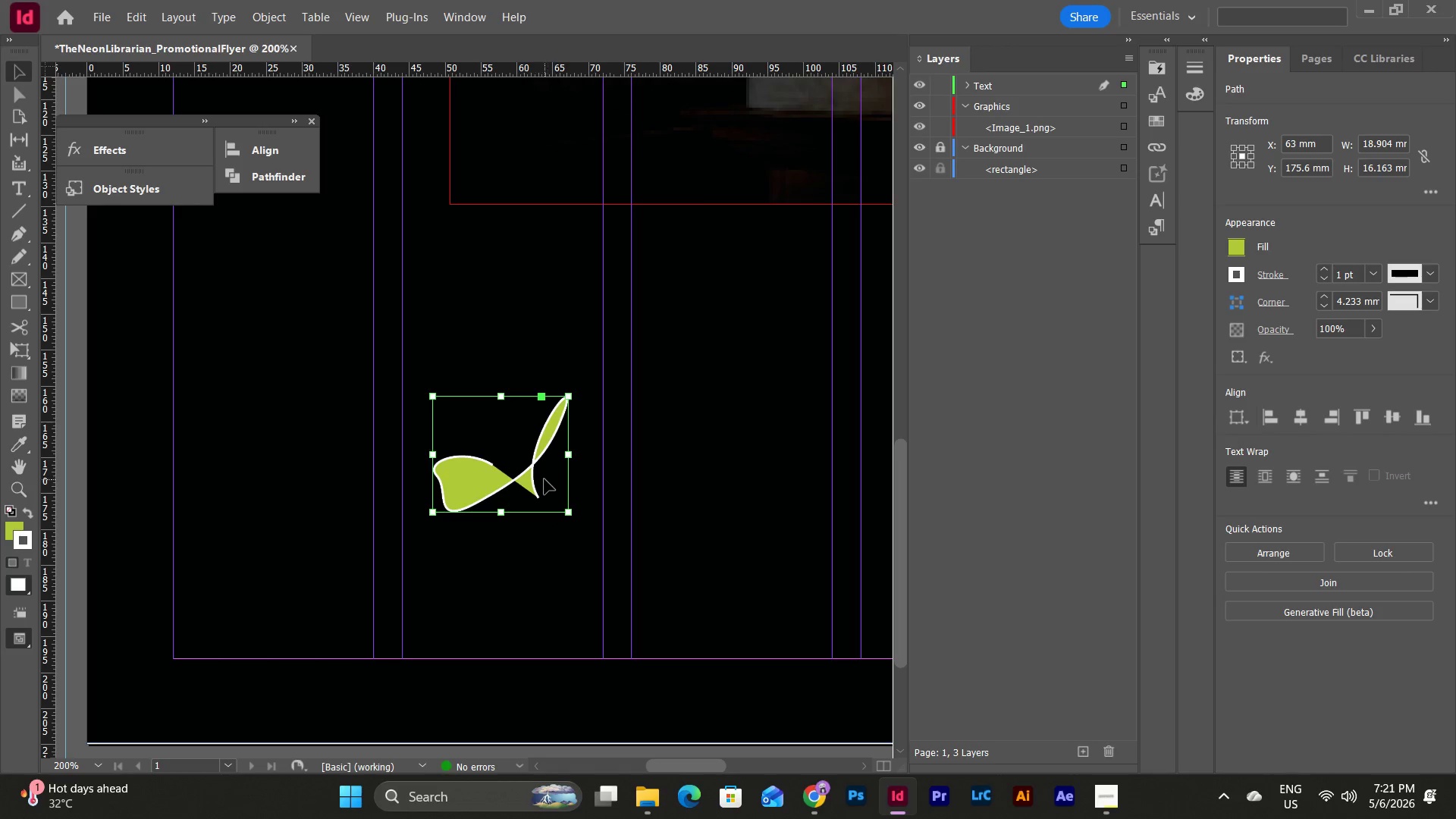 
left_click_drag(start_coordinate=[535, 477], to_coordinate=[547, 504])
 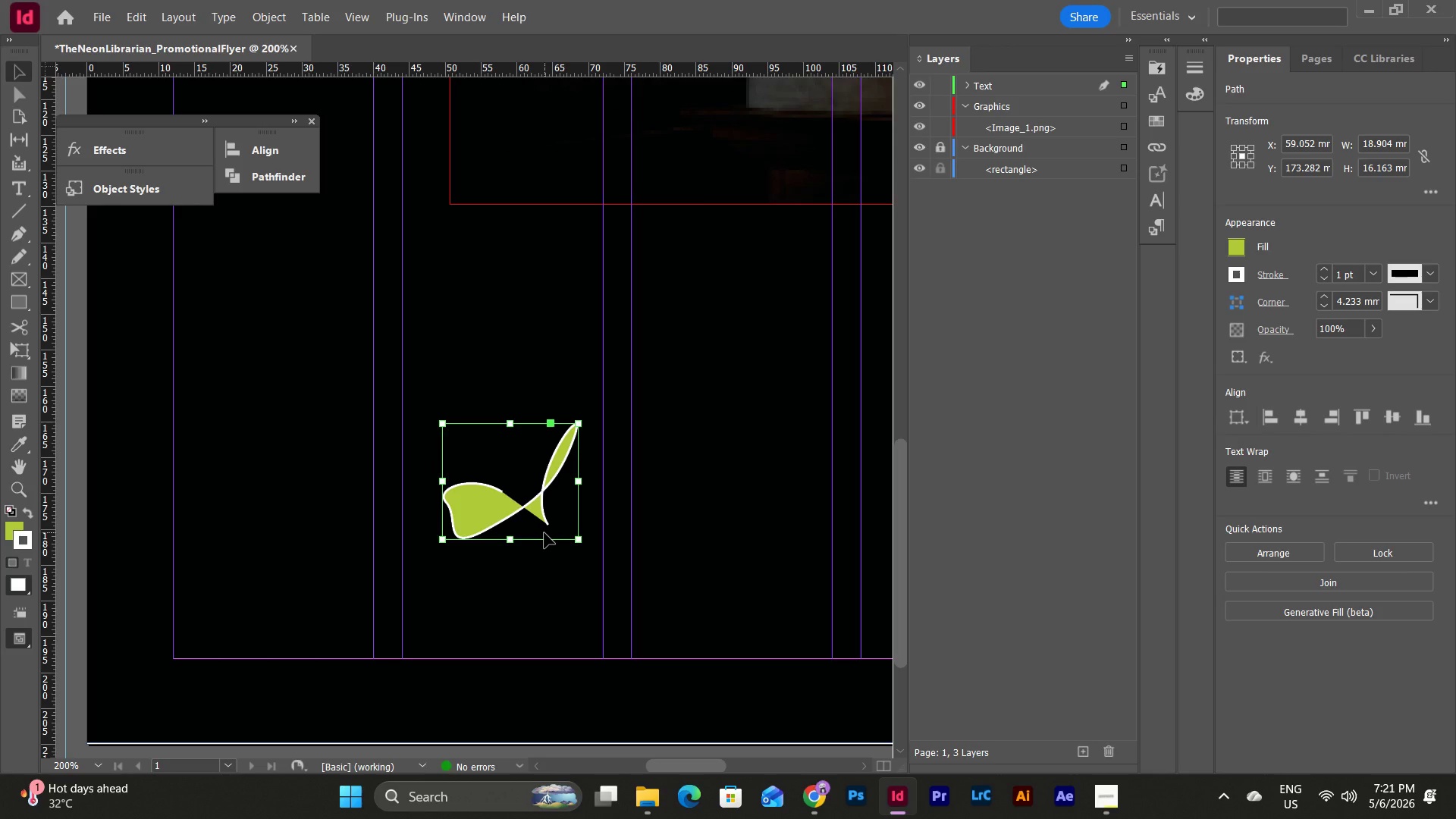 
key(Backspace)
 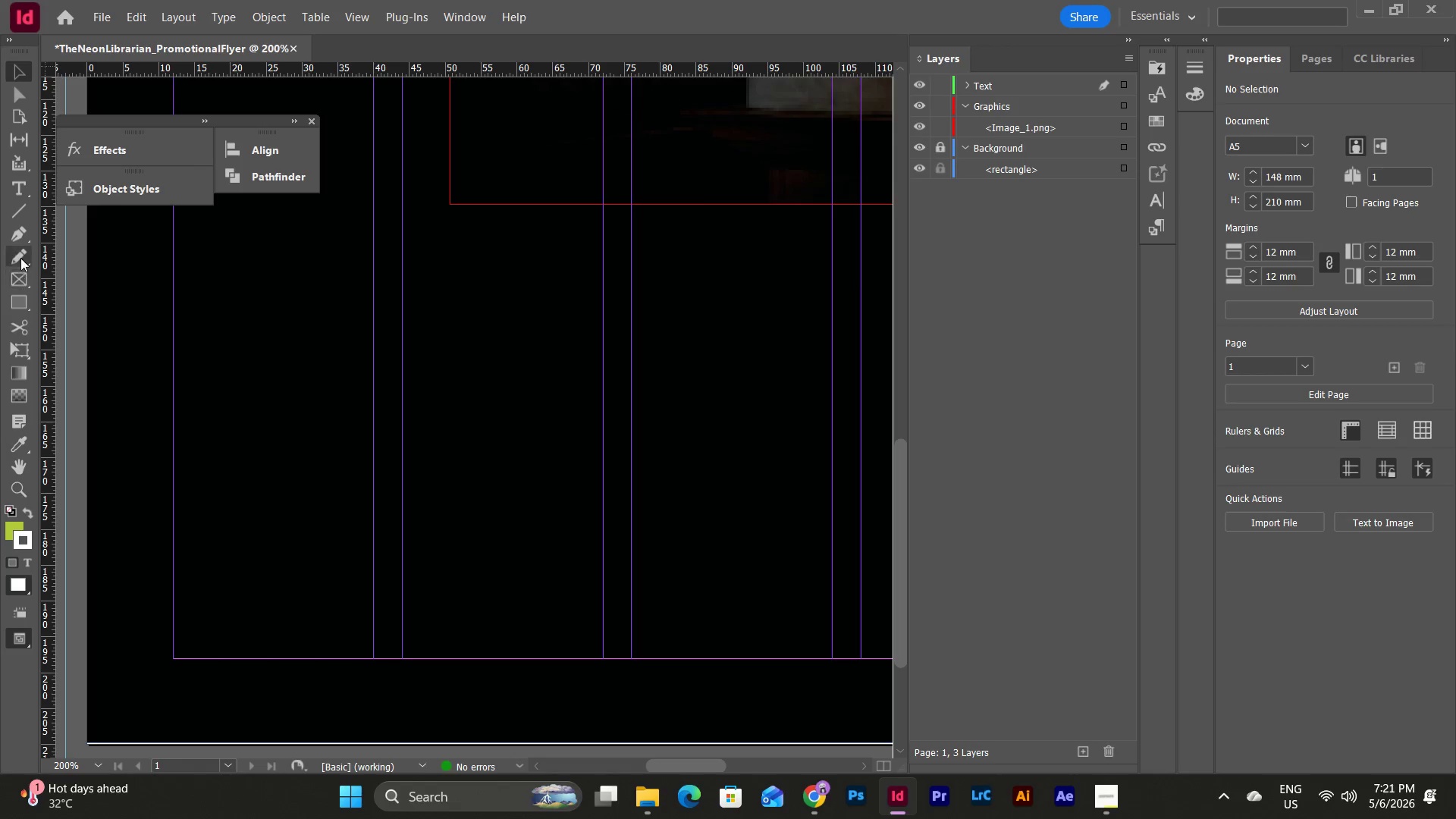 
left_click([19, 240])
 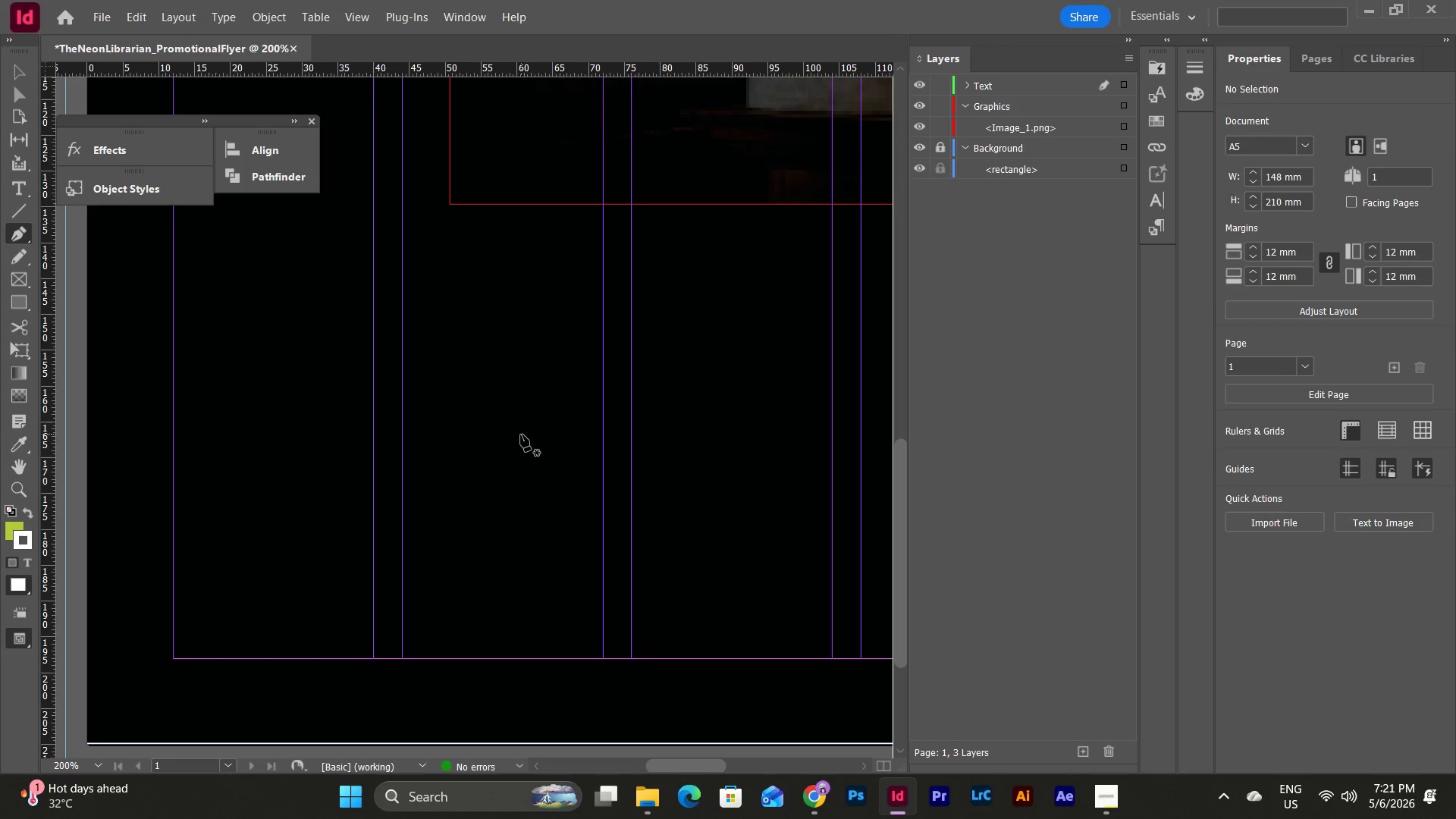 
scroll: coordinate [520, 435], scroll_direction: up, amount: 5.0
 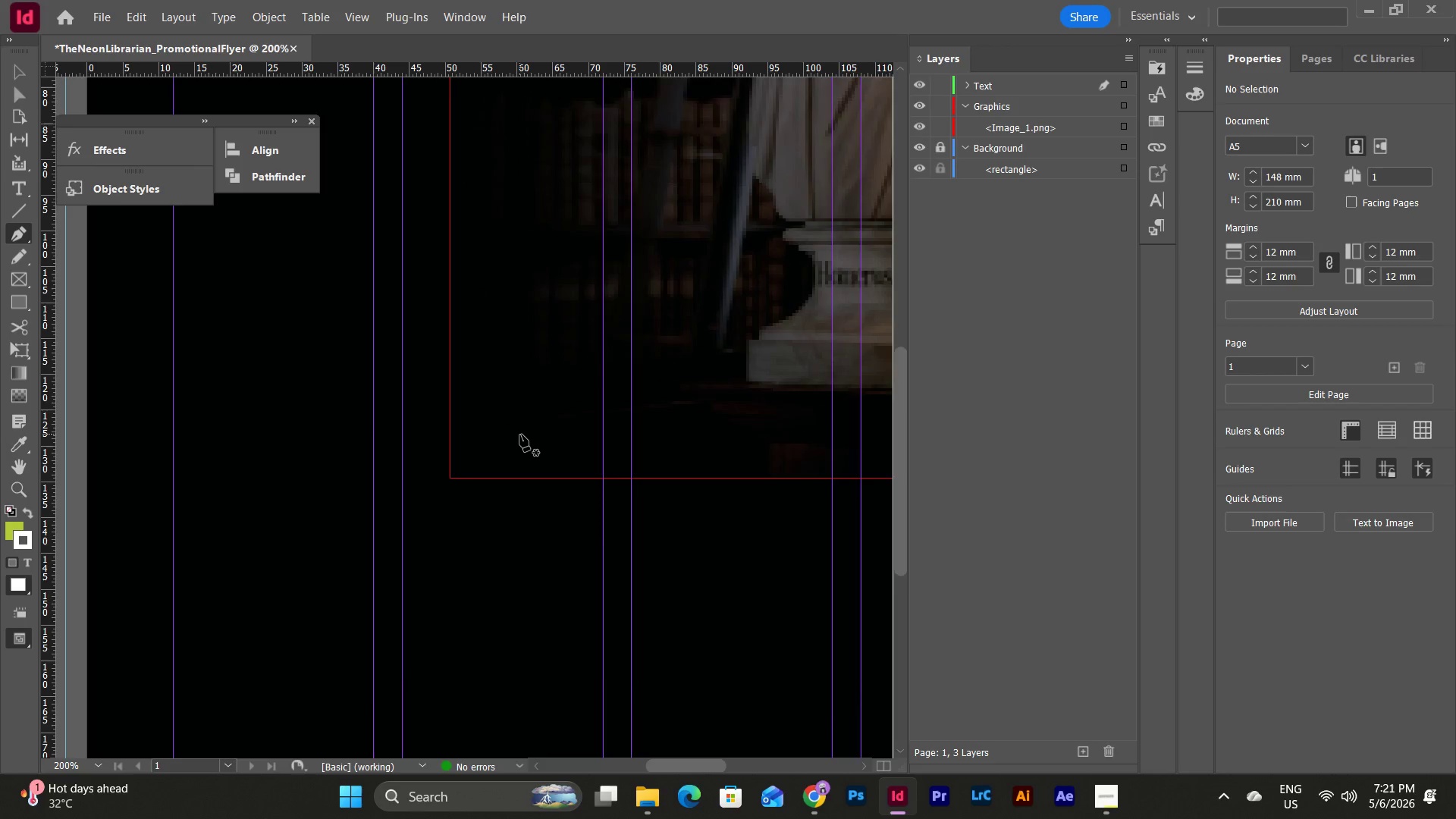 
scroll: coordinate [520, 435], scroll_direction: down, amount: 5.0
 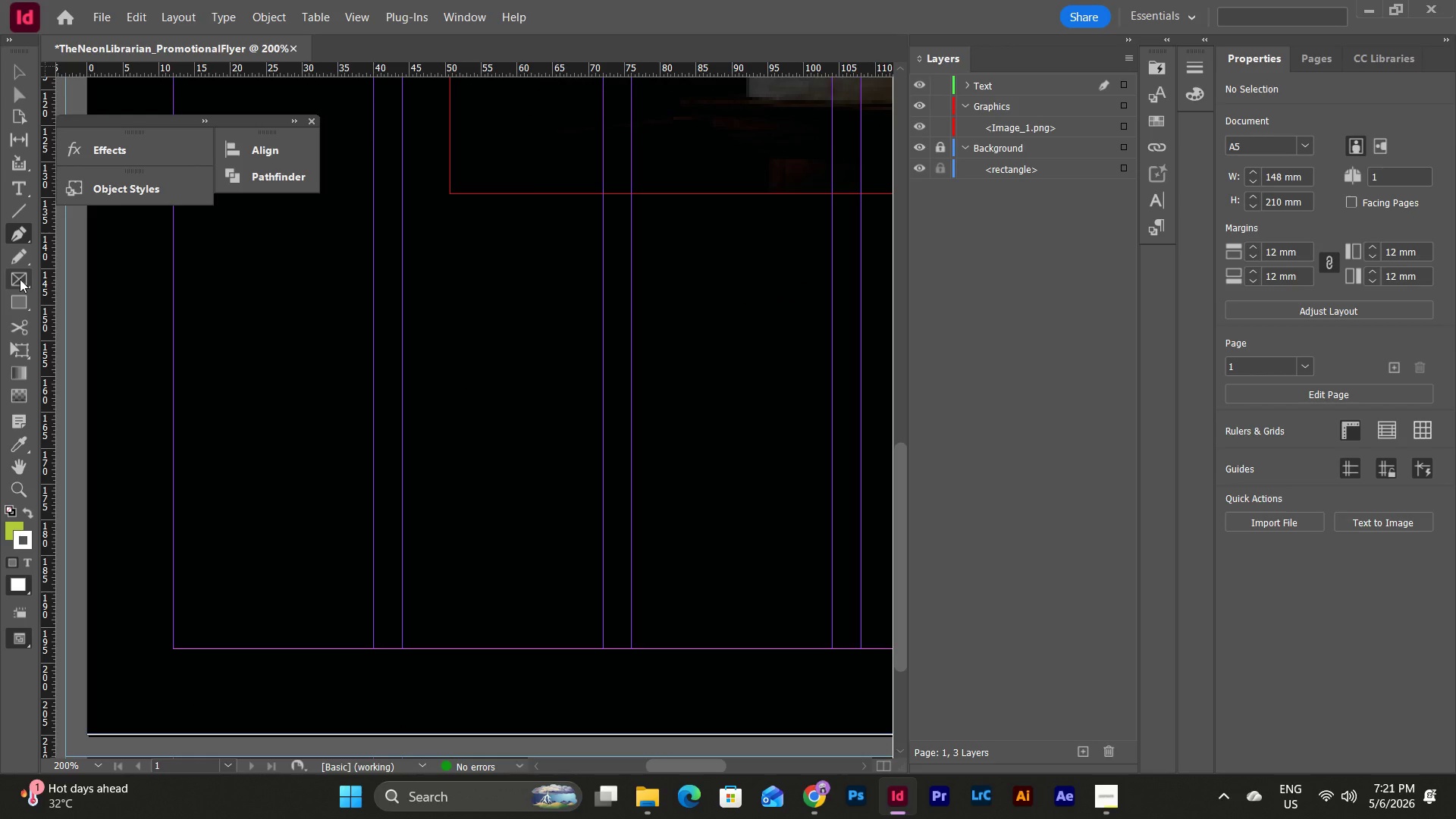 
left_click([16, 299])
 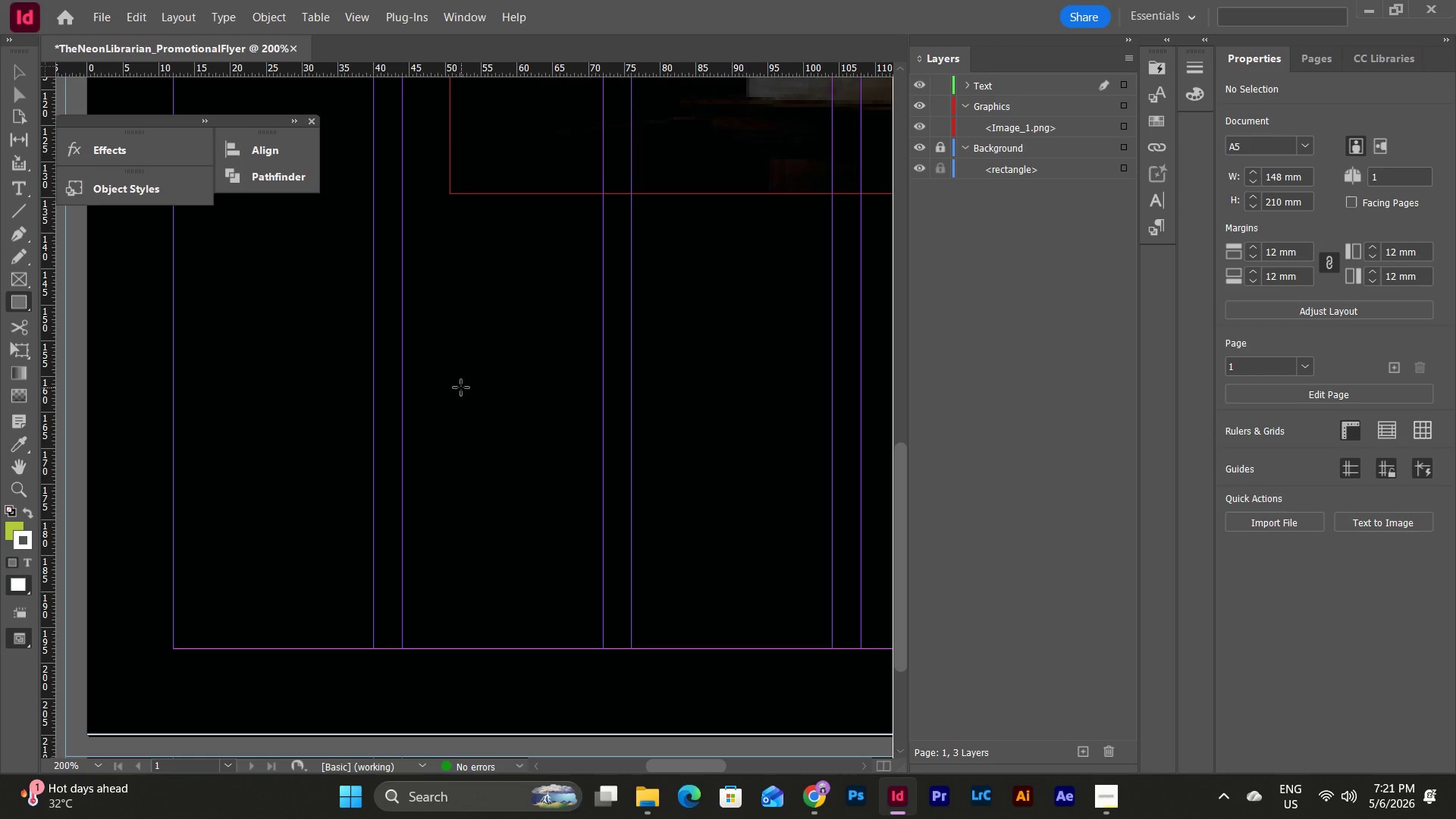 
hold_key(key=ShiftLeft, duration=1.31)
left_click_drag(start_coordinate=[458, 374], to_coordinate=[521, 479])
 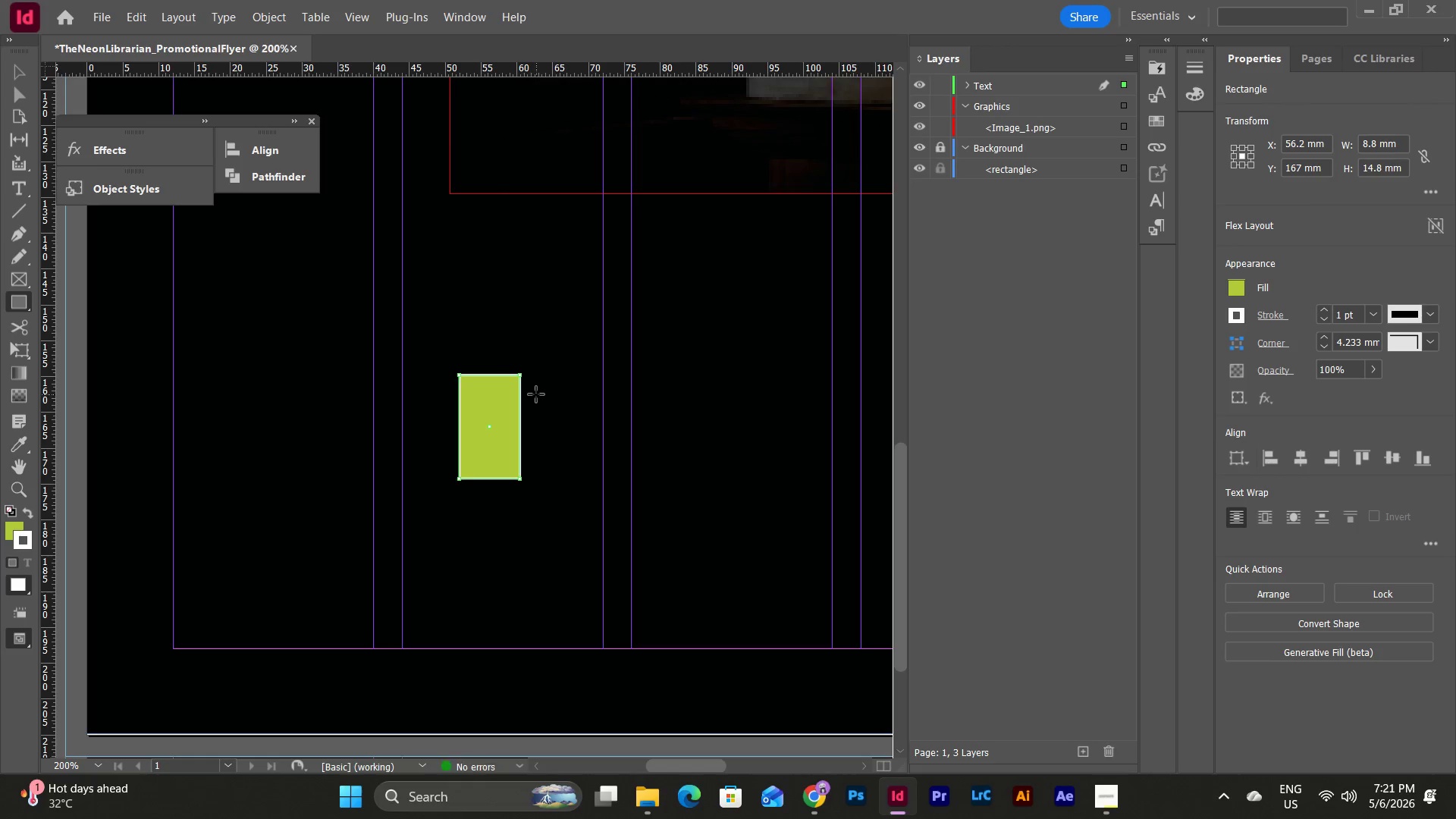 
key(Escape)
 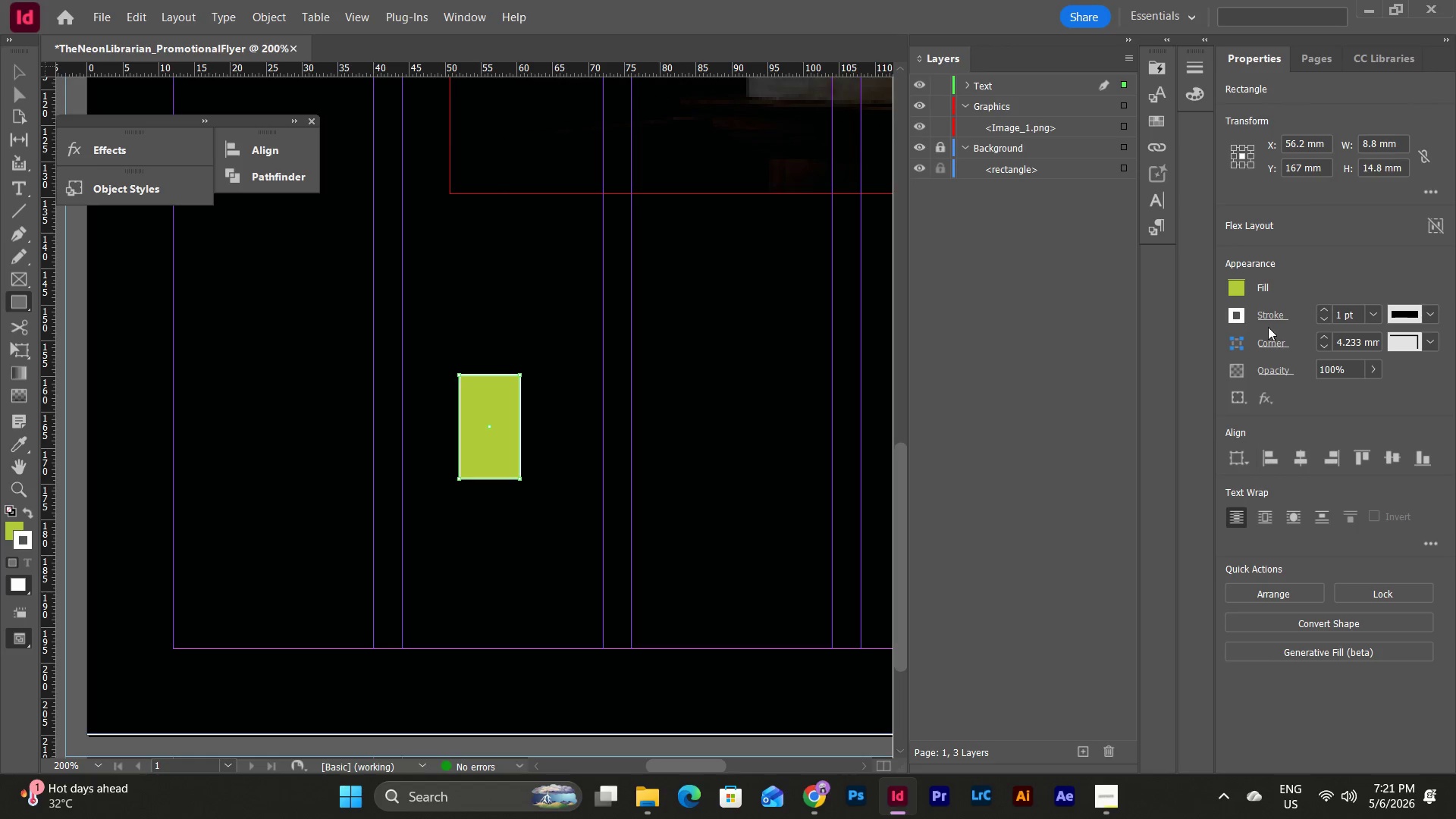 
left_click([1233, 317])
 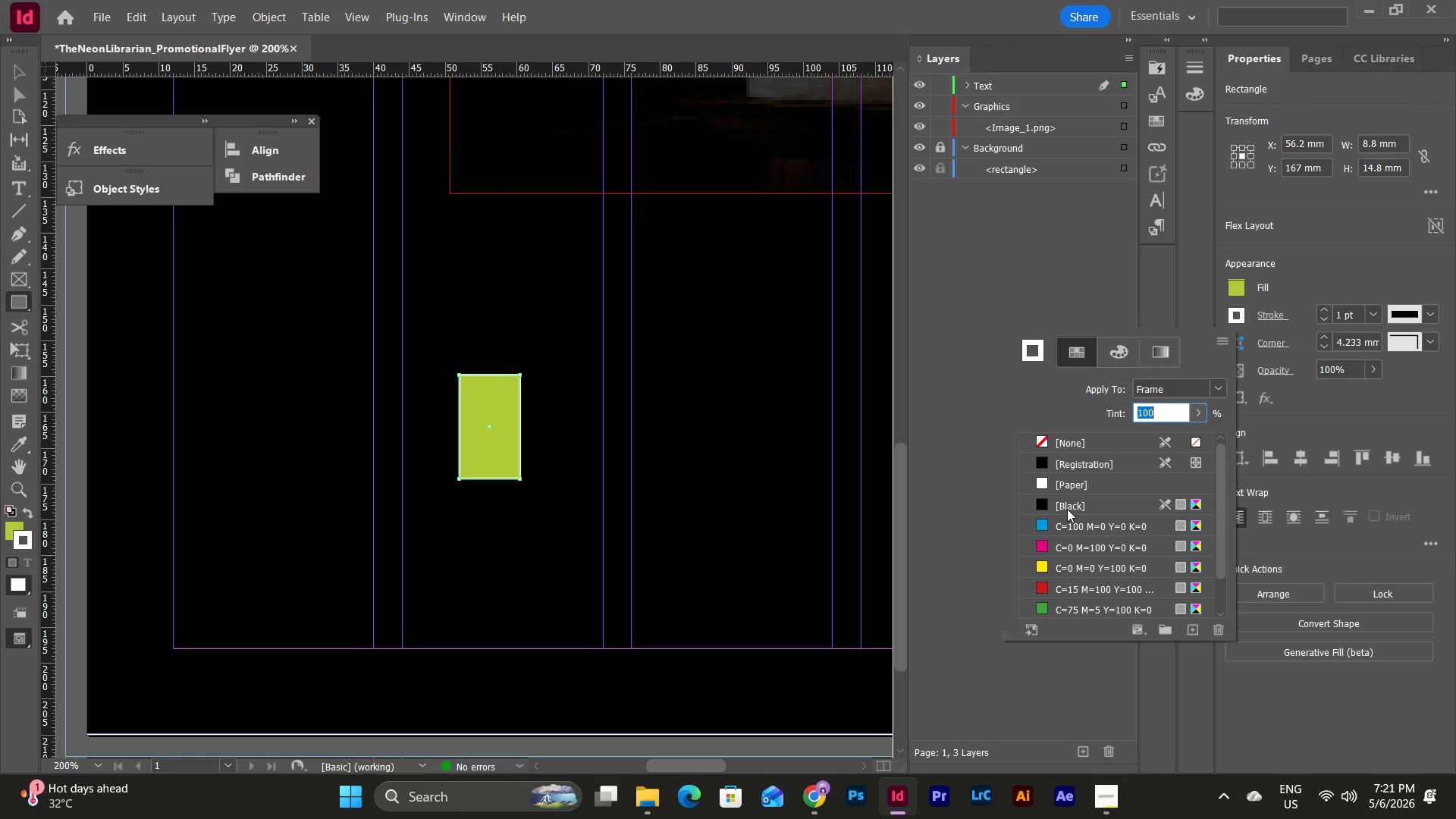 
scroll: coordinate [1069, 506], scroll_direction: none, amount: 0.0
 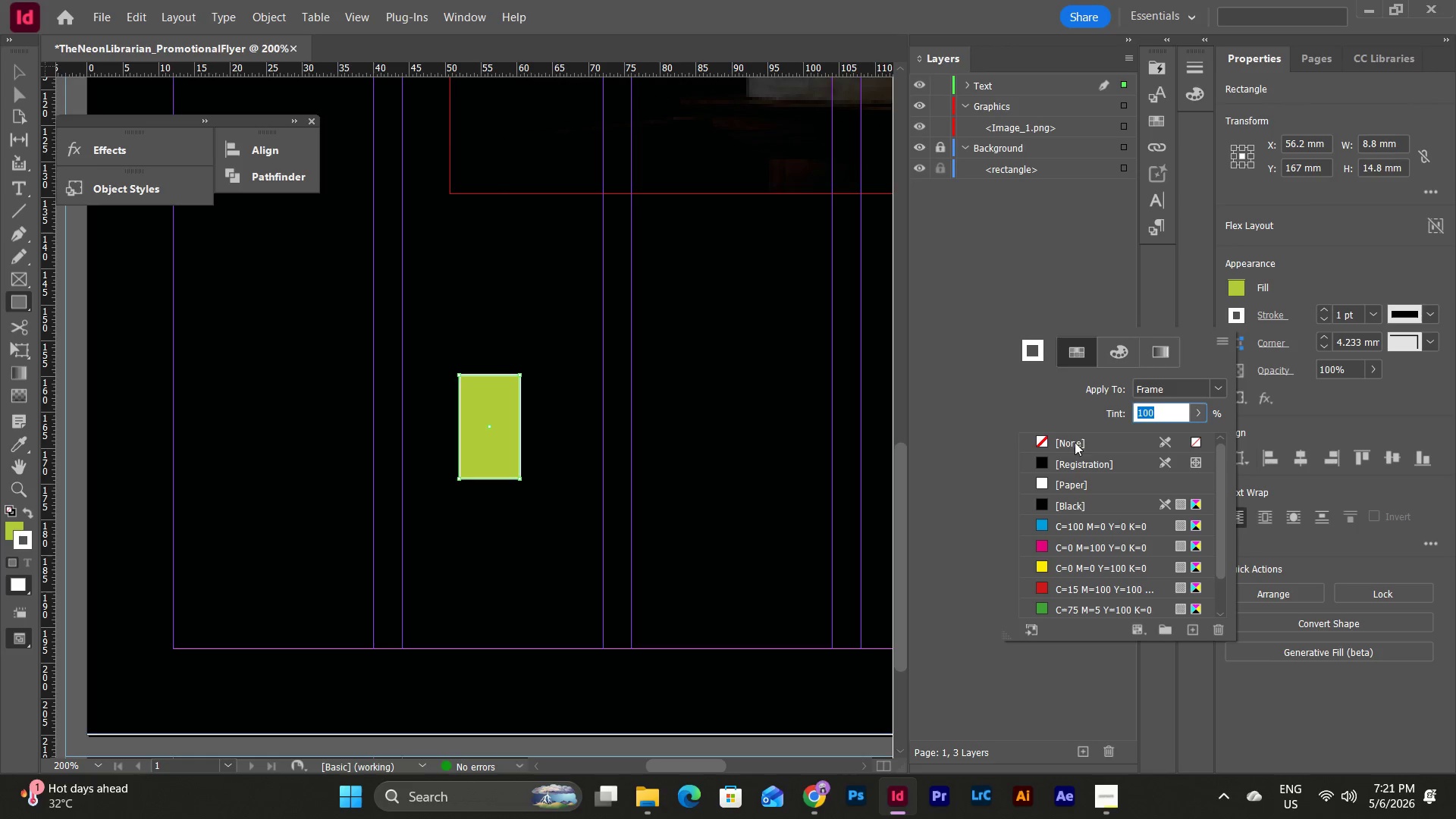 
left_click([1075, 434])
 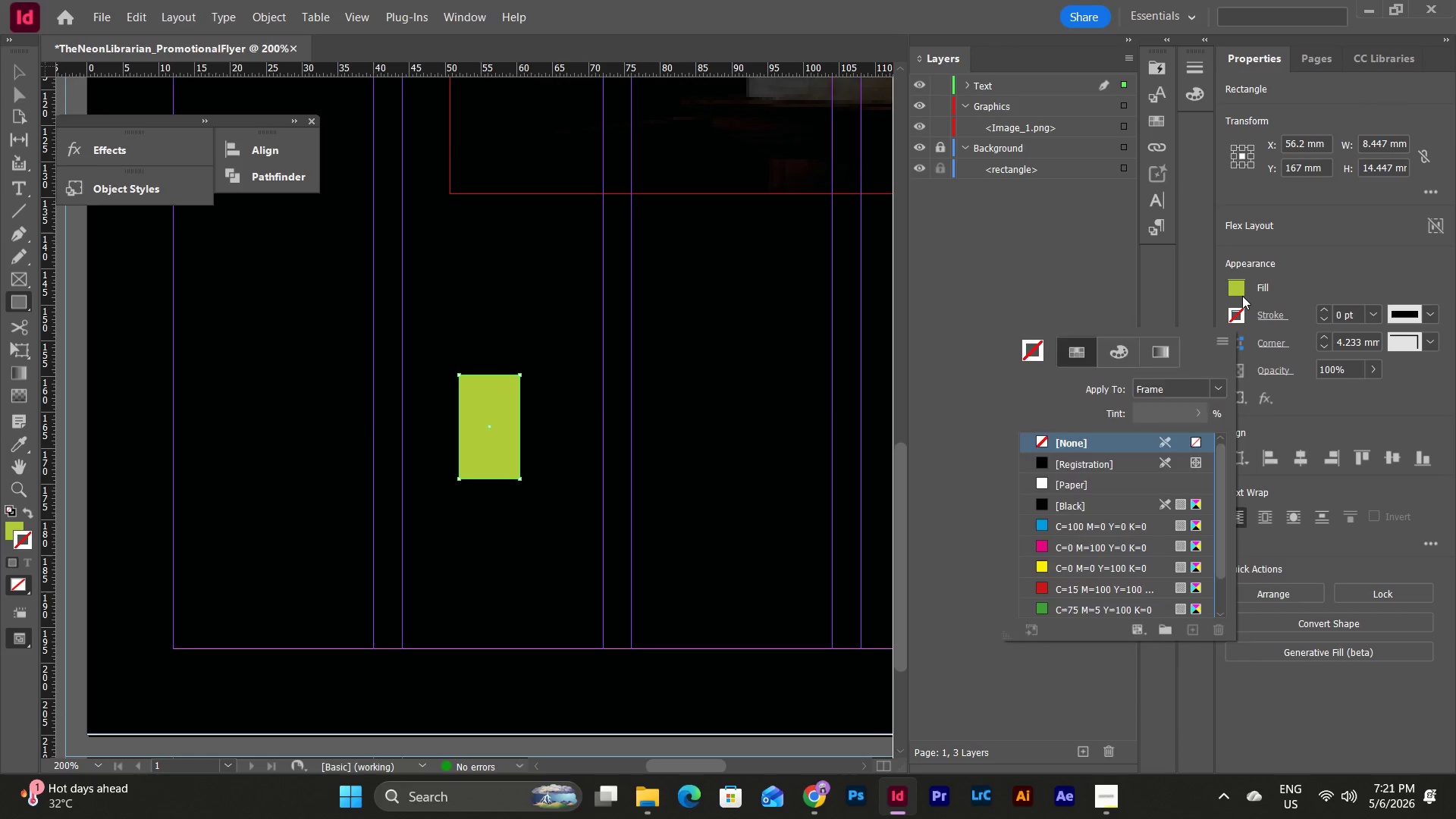 
double_click([1236, 284])
 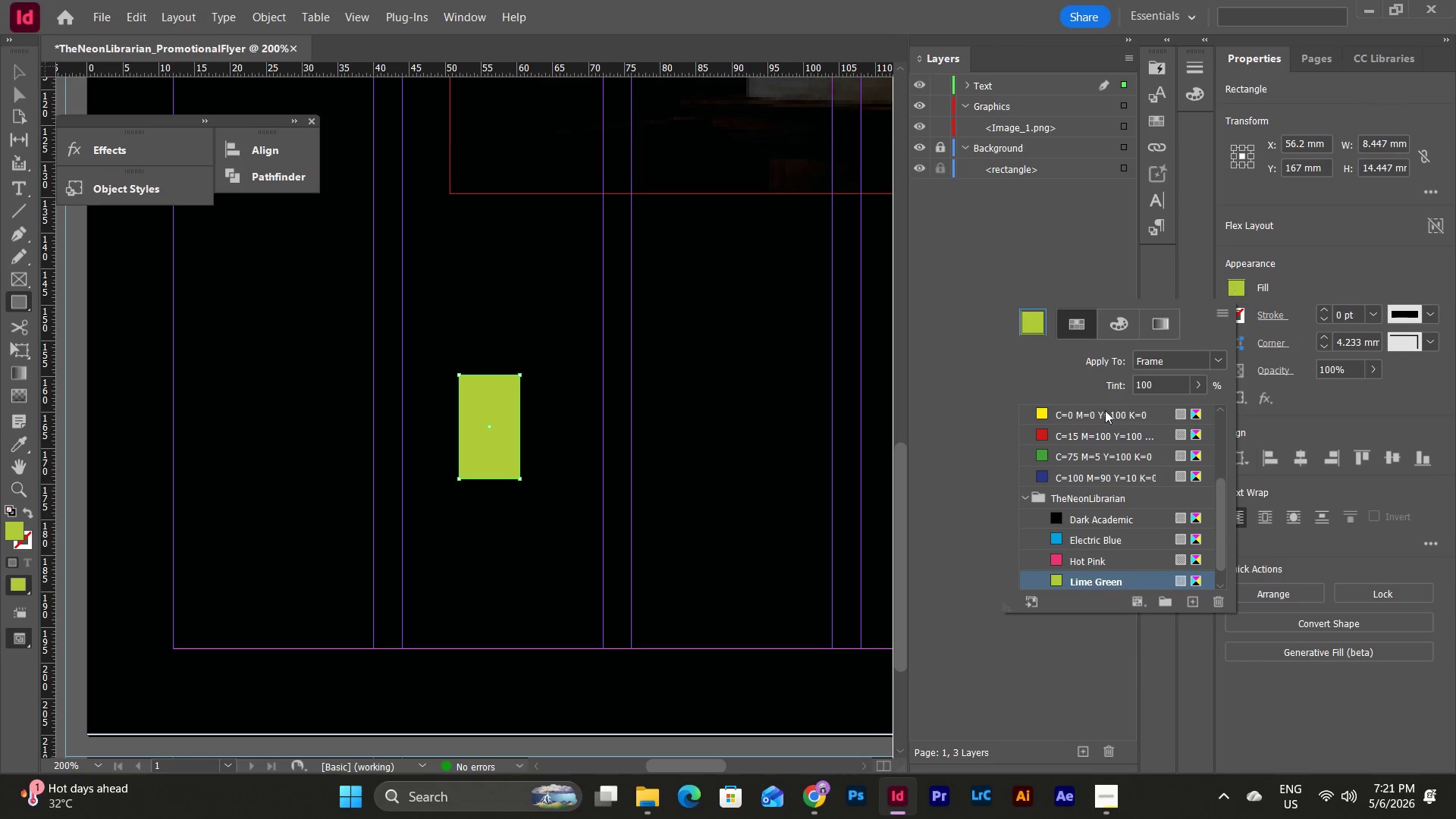 
scroll: coordinate [1100, 416], scroll_direction: down, amount: 5.0
 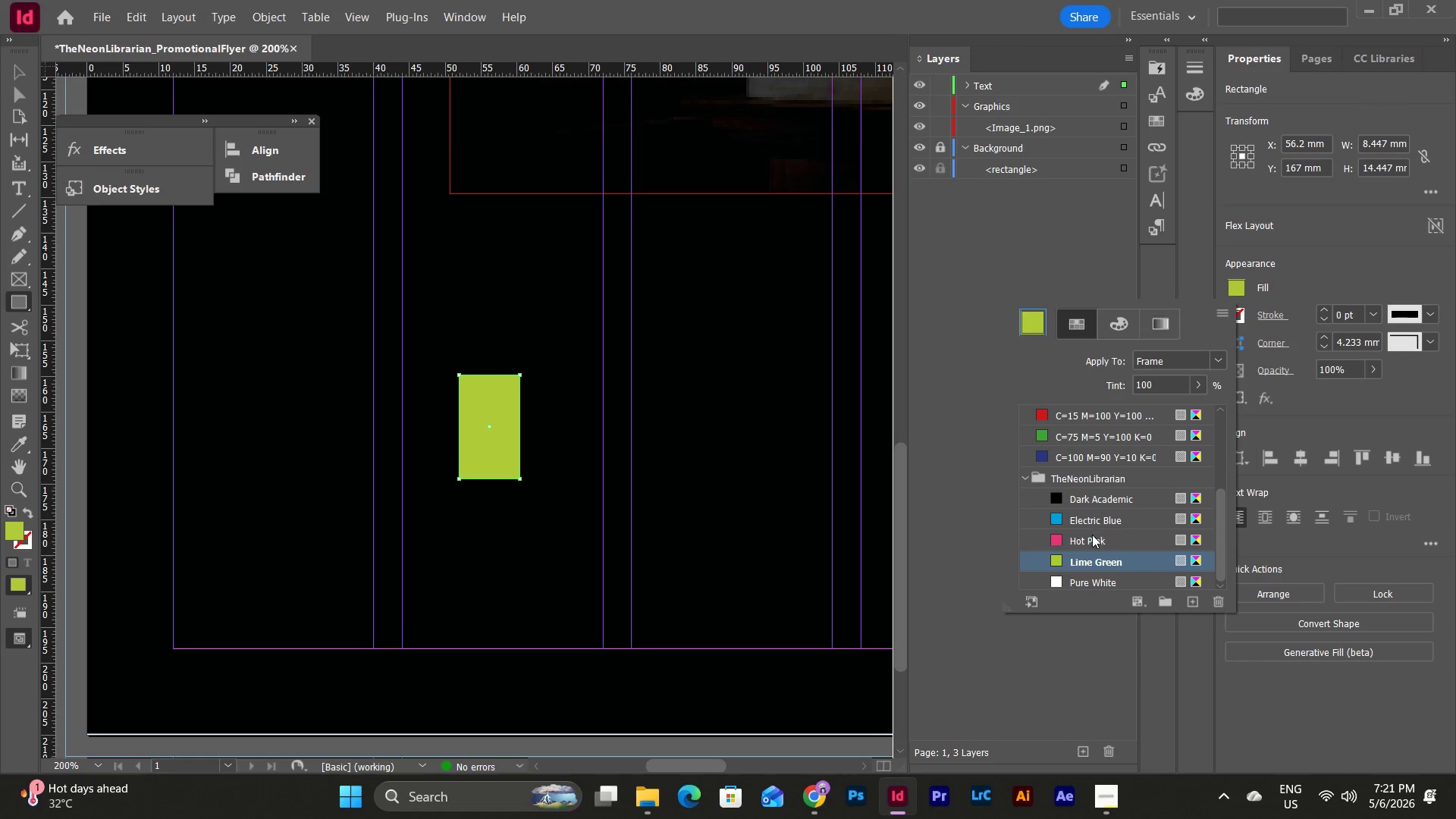 
left_click([1092, 536])
 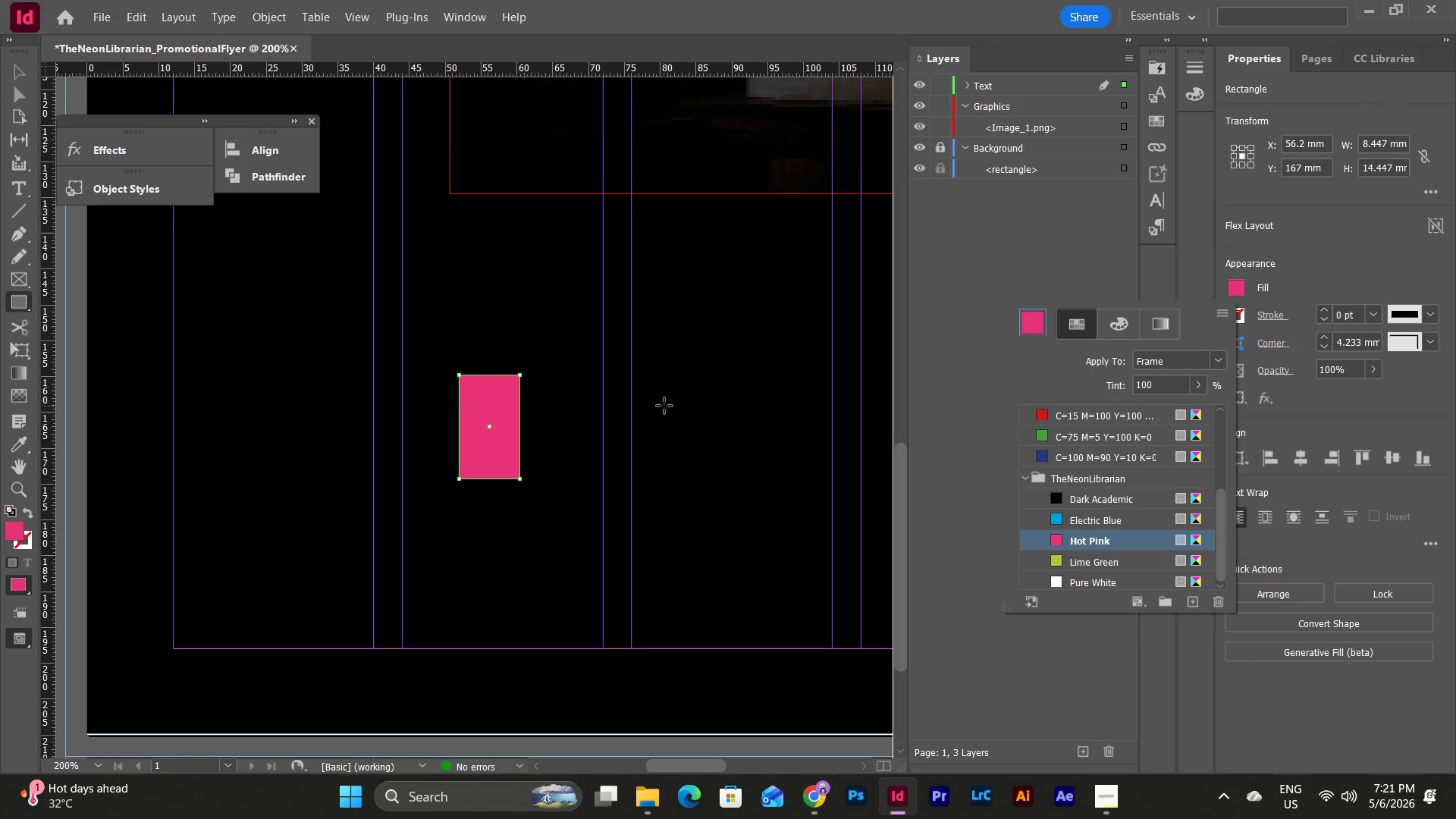 
key(Escape)
 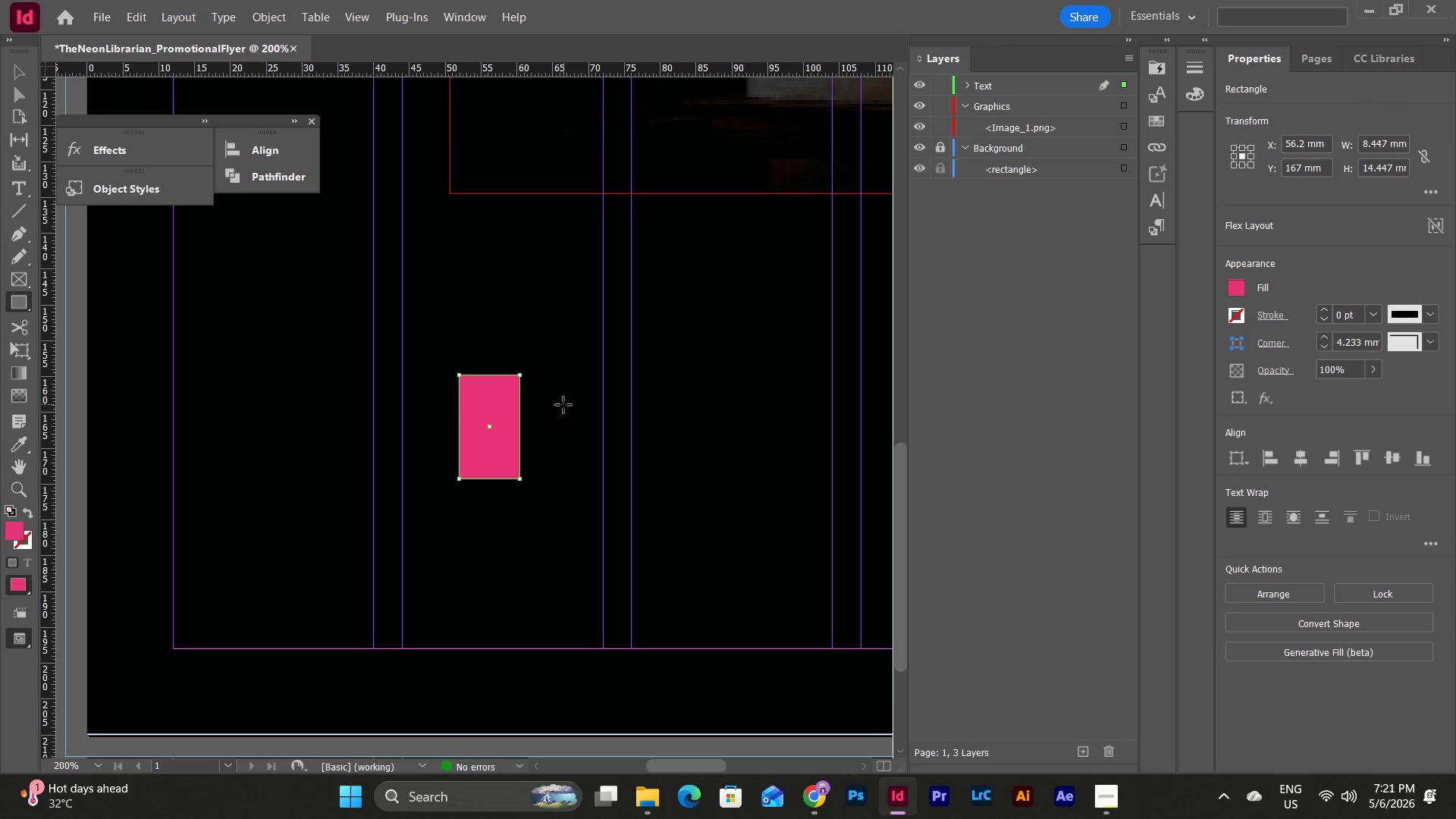 
key(Escape)
 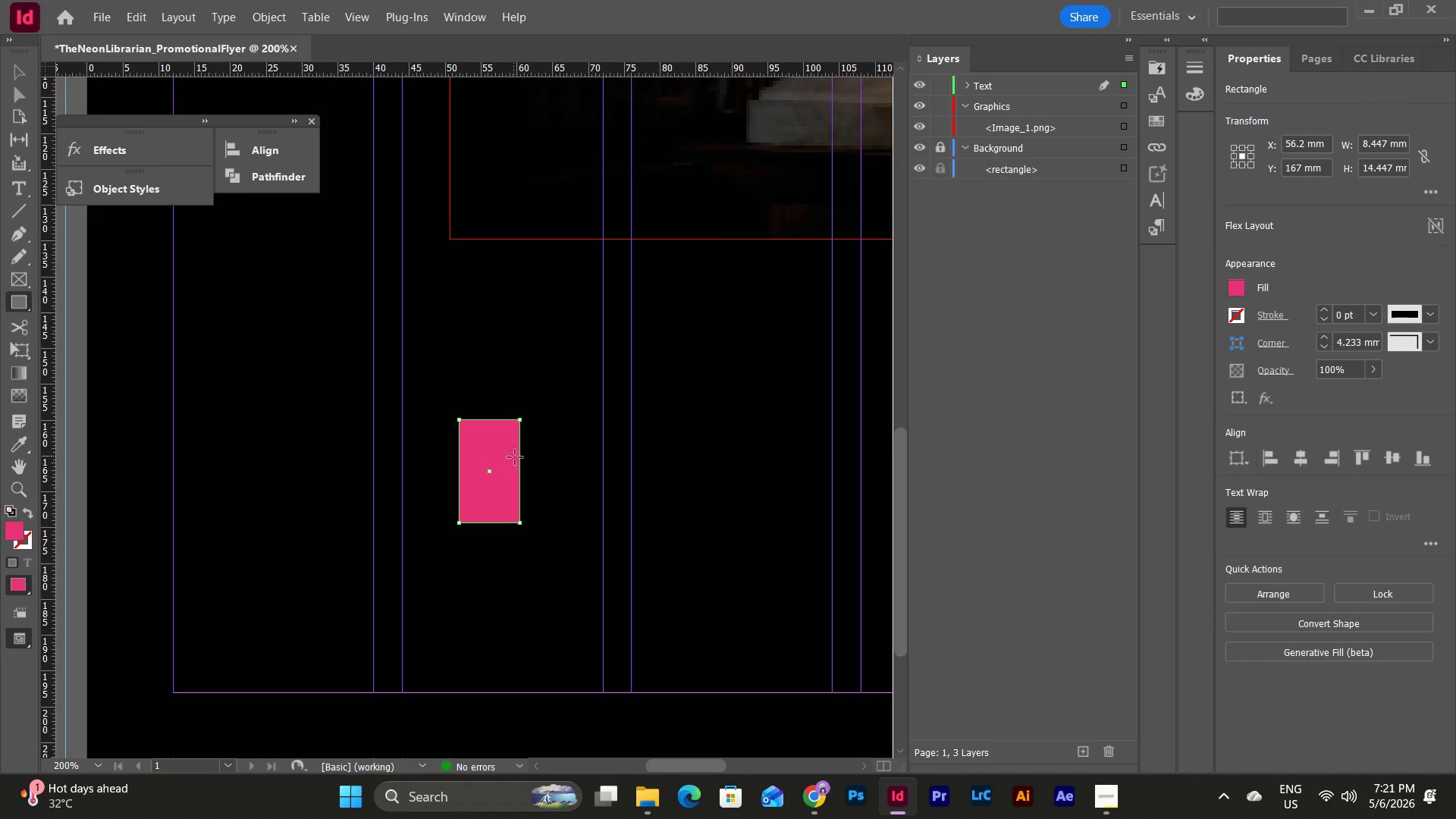 
scroll: coordinate [563, 405], scroll_direction: up, amount: 1.0
 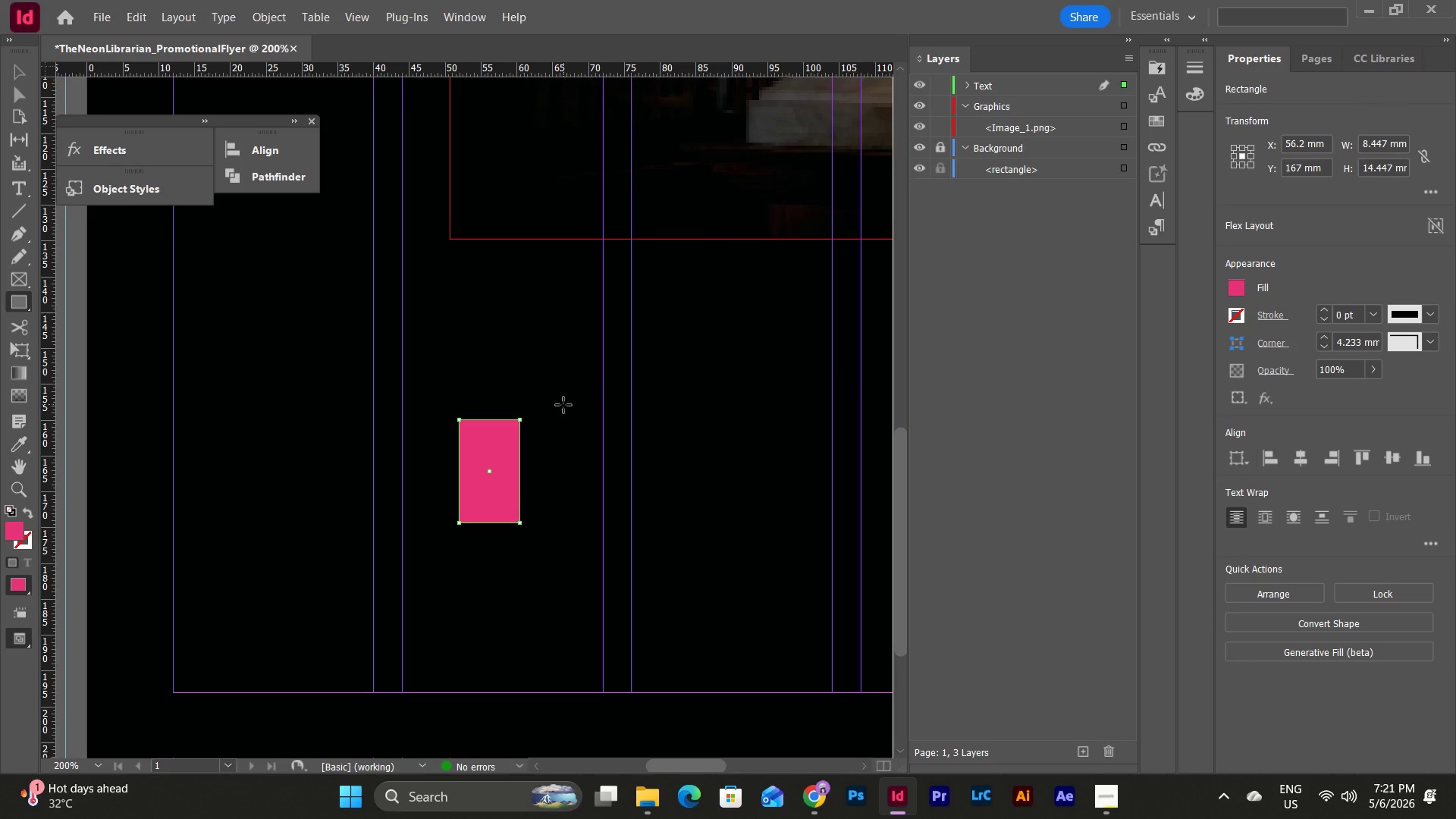 
key(Escape)
 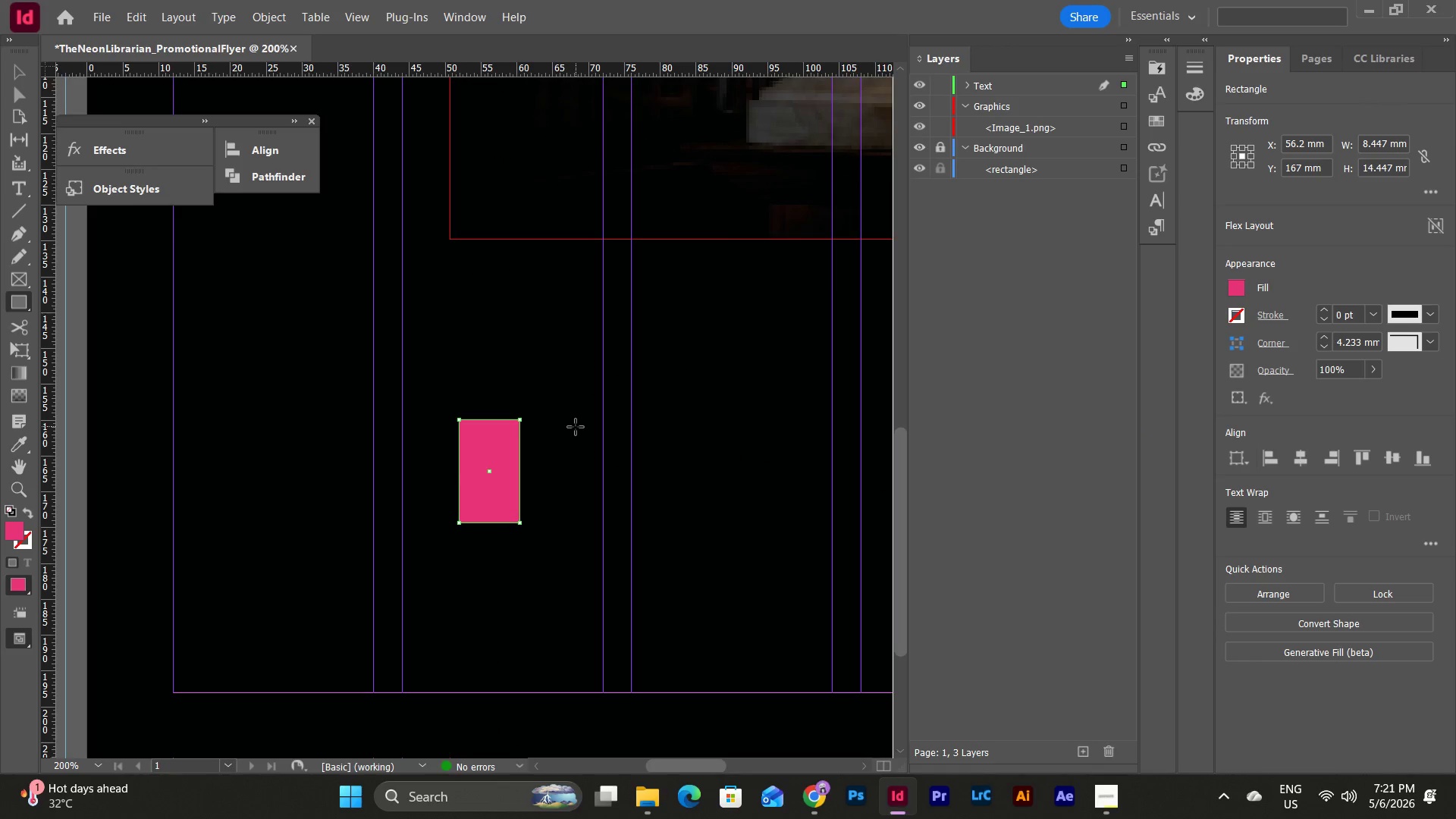 
key(V)
 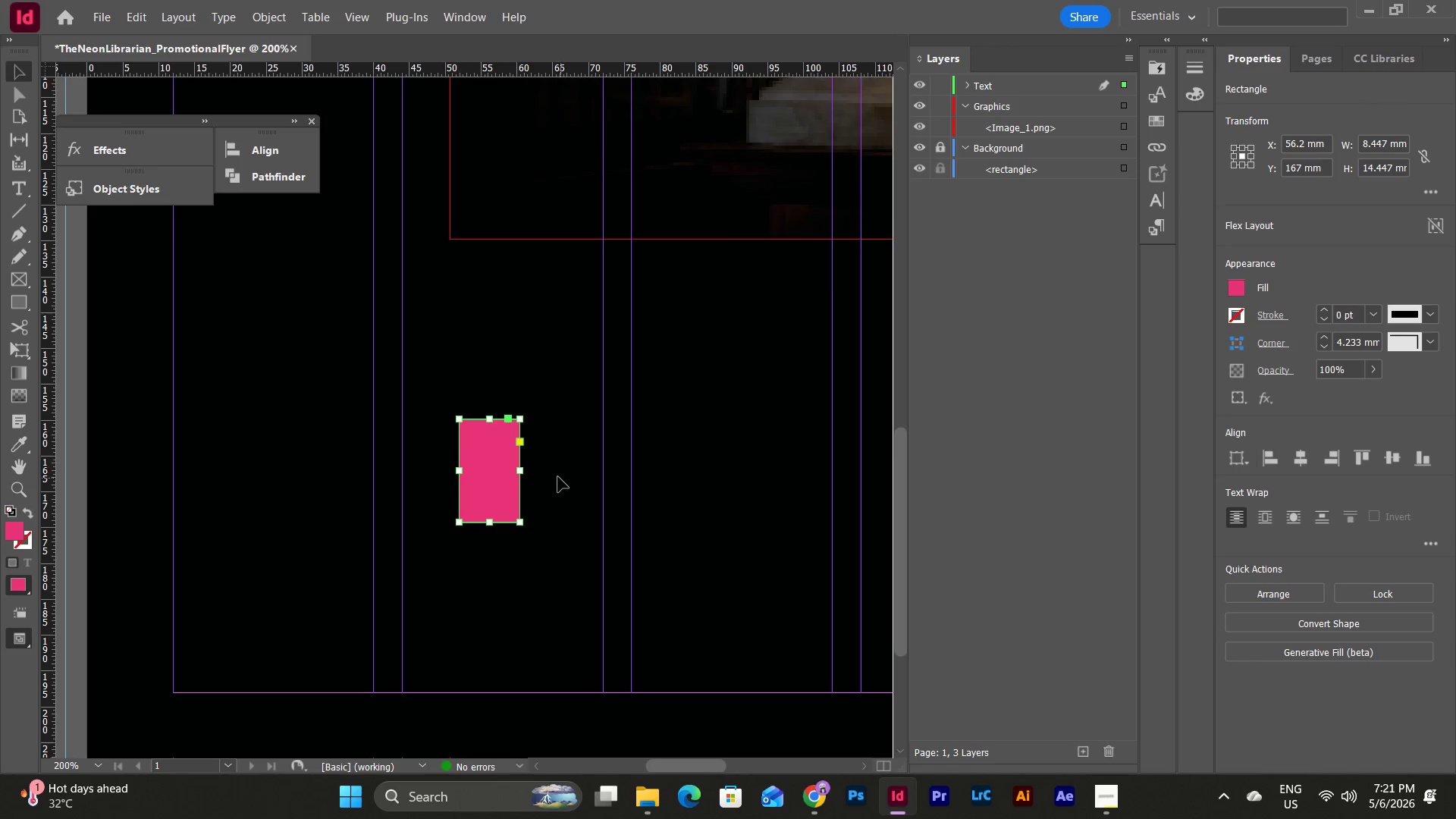 
left_click([557, 475])
 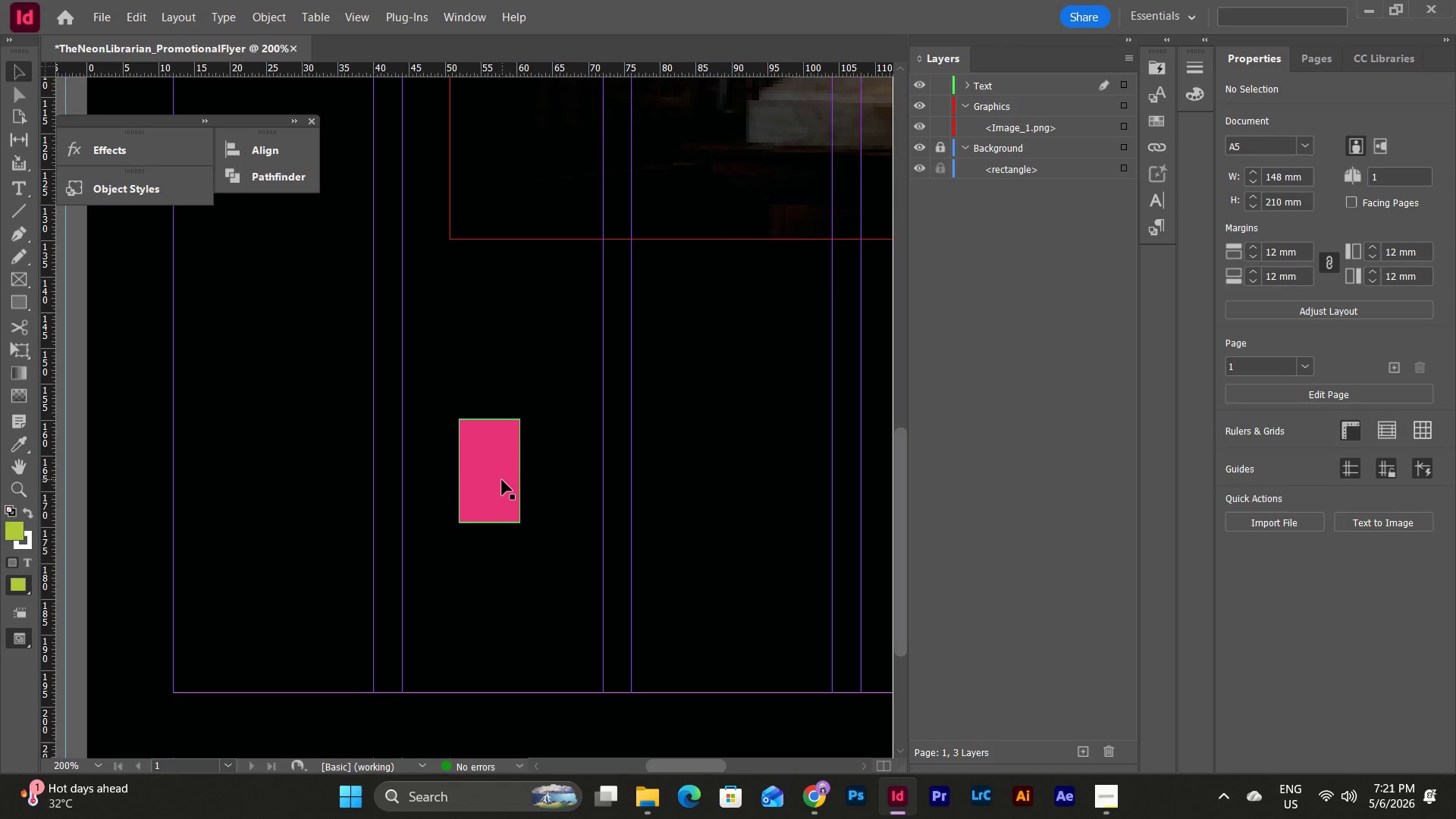 
left_click([502, 480])
 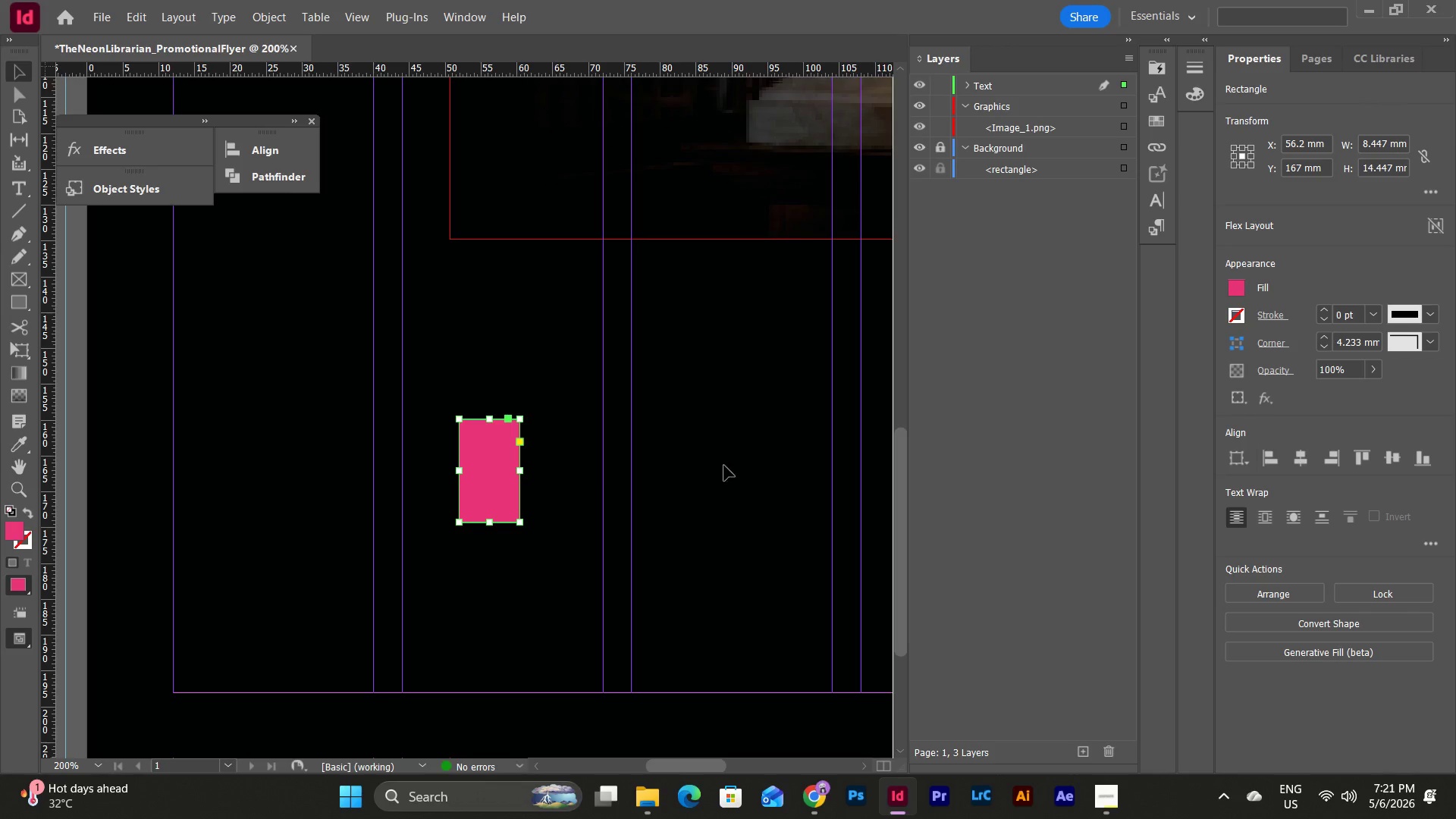 
left_click([580, 468])
 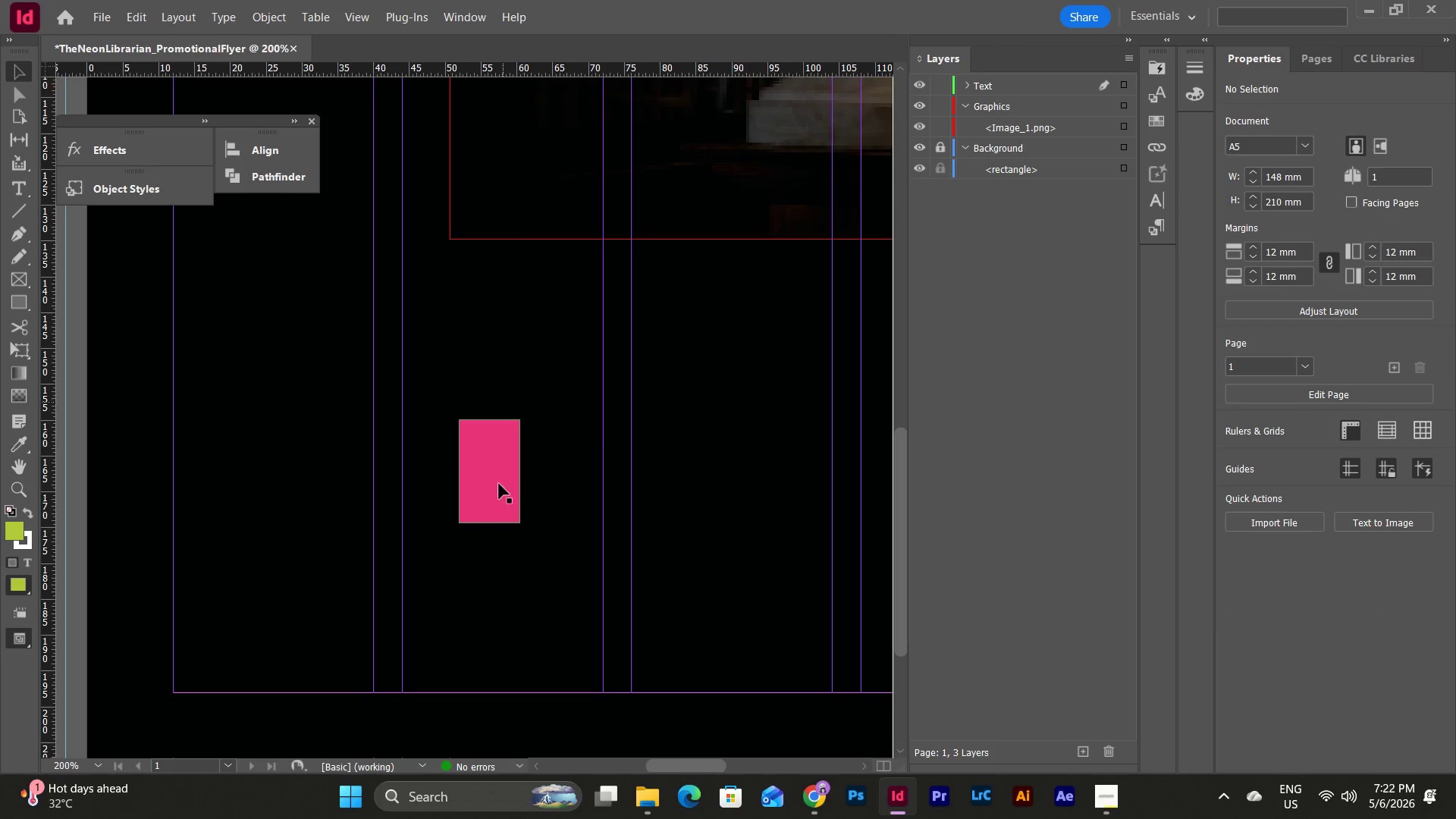 
left_click_drag(start_coordinate=[492, 486], to_coordinate=[450, 494])
 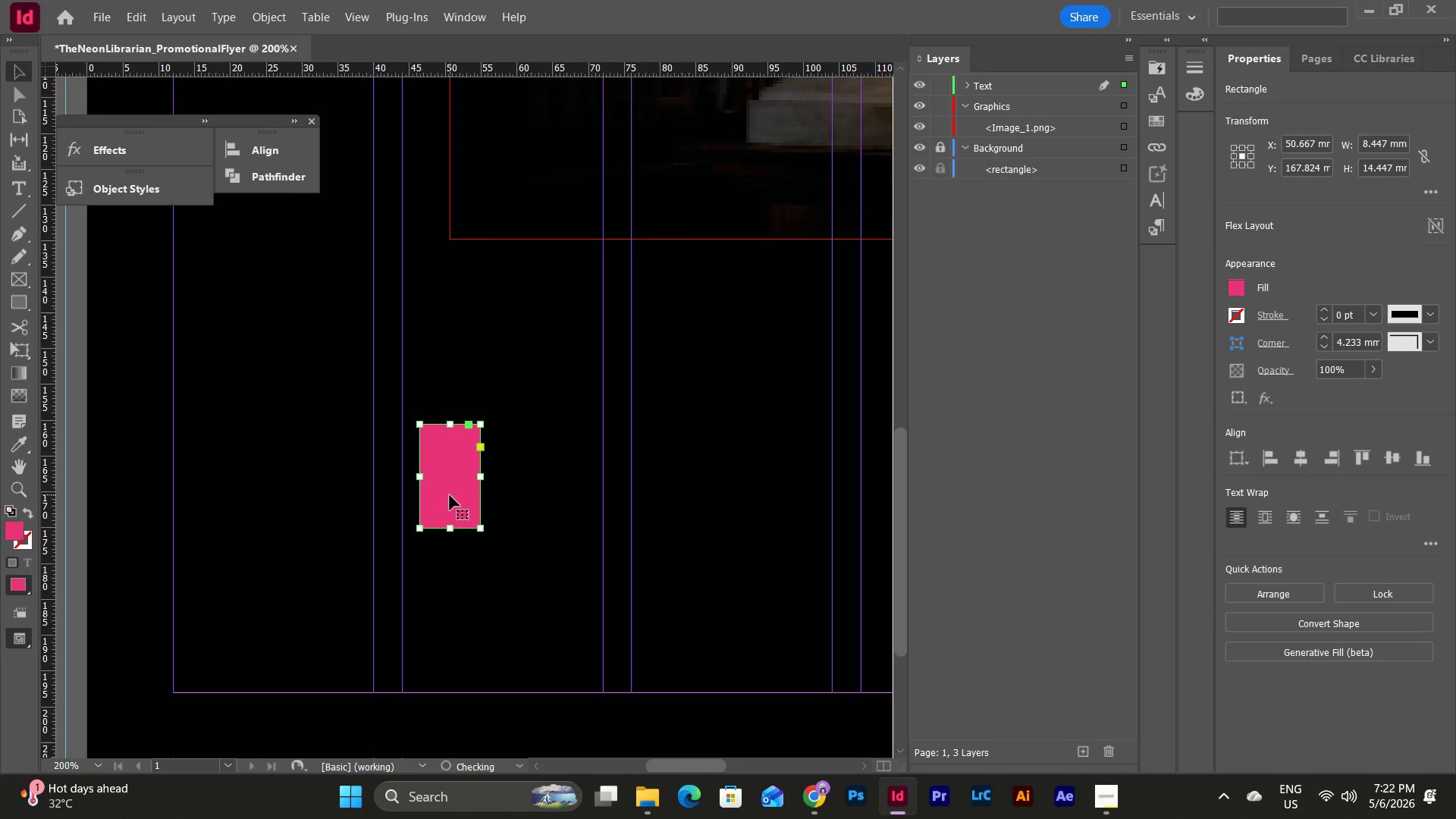 
left_click([450, 495])
 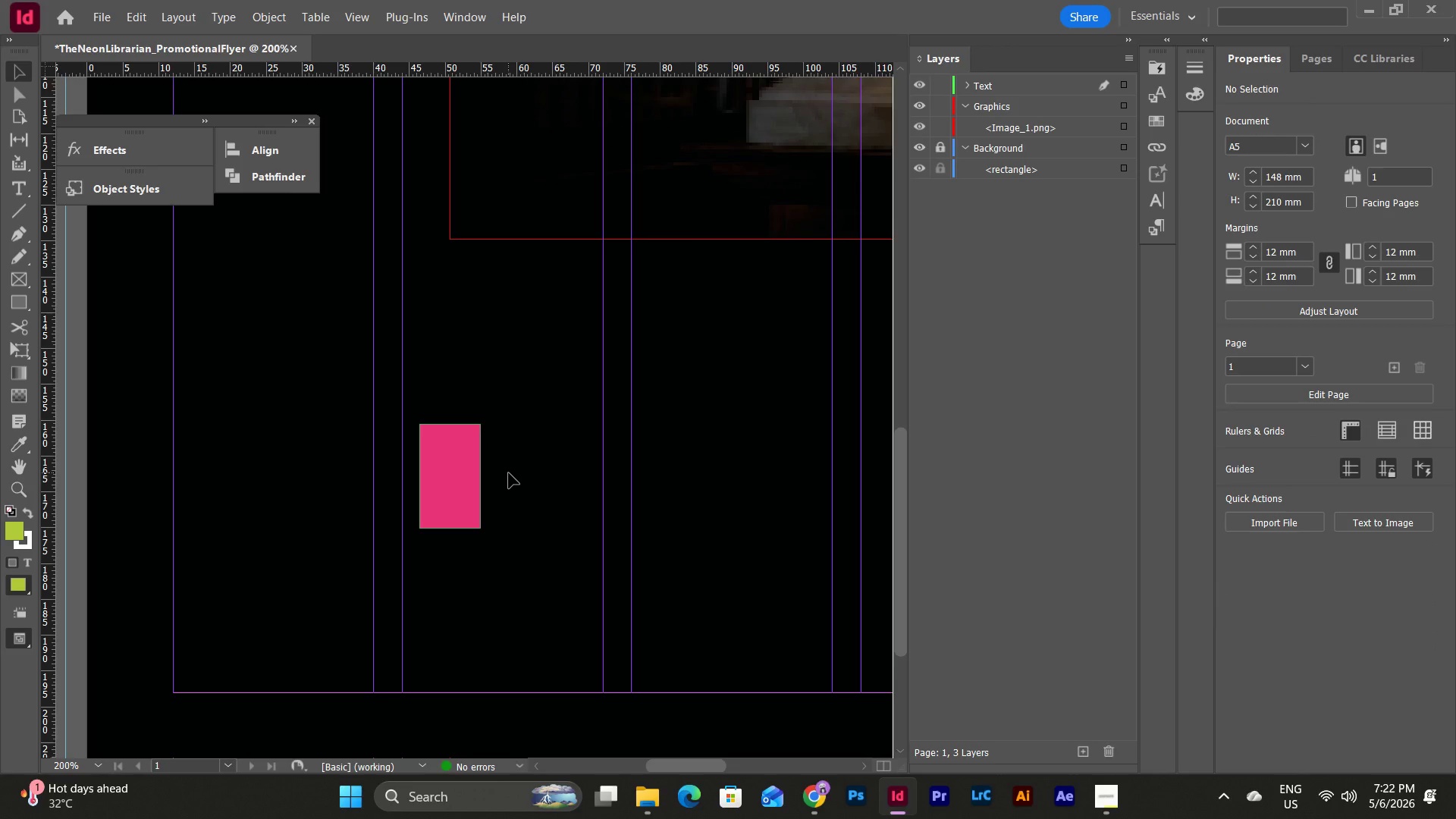 
left_click_drag(start_coordinate=[447, 488], to_coordinate=[486, 485])
 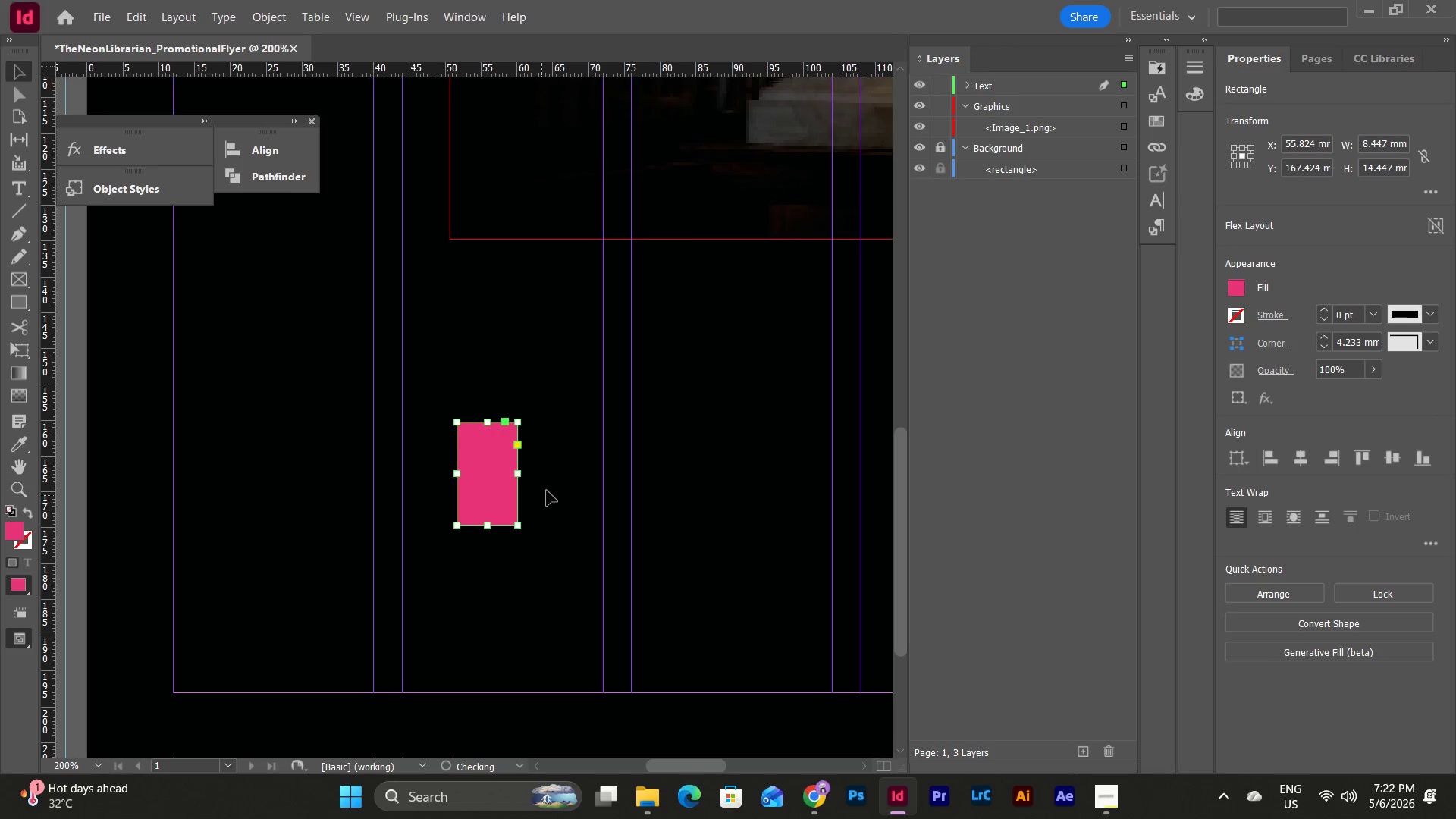 
left_click([548, 489])
 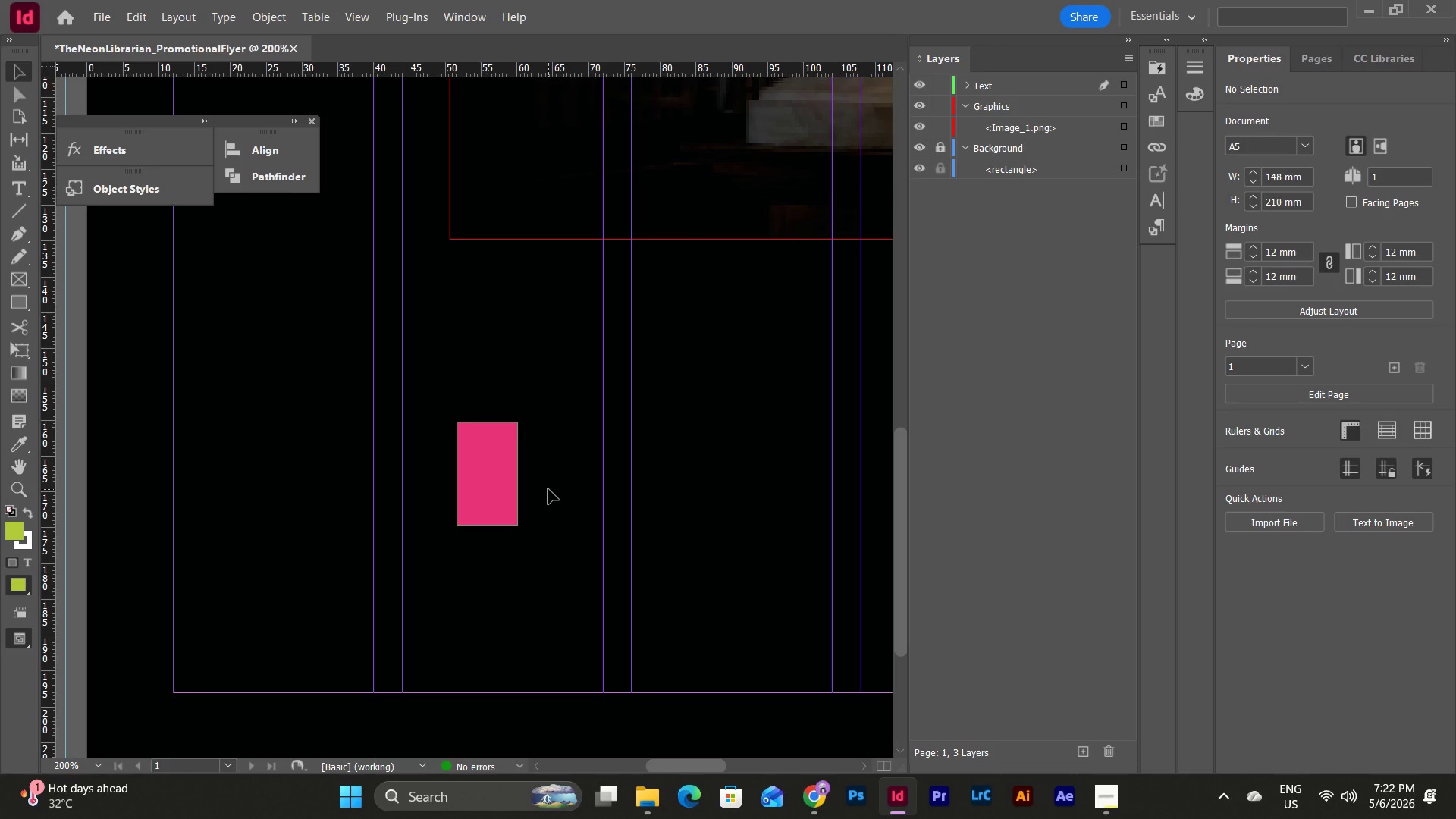 
scroll: coordinate [548, 489], scroll_direction: up, amount: 3.0
 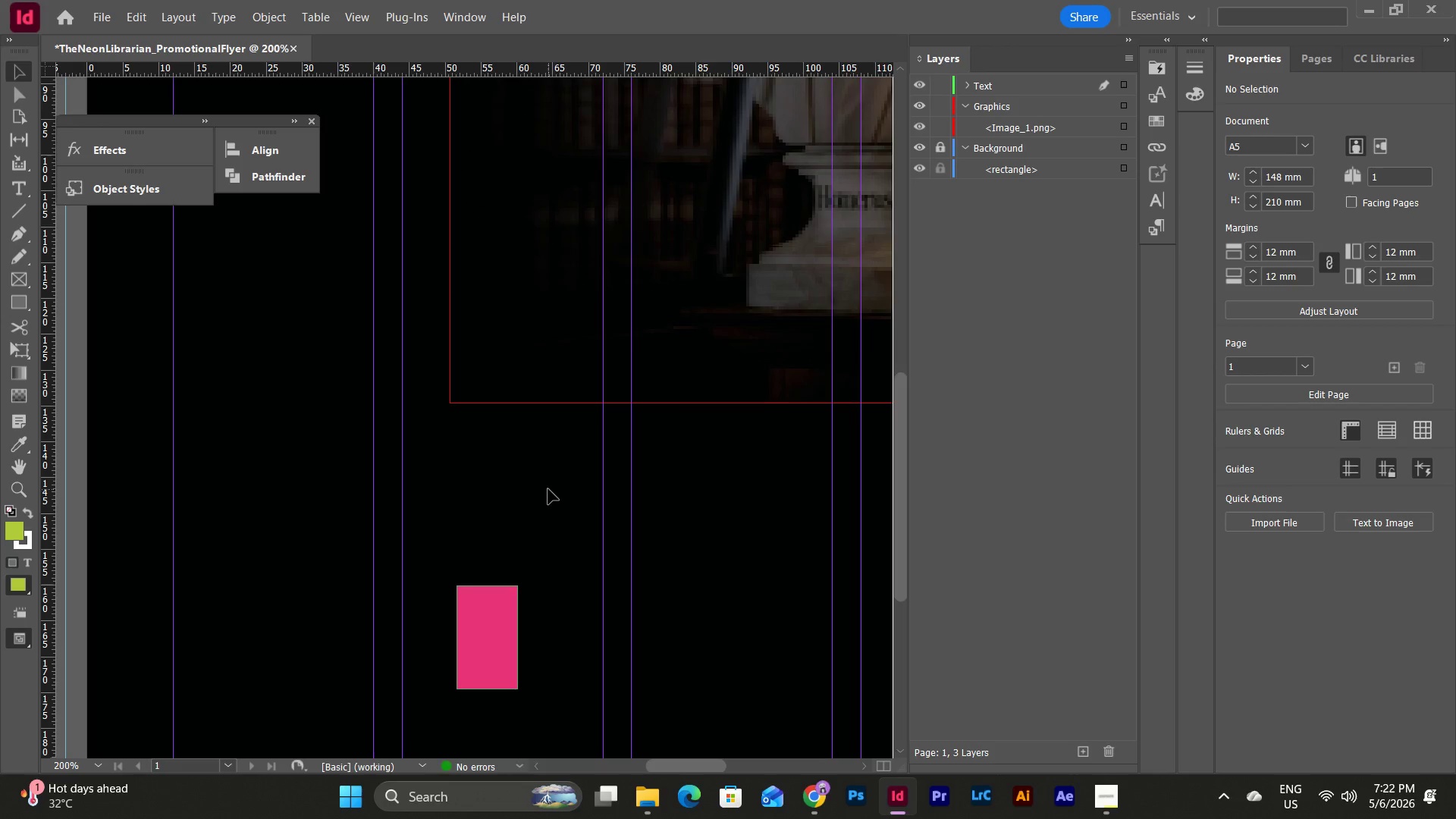 
scroll: coordinate [548, 489], scroll_direction: down, amount: 2.0
 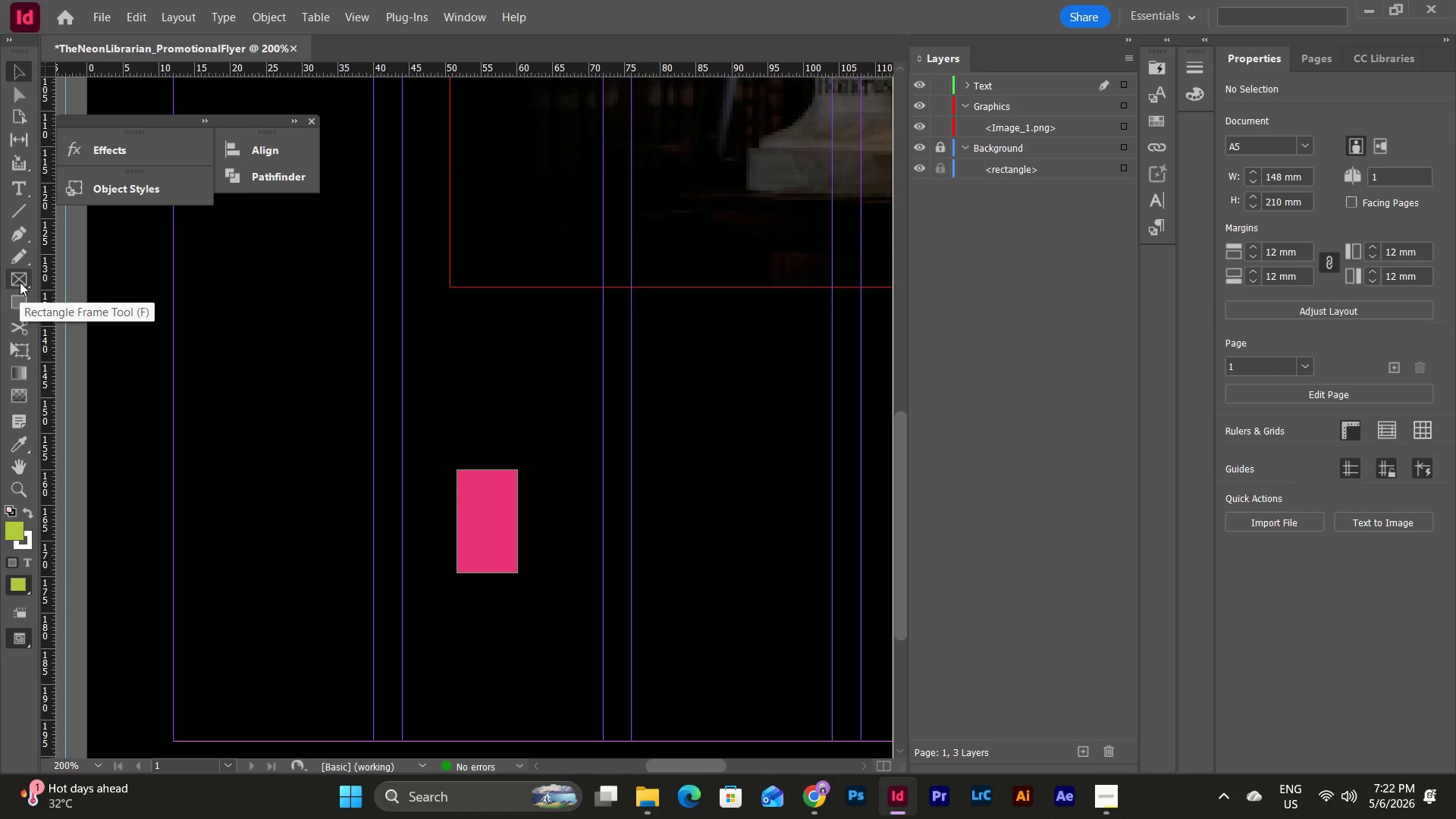 
wait(5.33)
 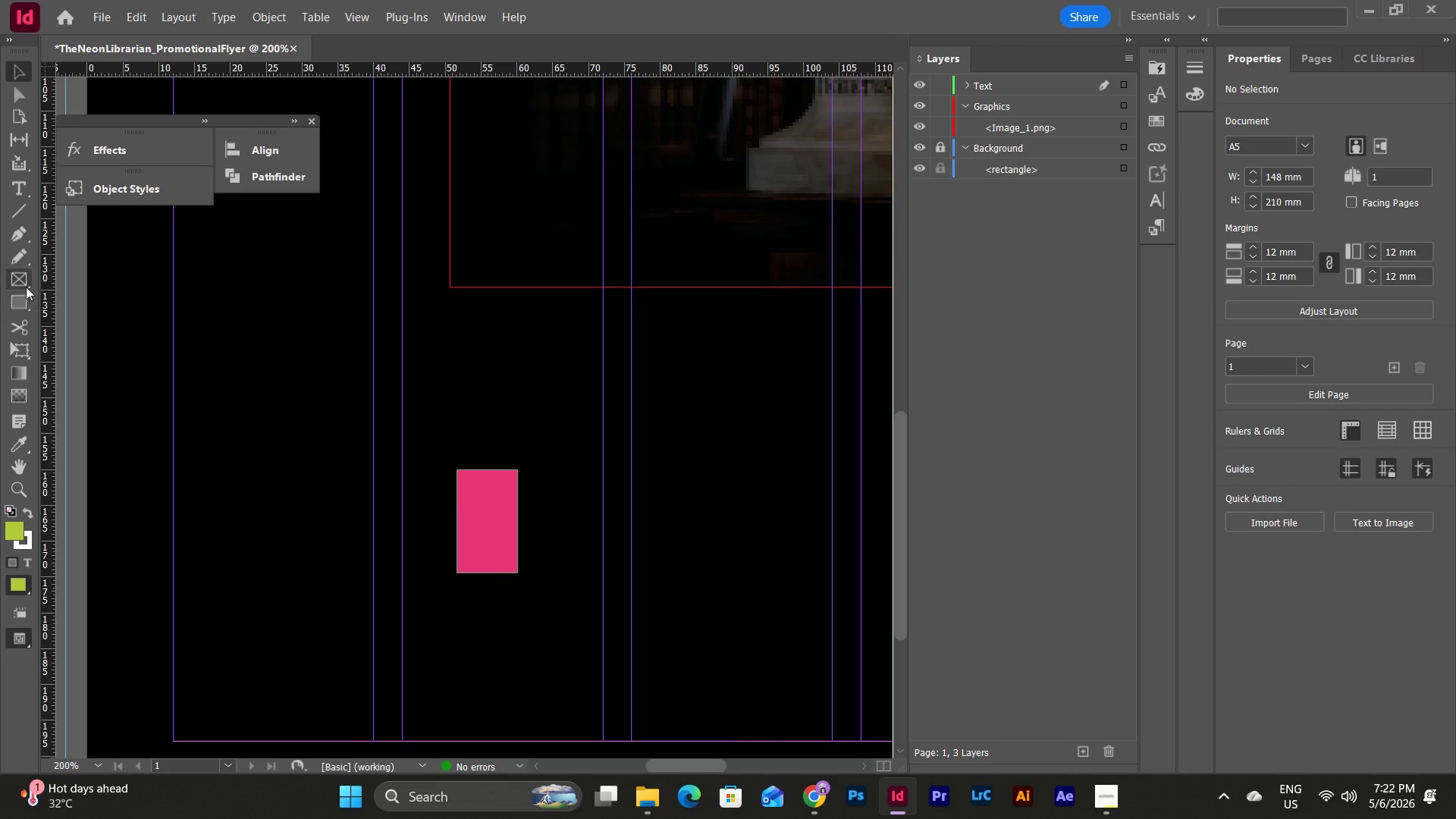 
left_click([19, 300])
 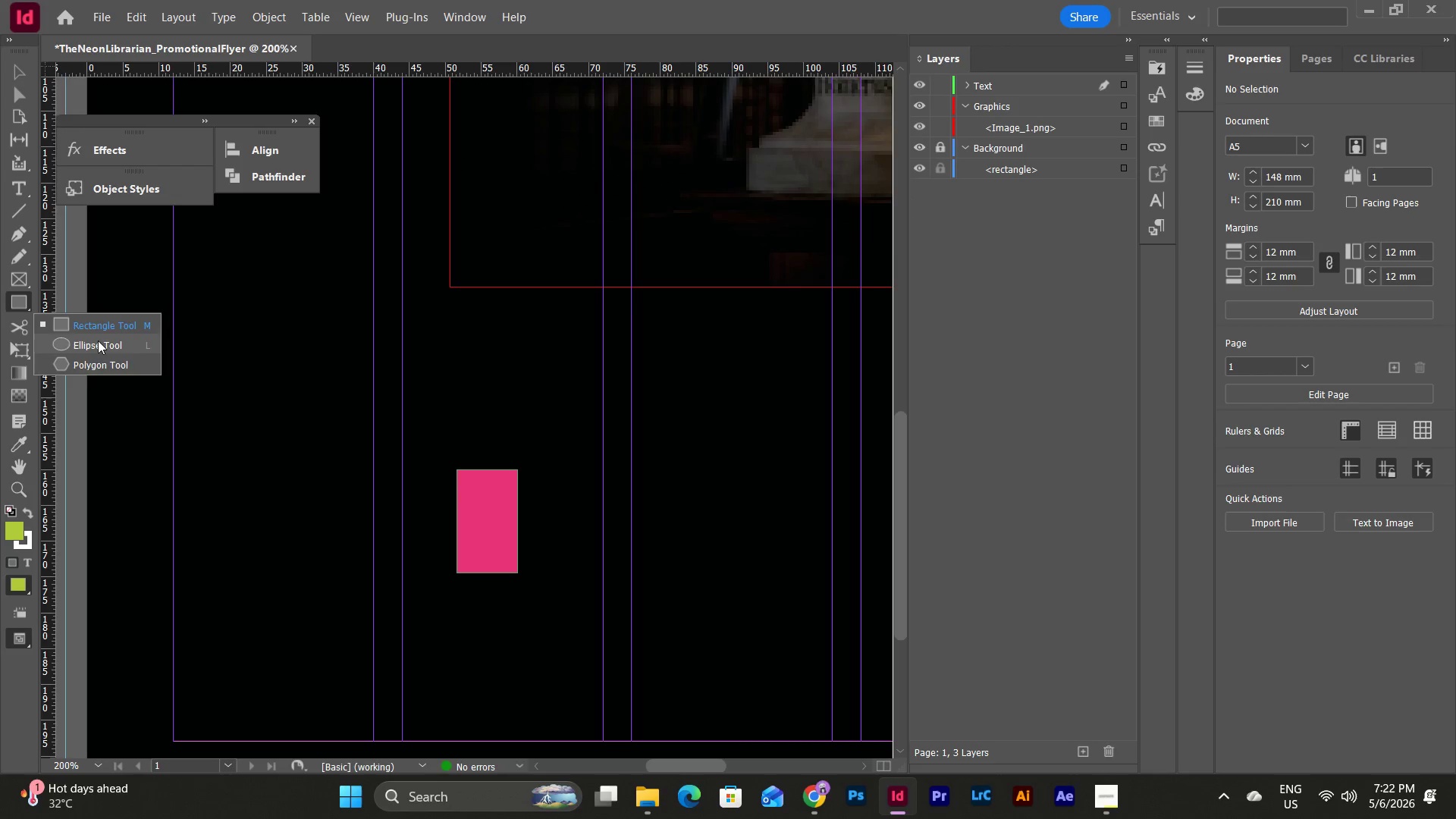 
left_click([98, 344])
 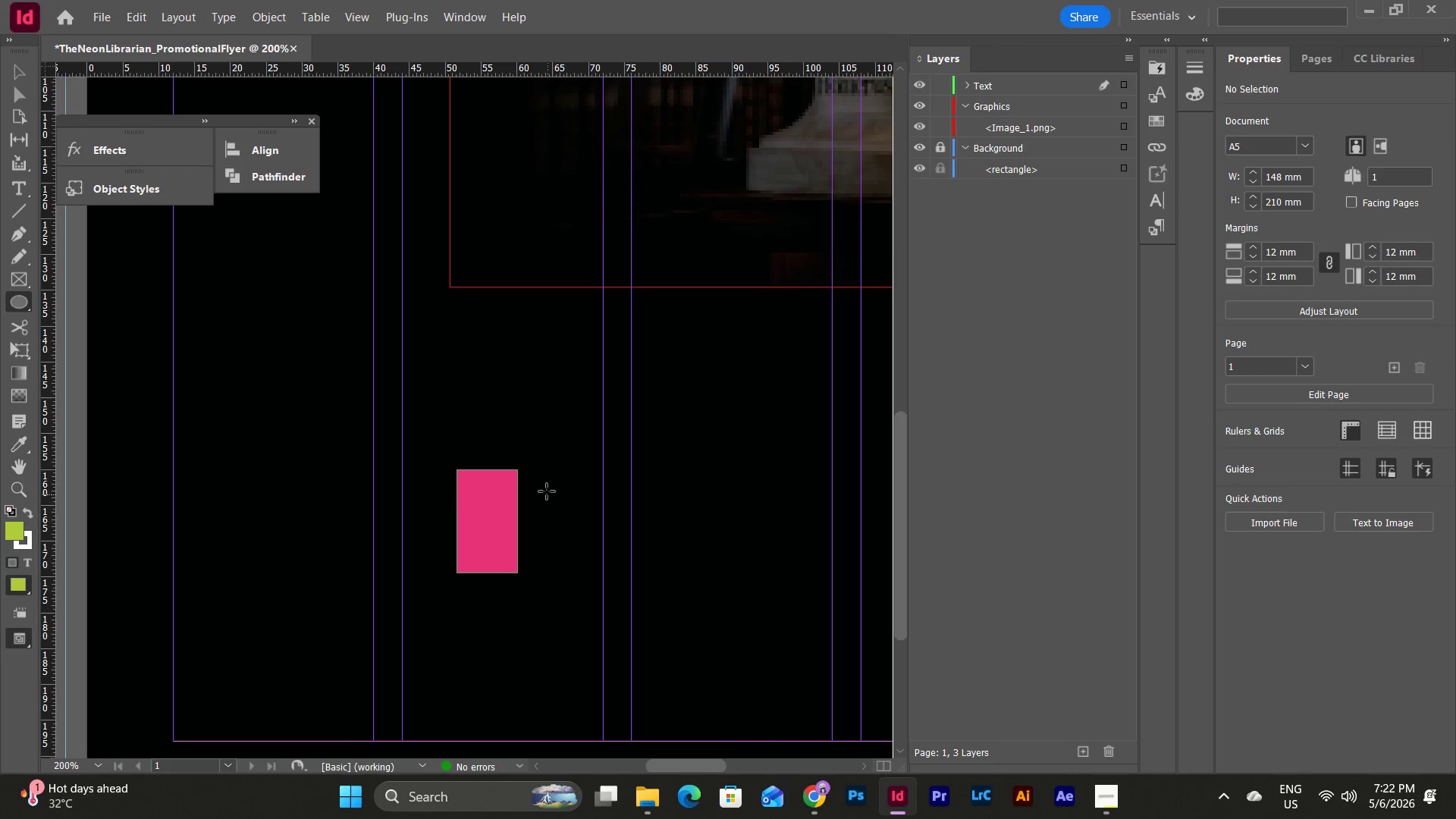 
hold_key(key=ShiftLeft, duration=1.42)
 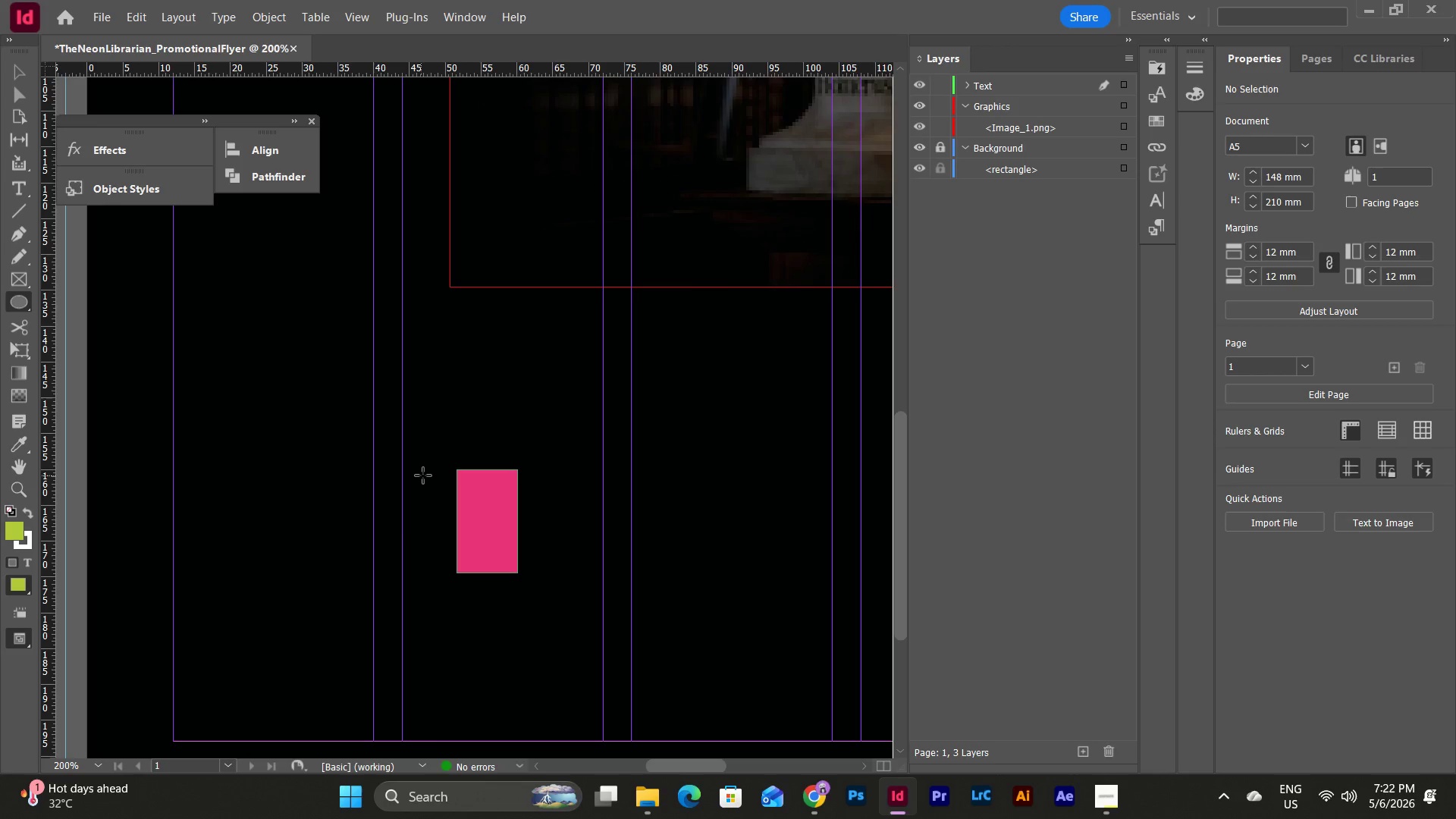 
hold_key(key=ShiftLeft, duration=1.86)
left_click_drag(start_coordinate=[423, 475], to_coordinate=[445, 510])
 